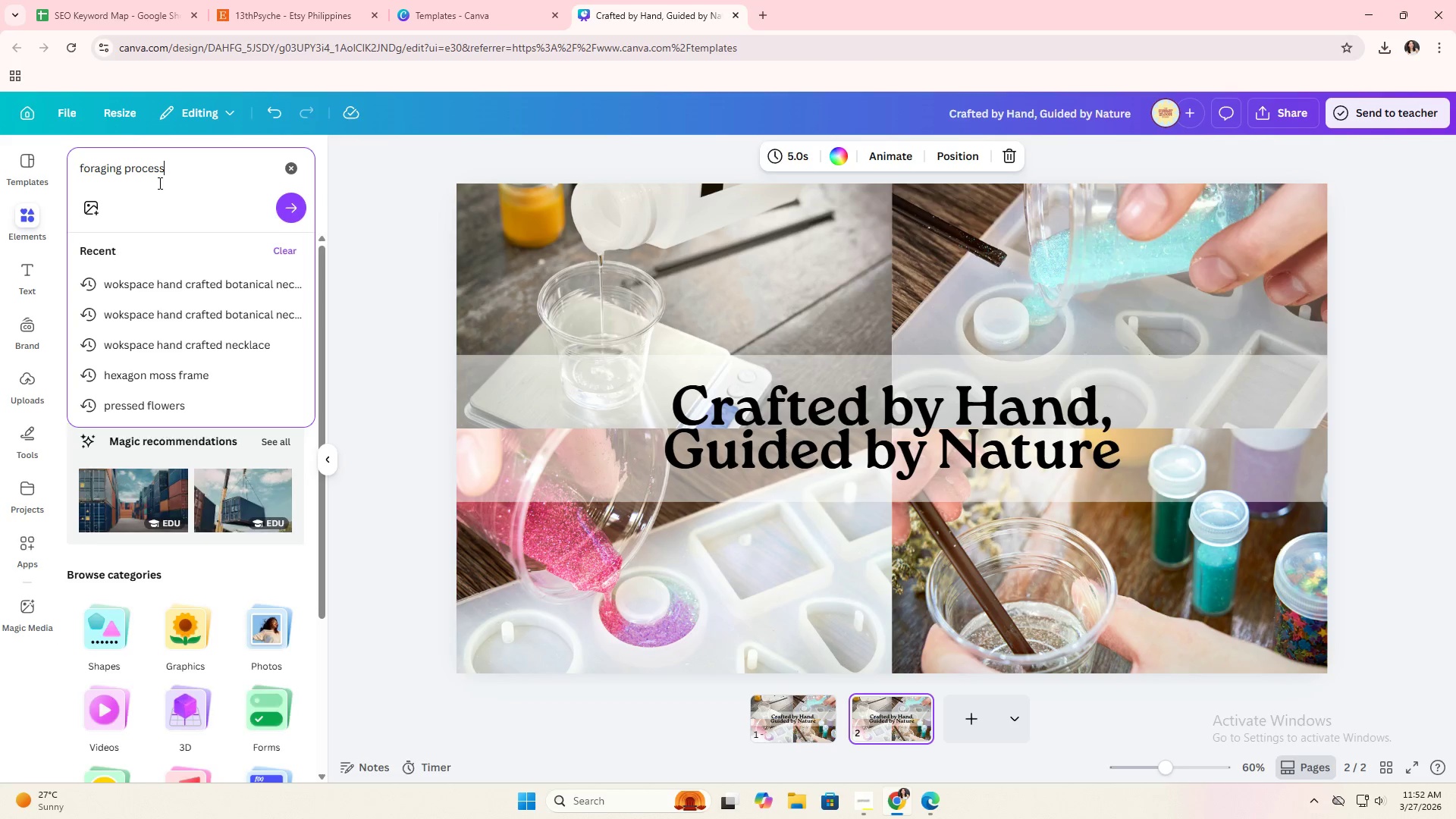 
key(Enter)
 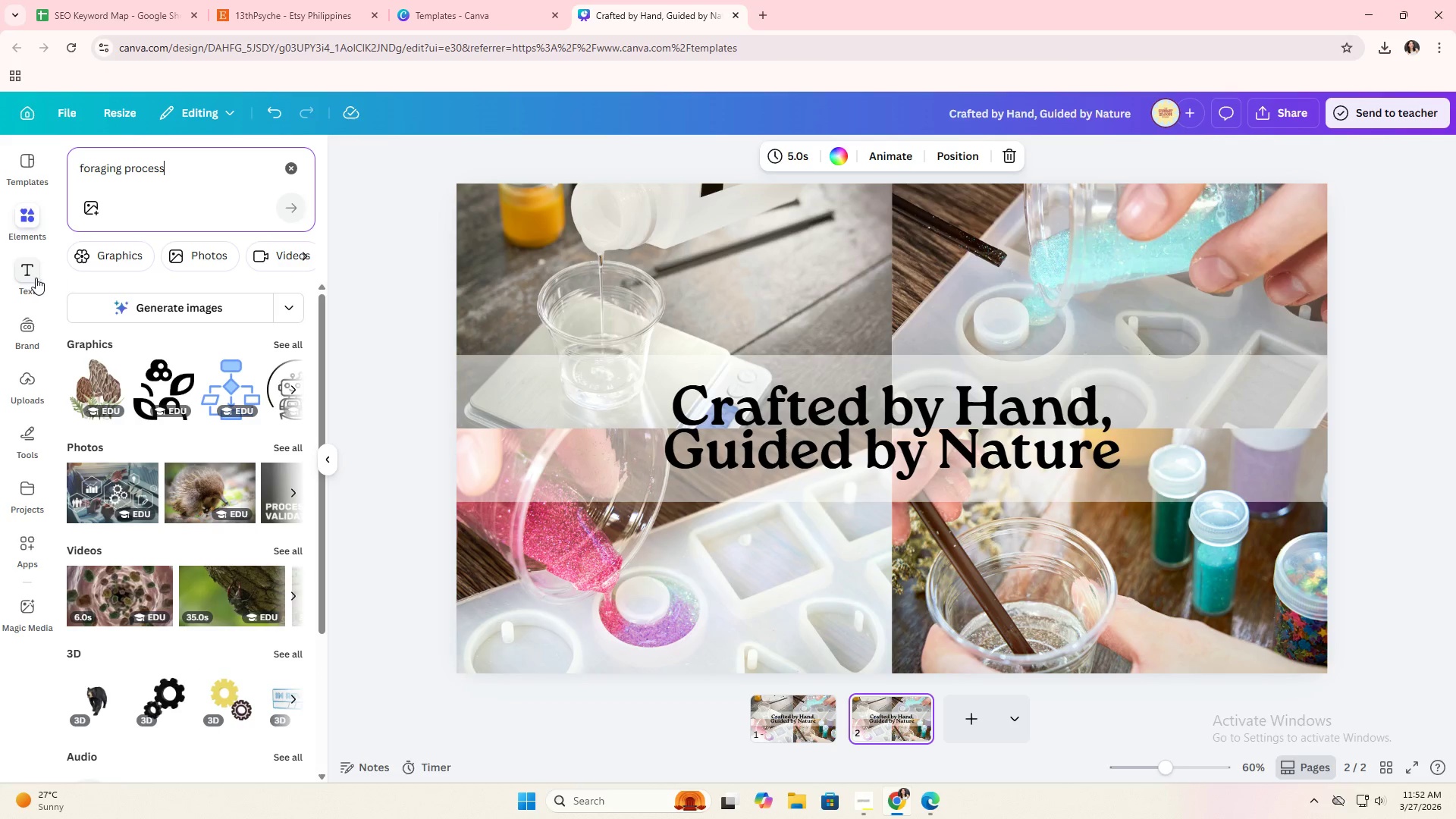 
wait(5.8)
 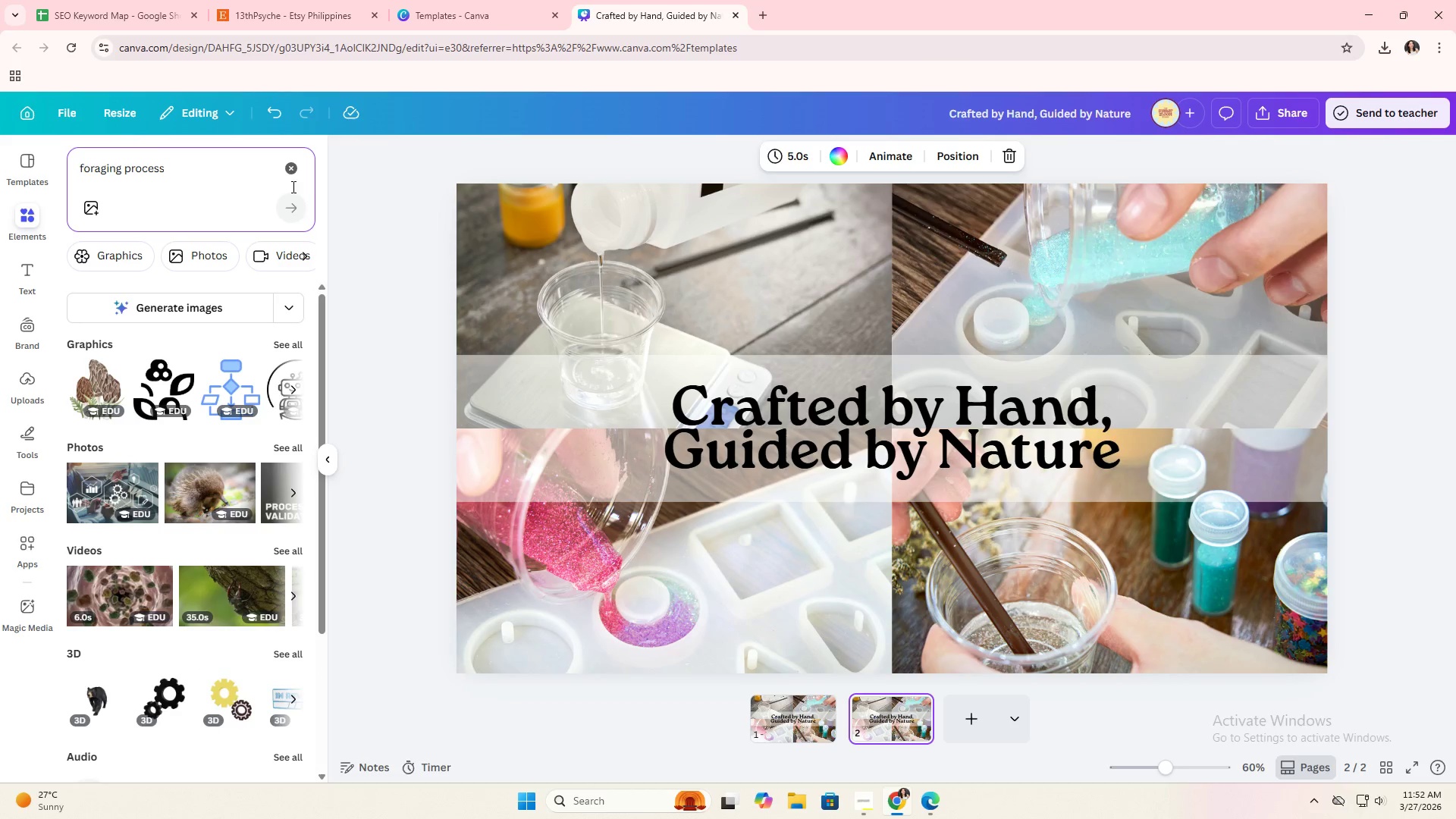 
scroll: coordinate [231, 520], scroll_direction: down, amount: 3.0
 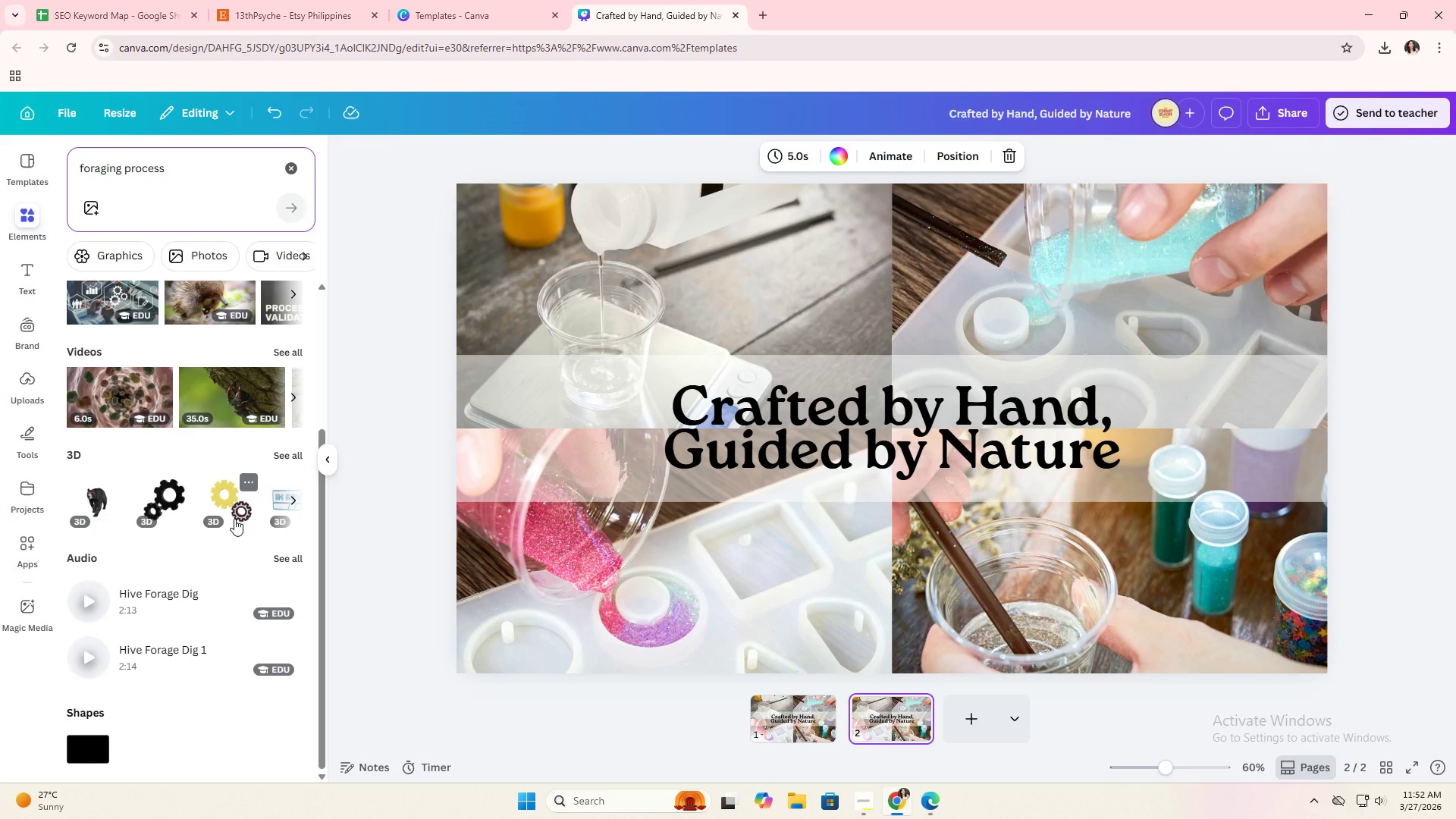 
scroll: coordinate [237, 519], scroll_direction: up, amount: 3.0
 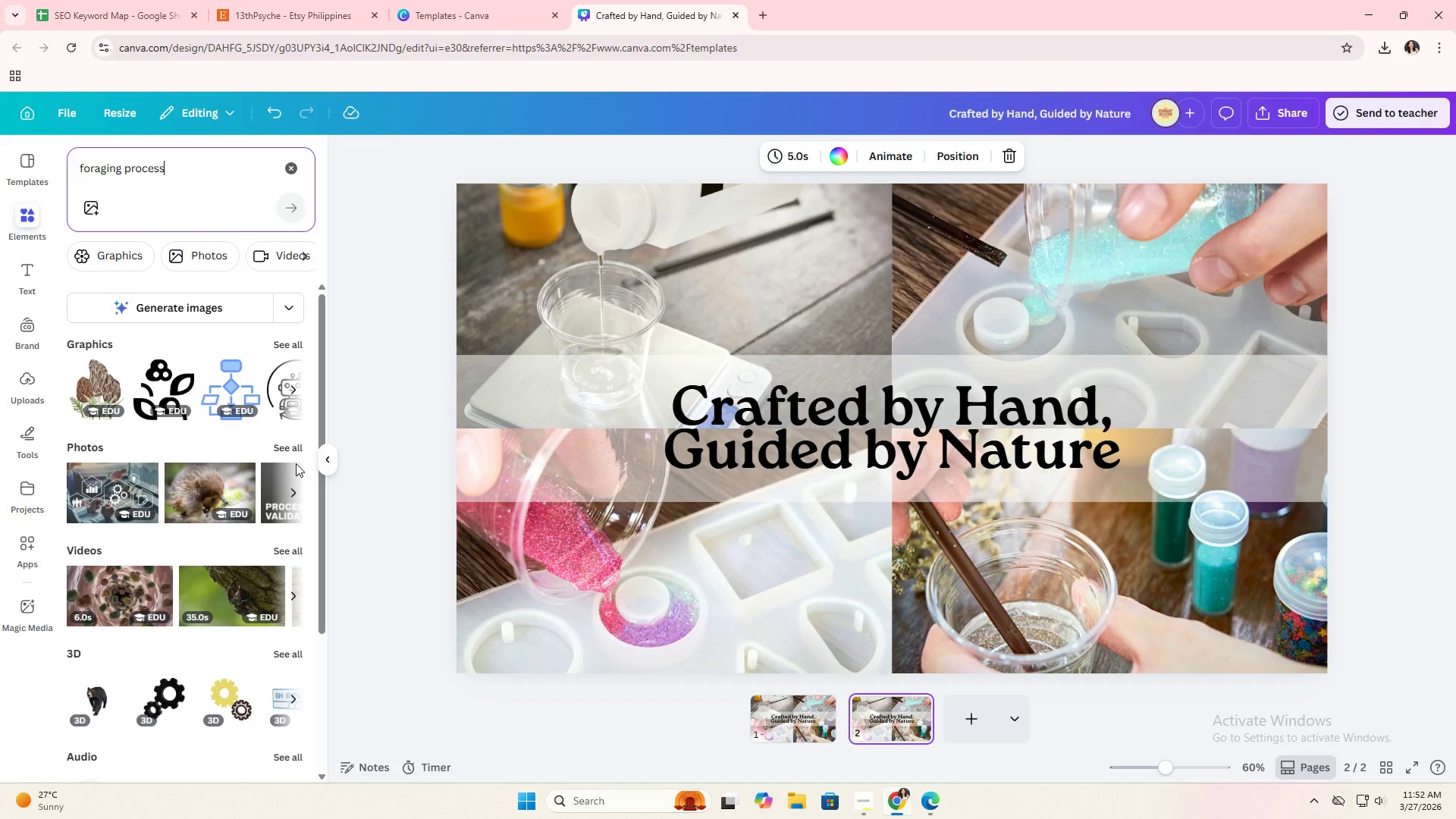 
left_click([295, 451])
 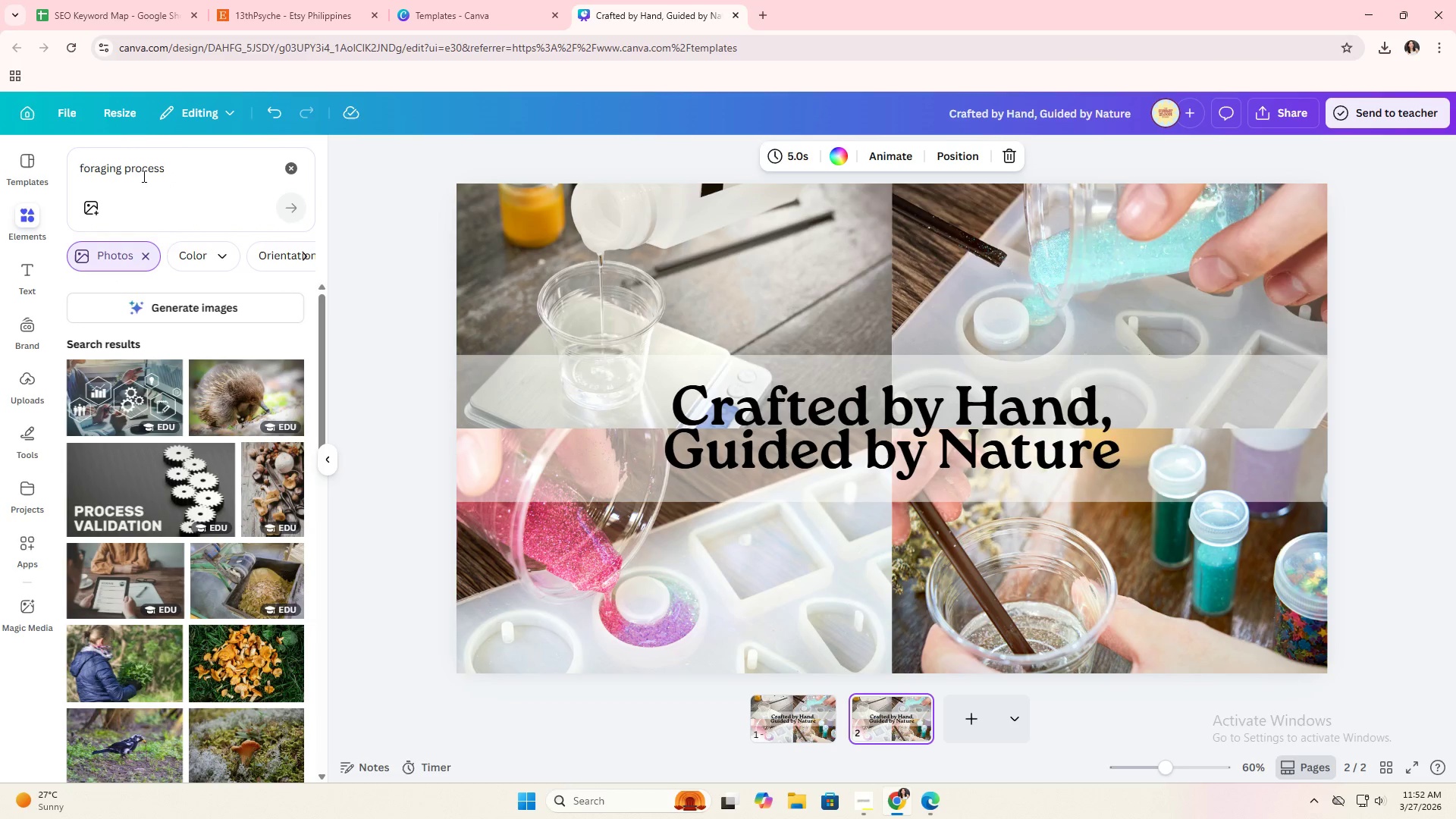 
left_click([191, 177])
 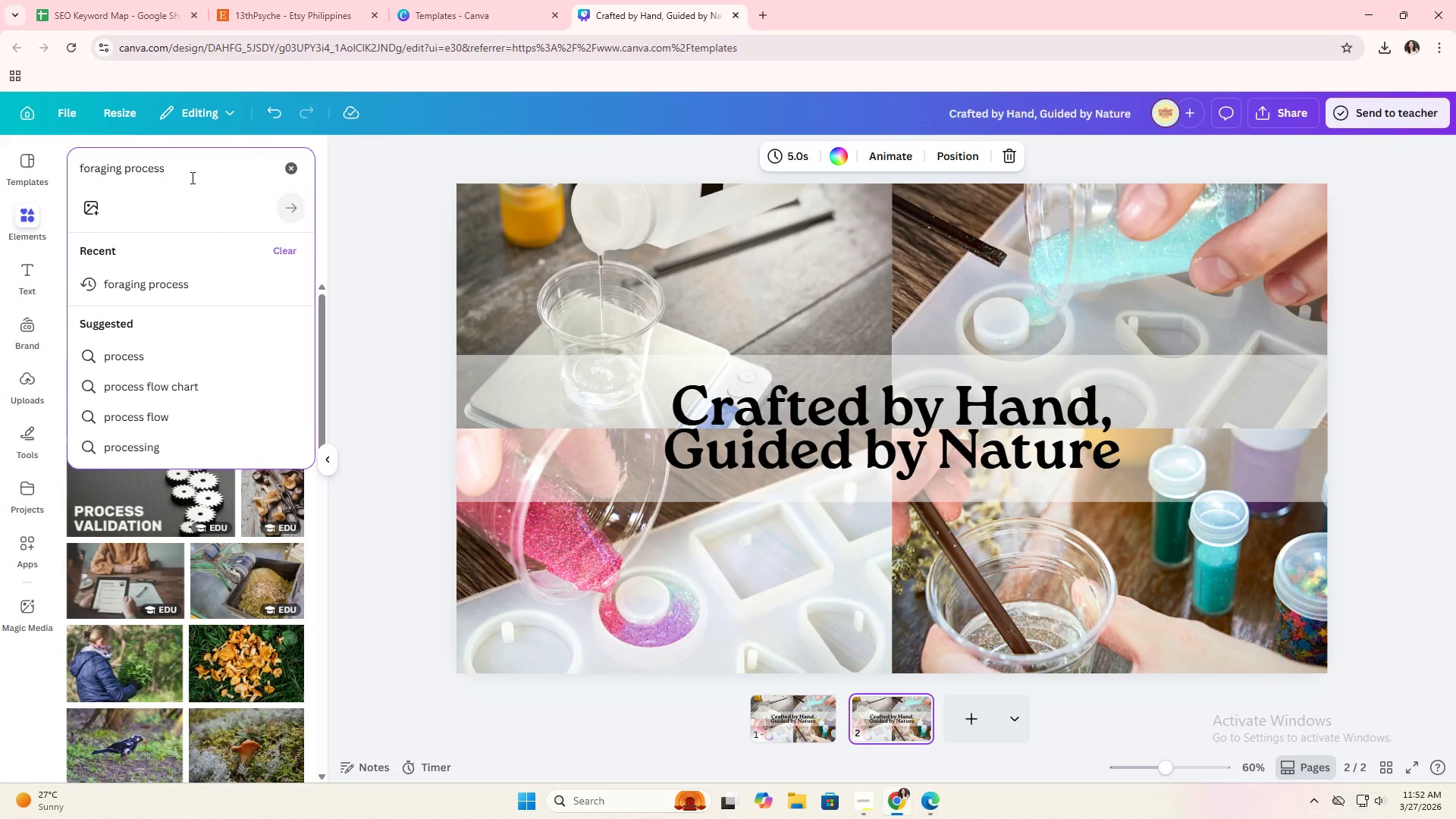 
type( botanical)
 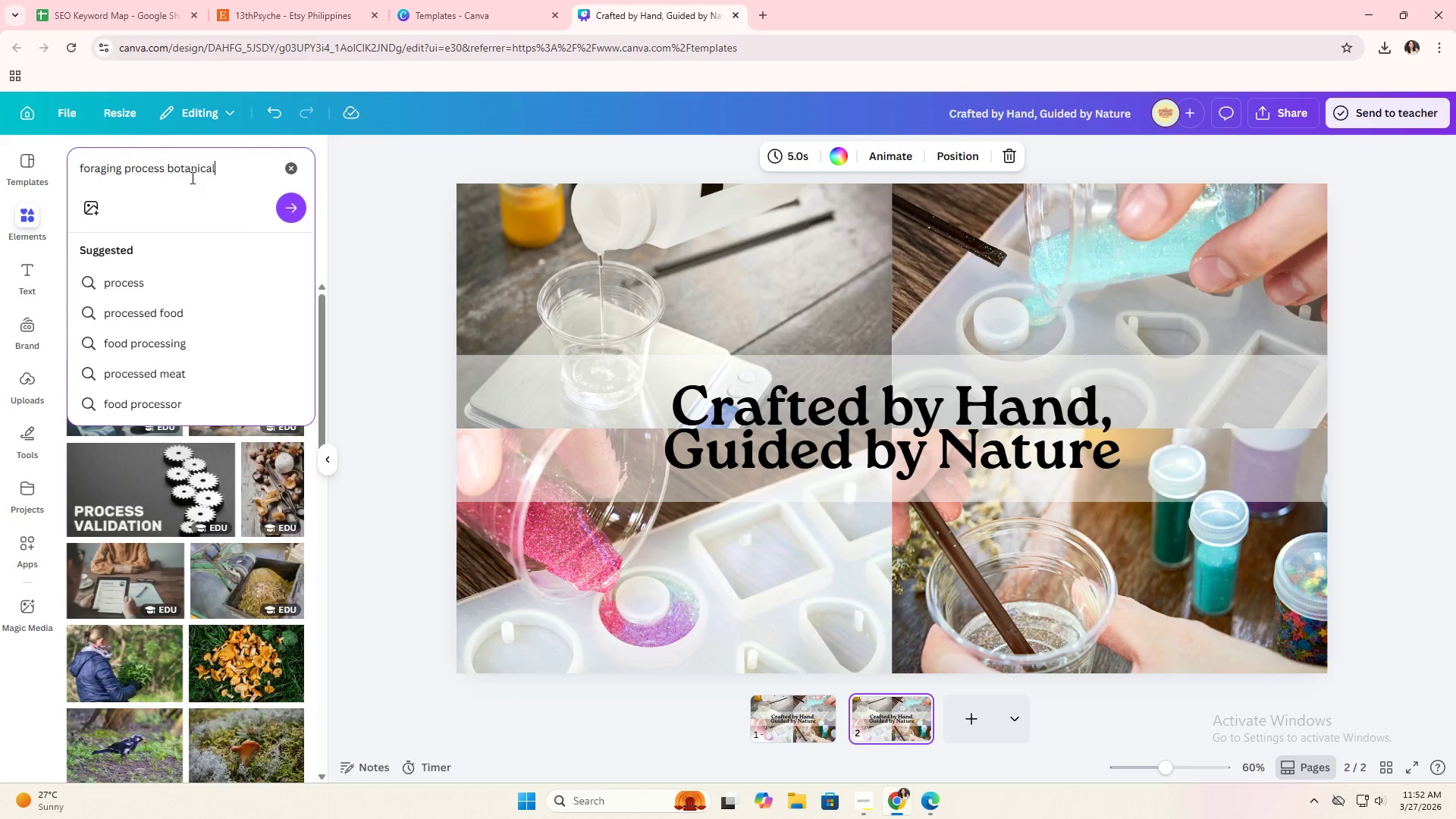 
key(Enter)
 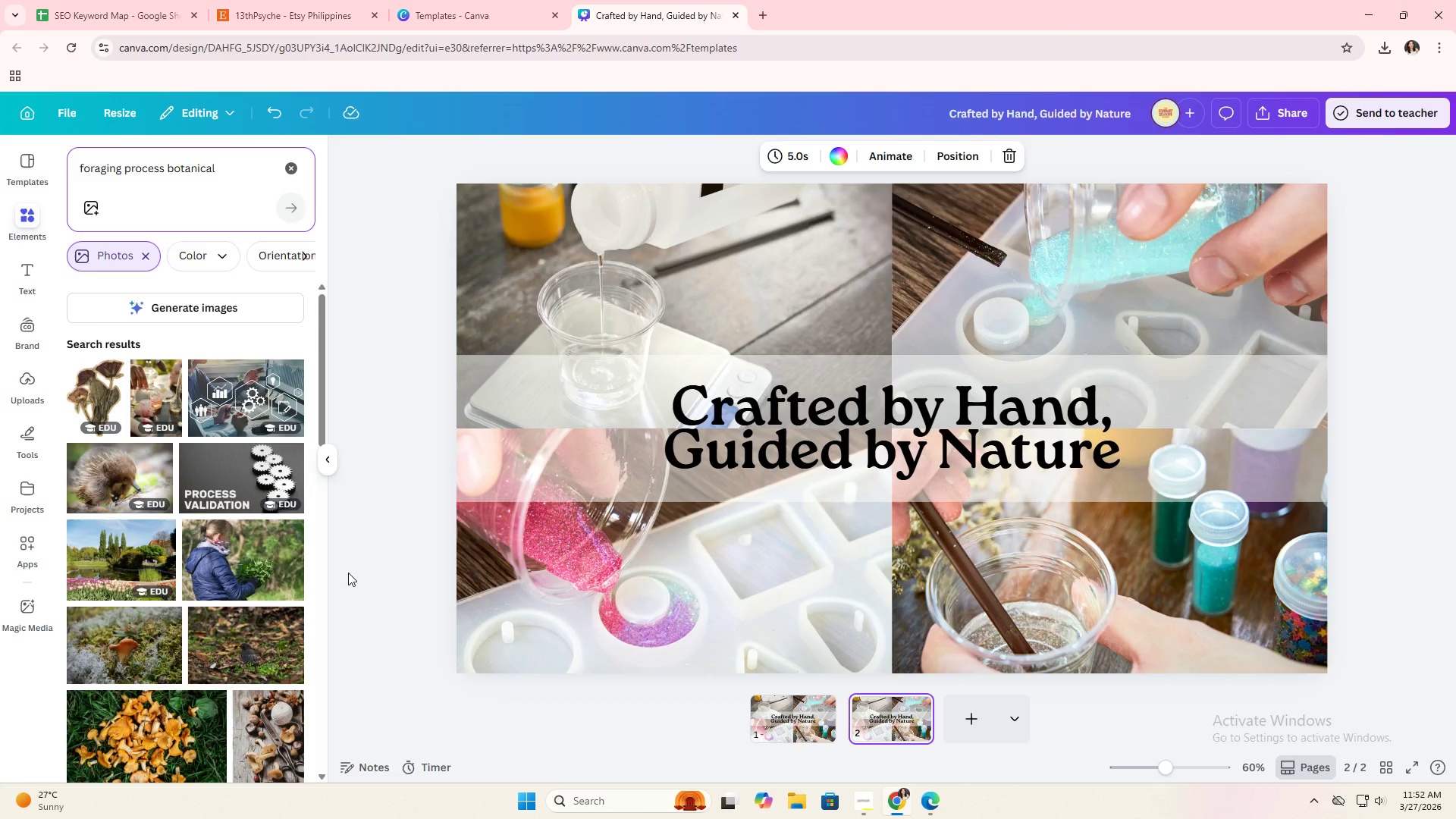 
scroll: coordinate [259, 519], scroll_direction: down, amount: 10.0
 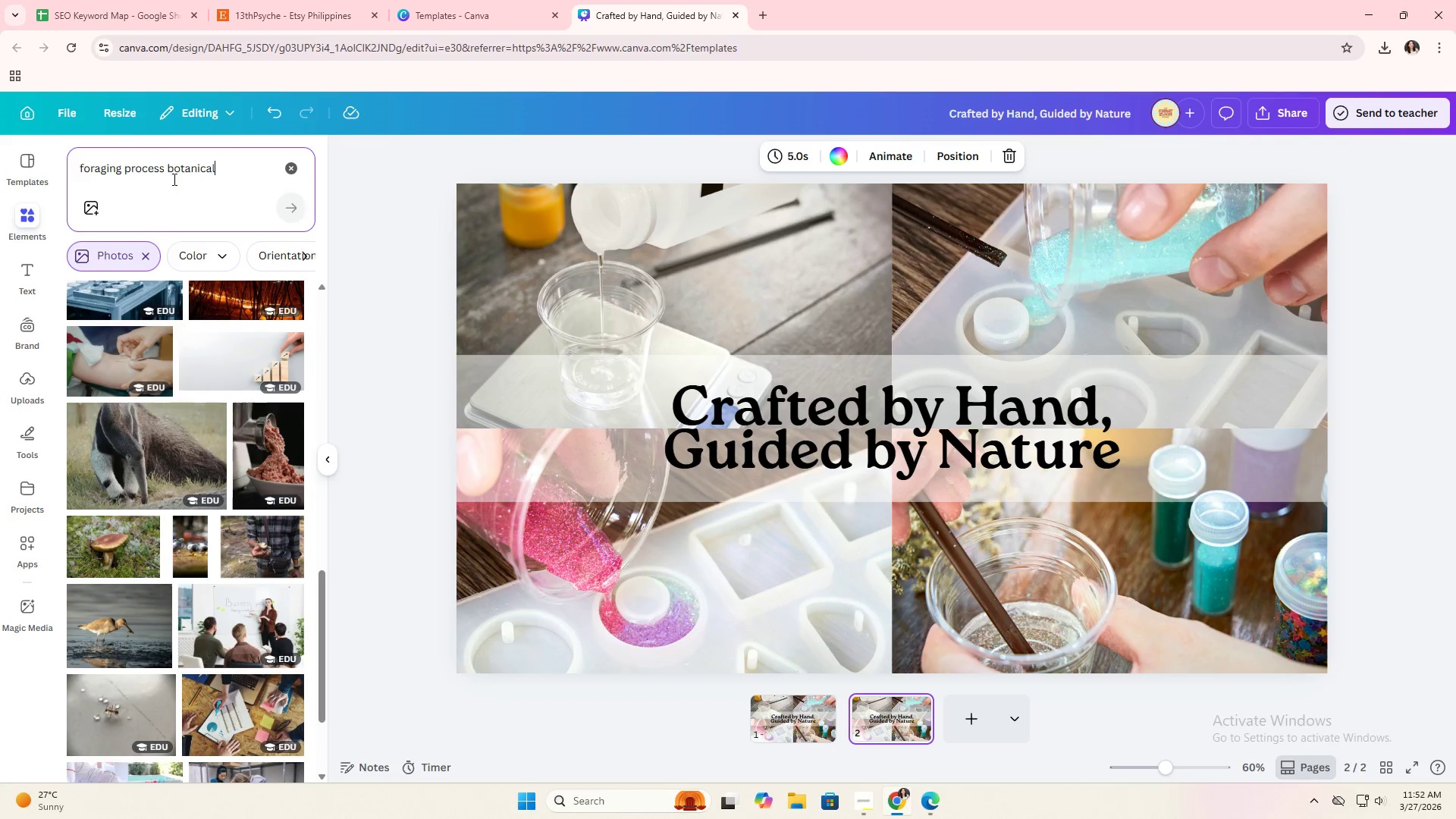 
left_click([187, 188])
 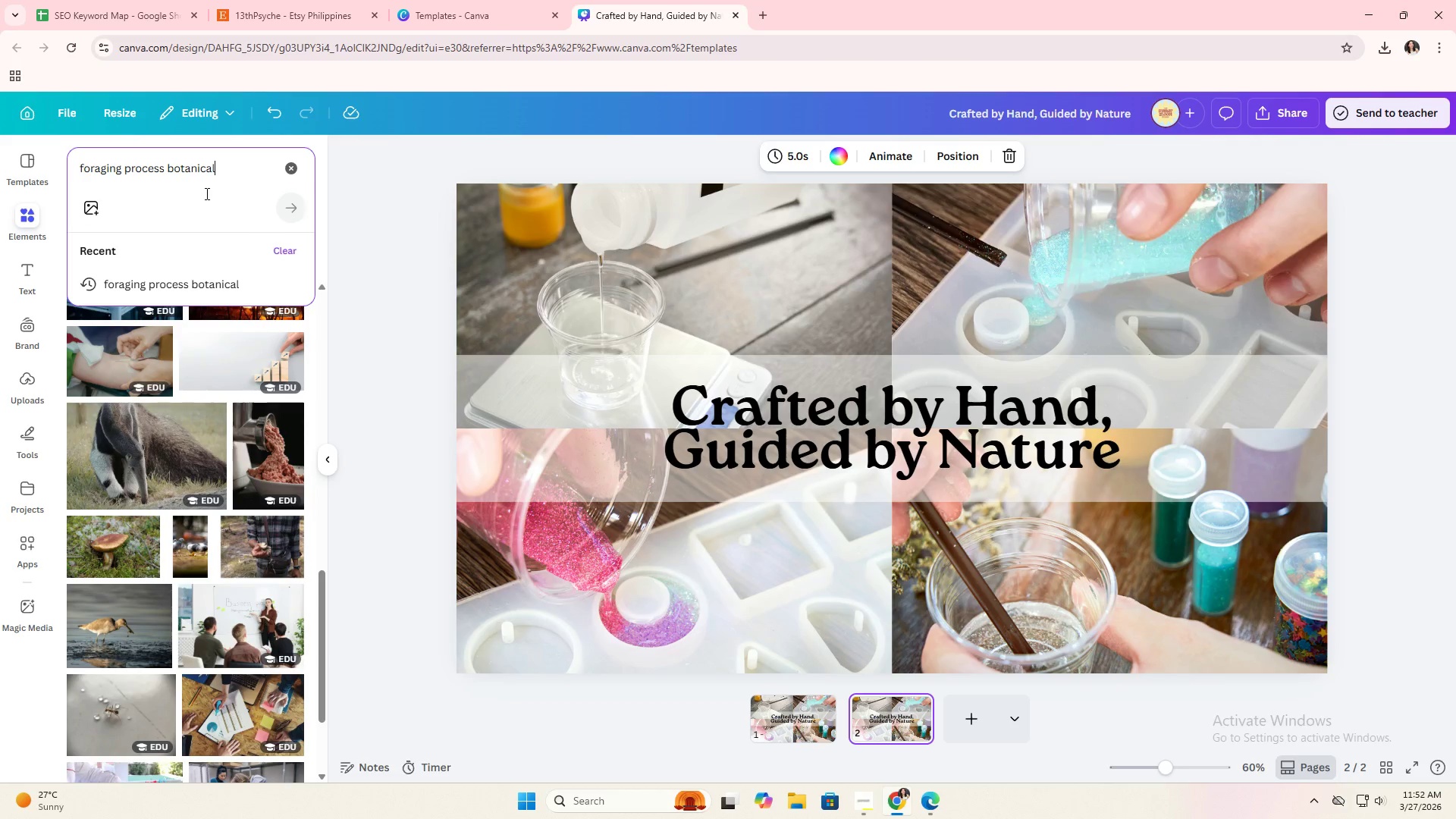 
wait(5.86)
 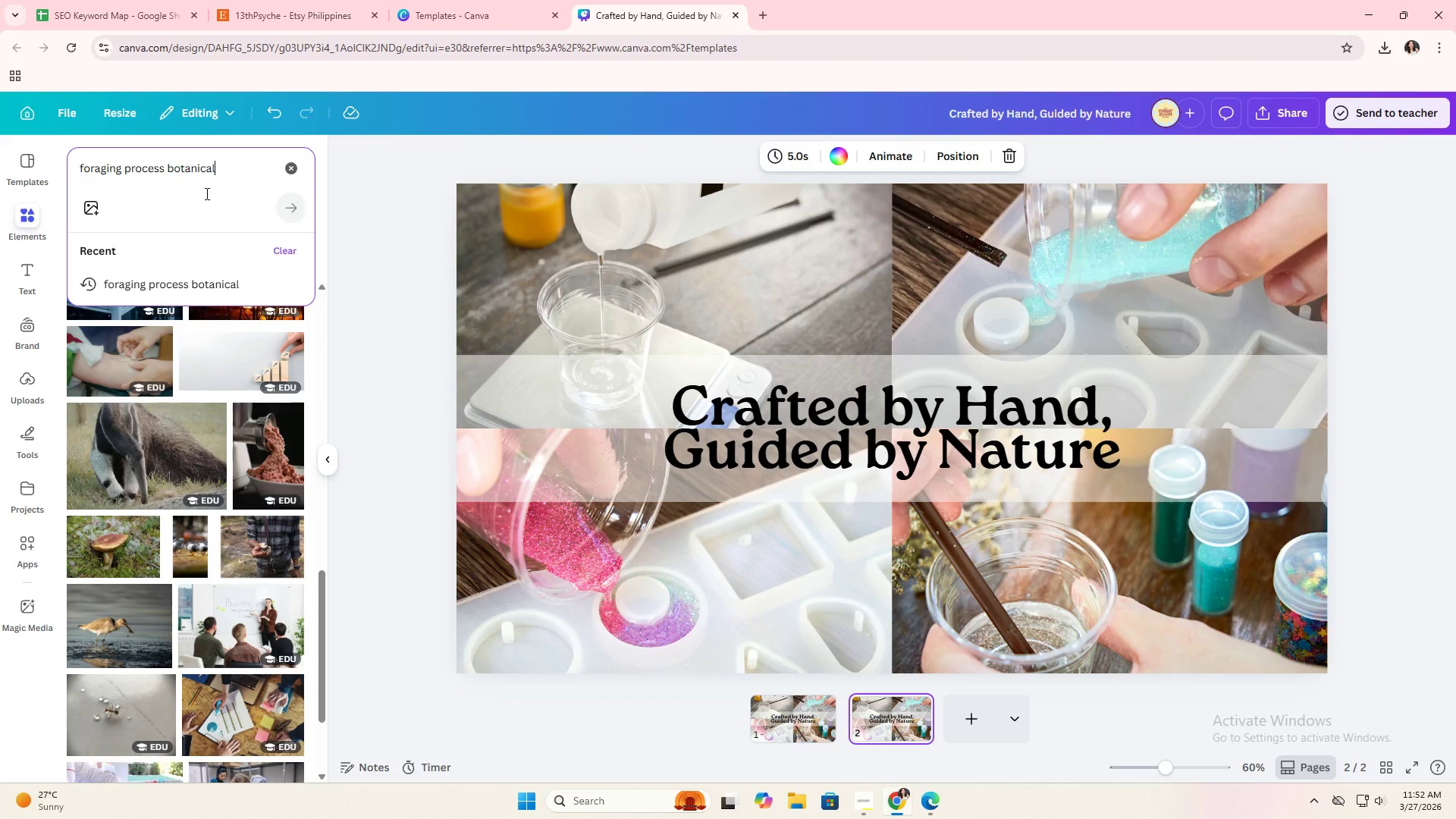 
hold_key(key=Backspace, duration=1.5)
 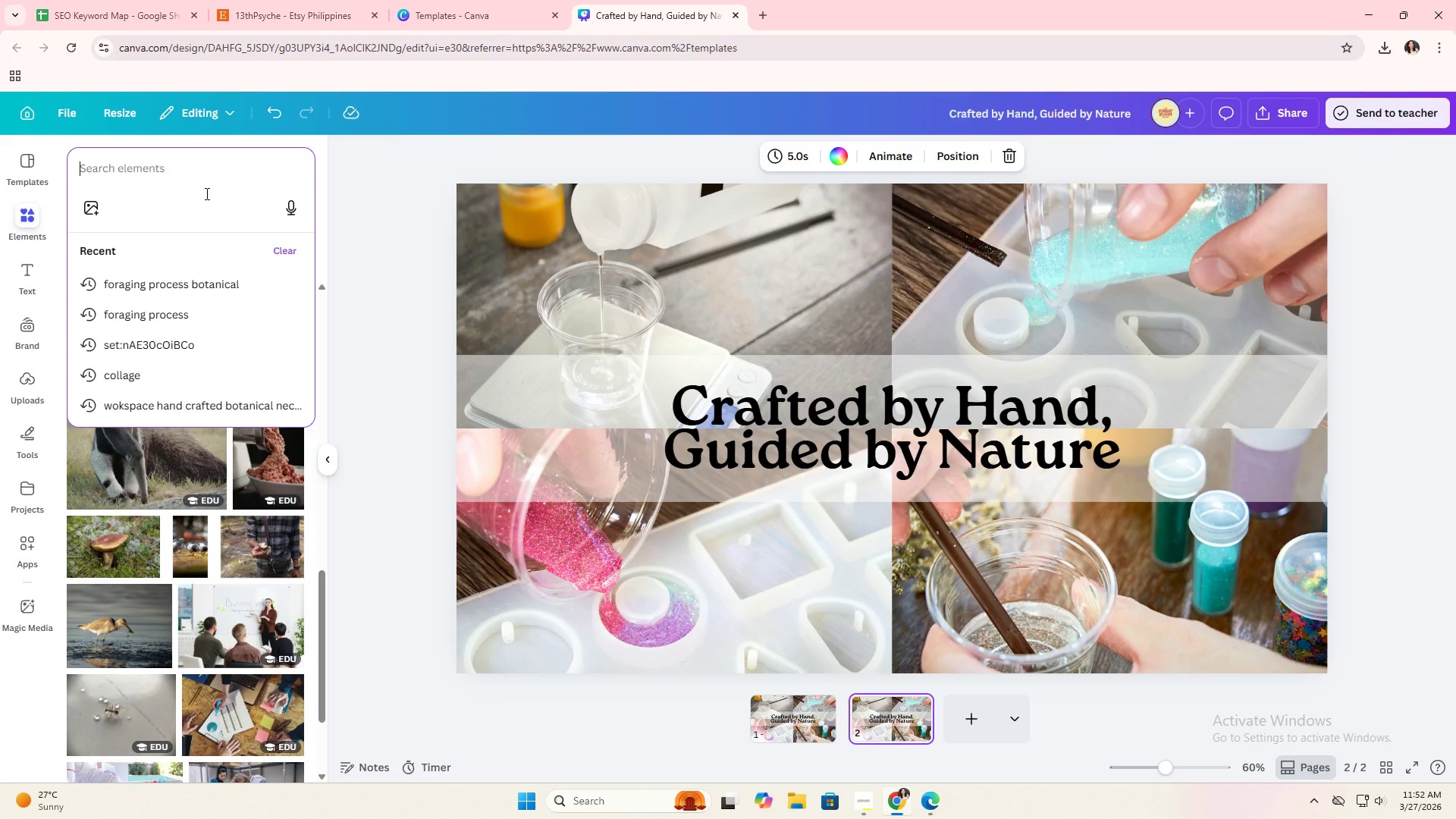 
hold_key(key=Backspace, duration=0.45)
 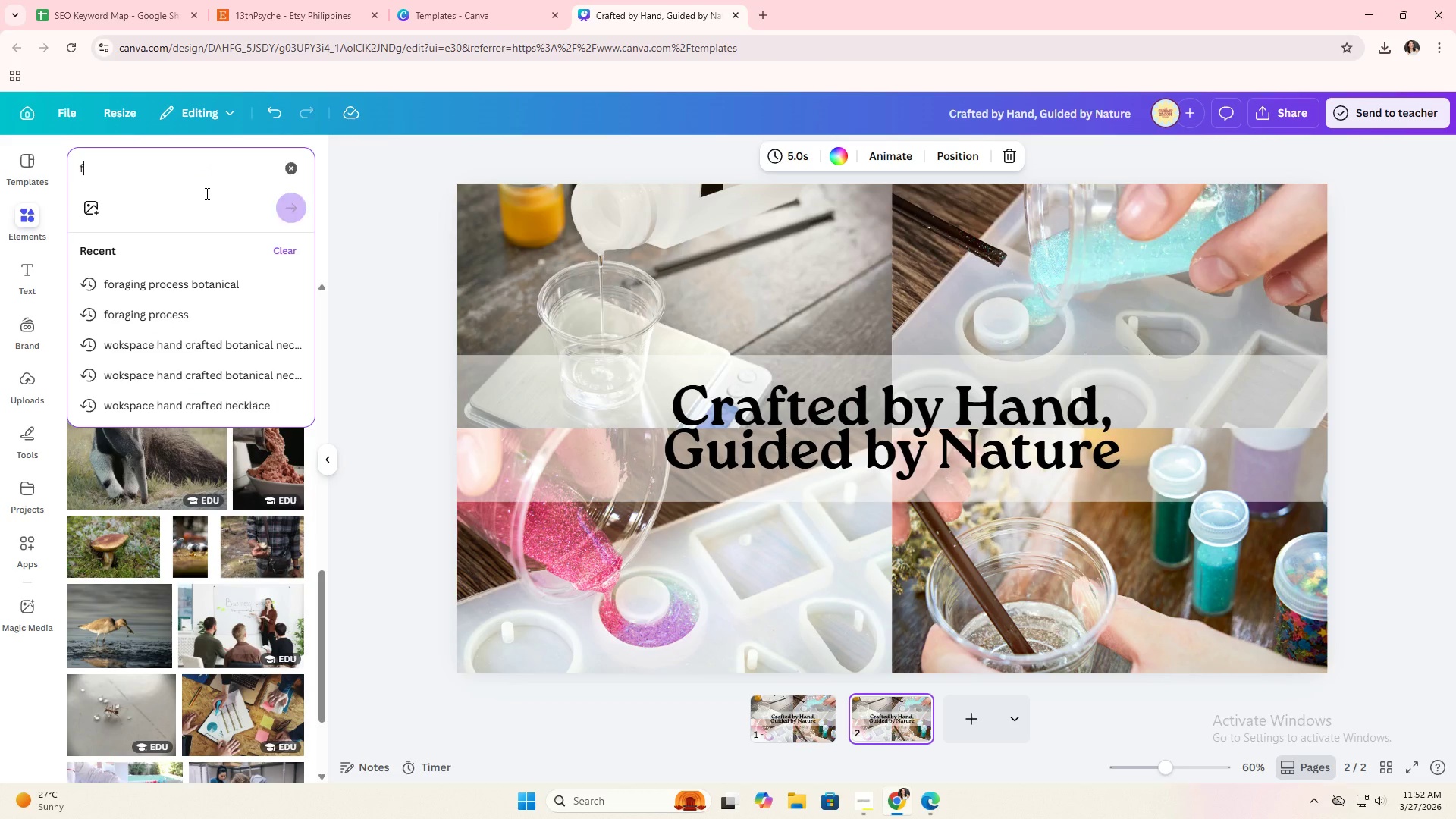 
type(foraged botanicals)
 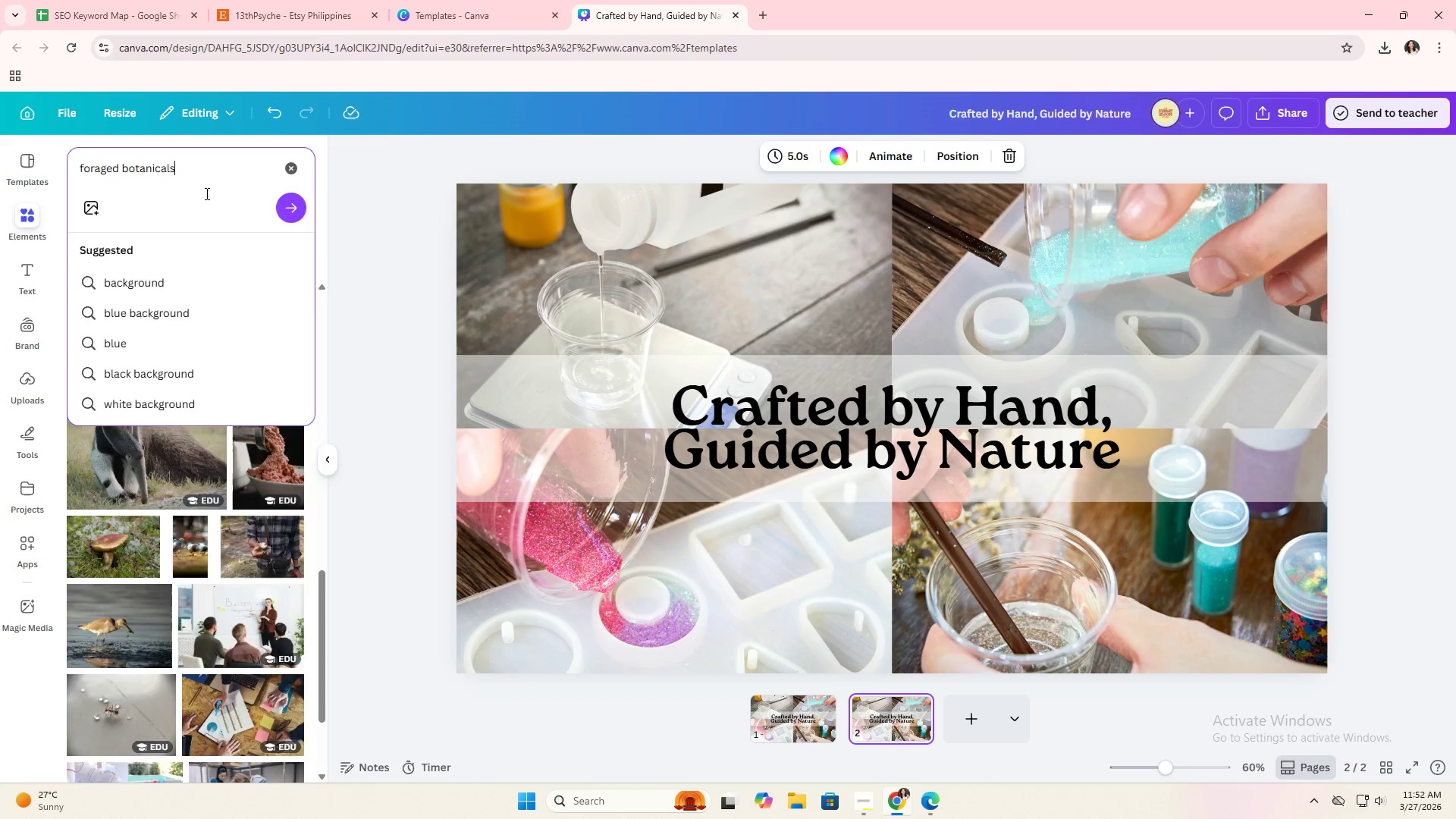 
key(Enter)
 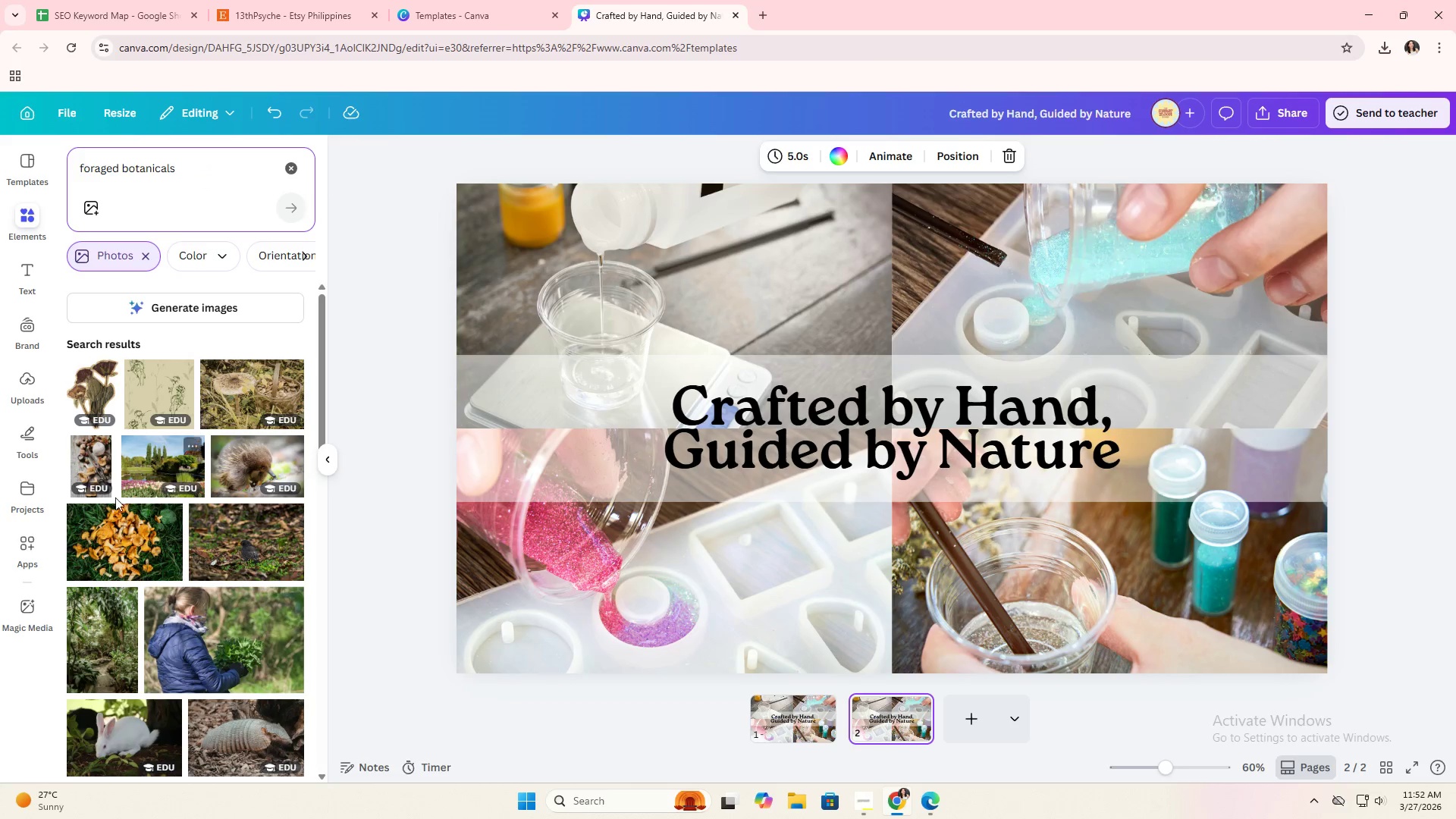 
left_click_drag(start_coordinate=[96, 463], to_coordinate=[173, 479])
 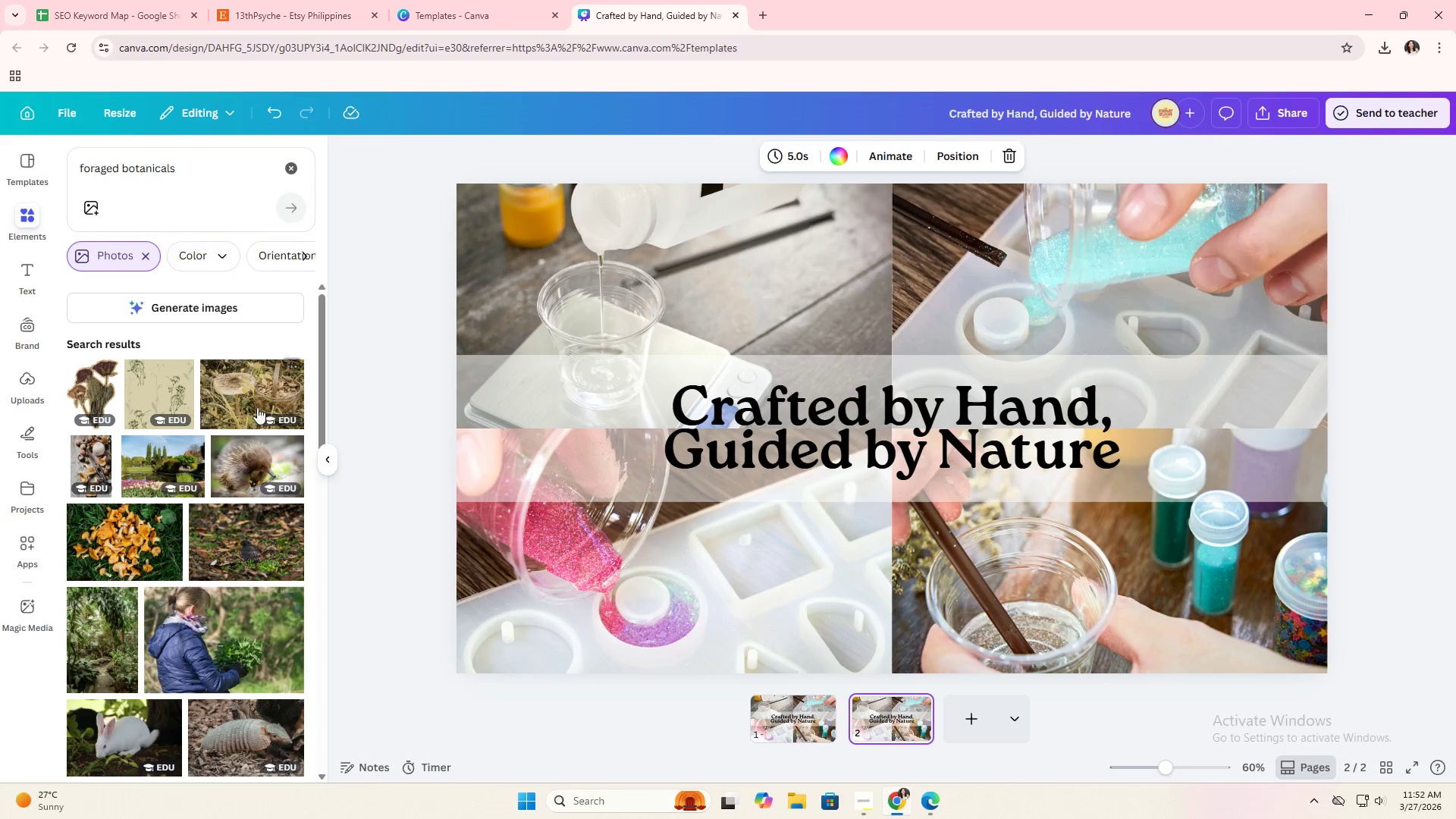 
left_click_drag(start_coordinate=[257, 403], to_coordinate=[271, 459])
 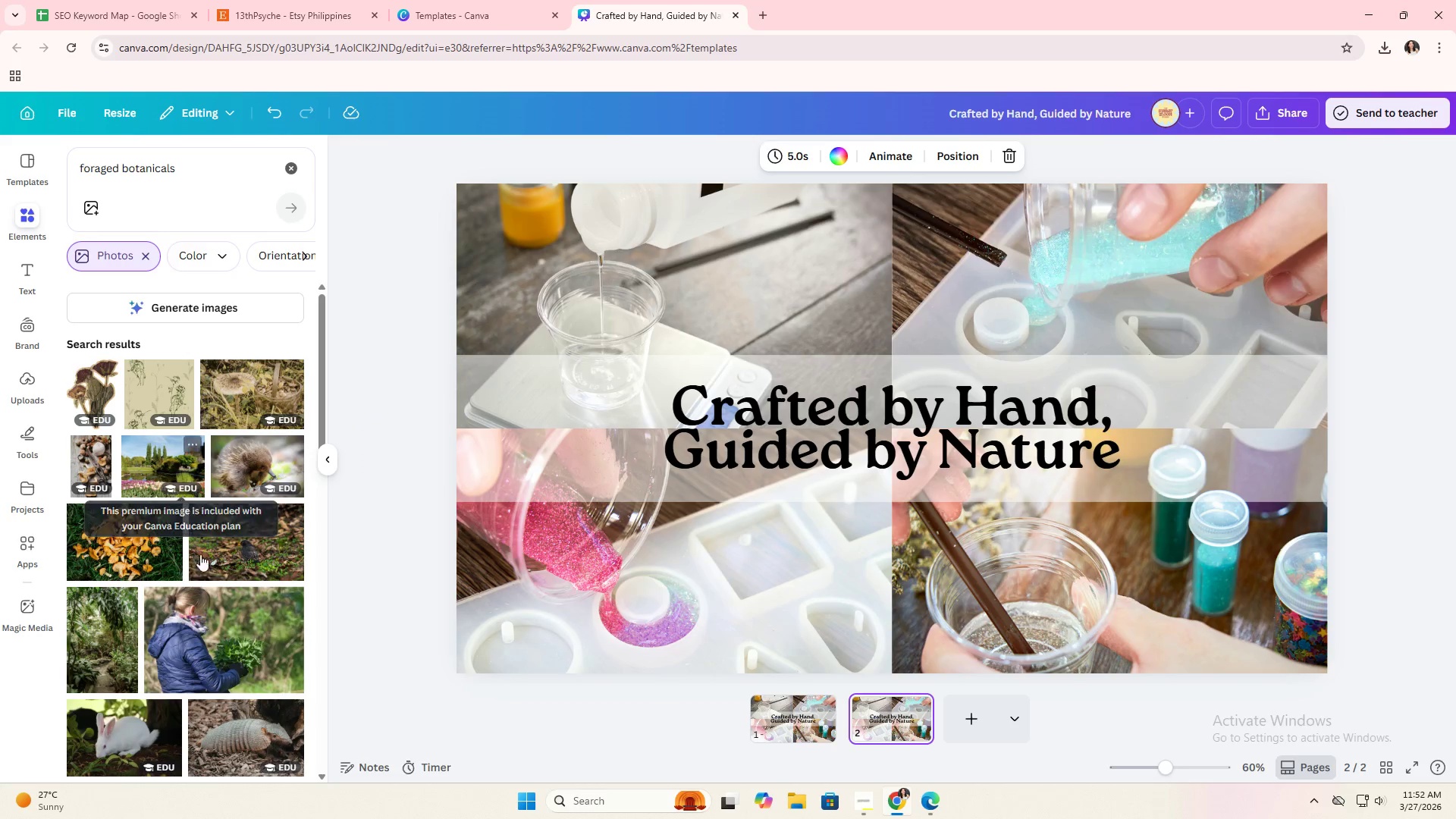 
left_click_drag(start_coordinate=[218, 571], to_coordinate=[231, 534])
 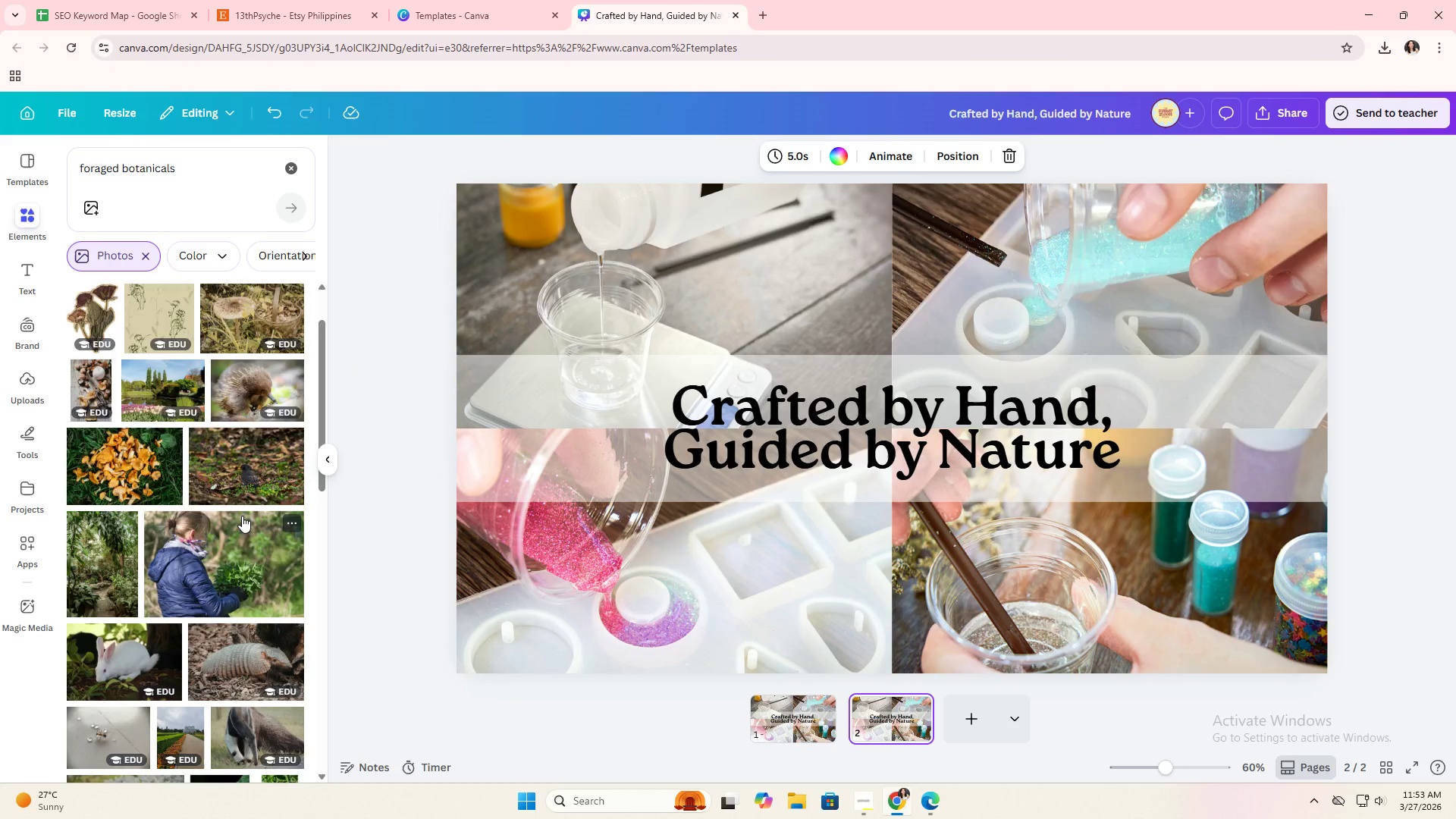 
scroll: coordinate [231, 498], scroll_direction: down, amount: 6.0
 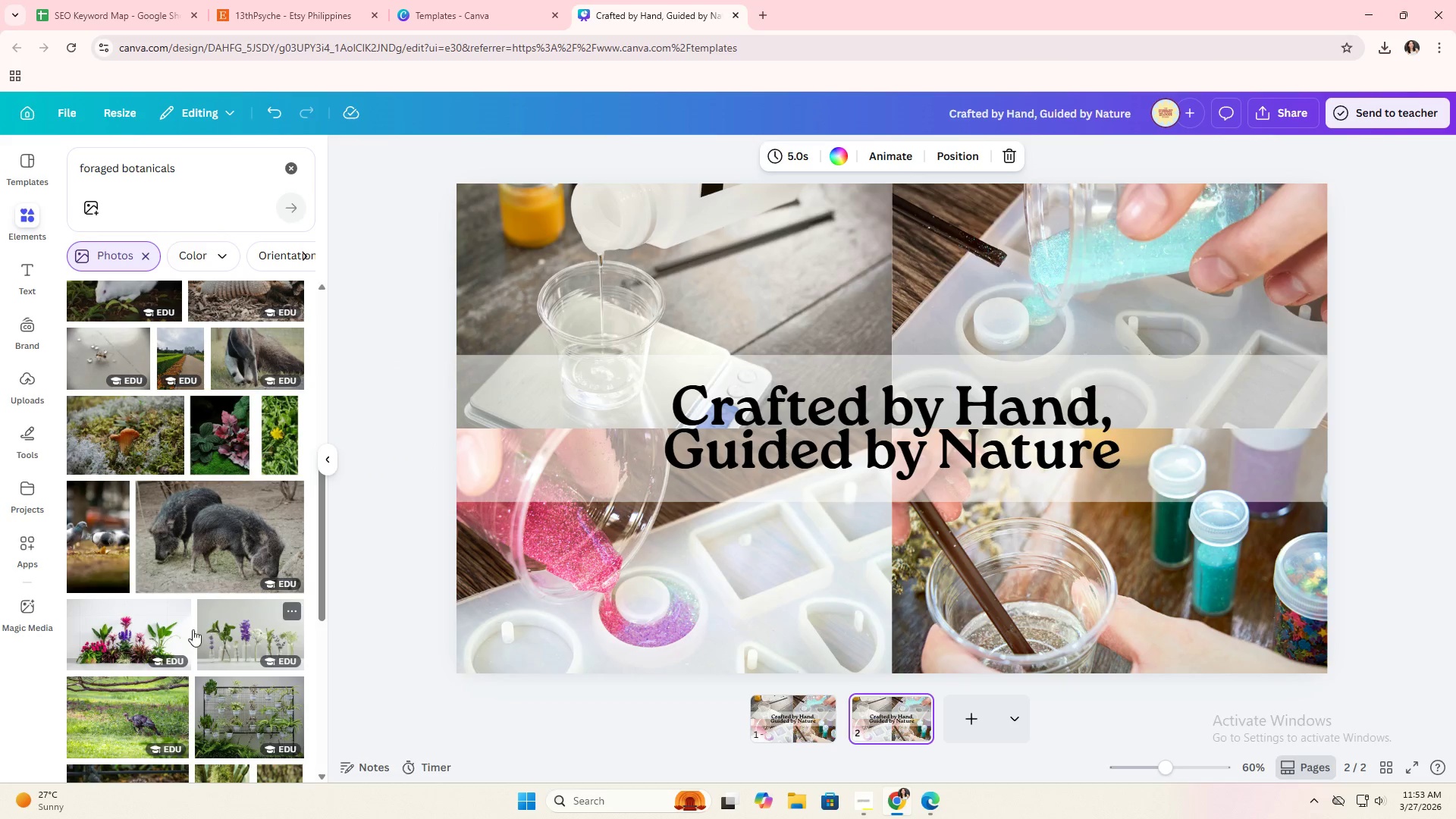 
left_click_drag(start_coordinate=[135, 625], to_coordinate=[121, 611])
 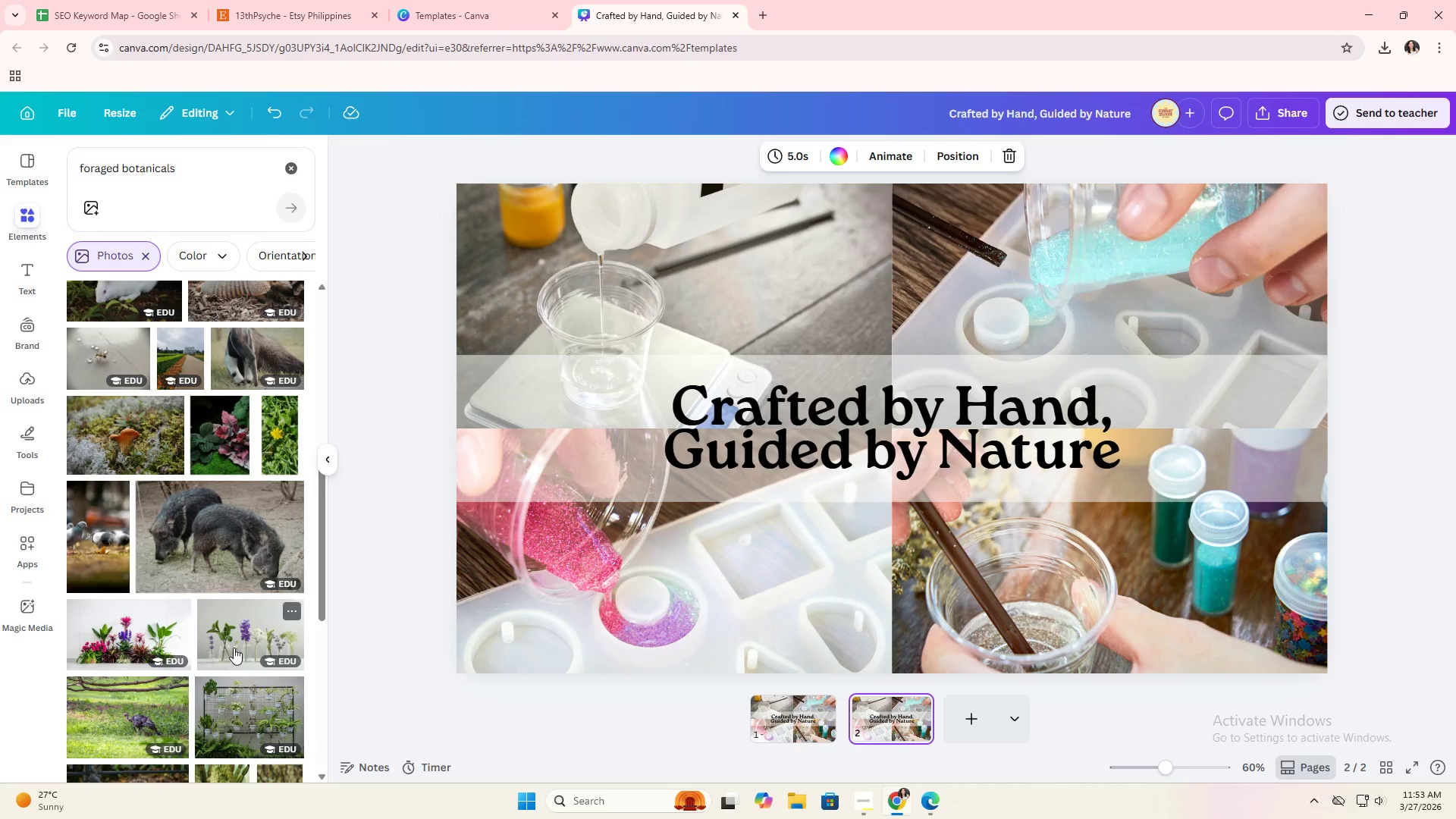 
left_click_drag(start_coordinate=[234, 648], to_coordinate=[247, 615])
 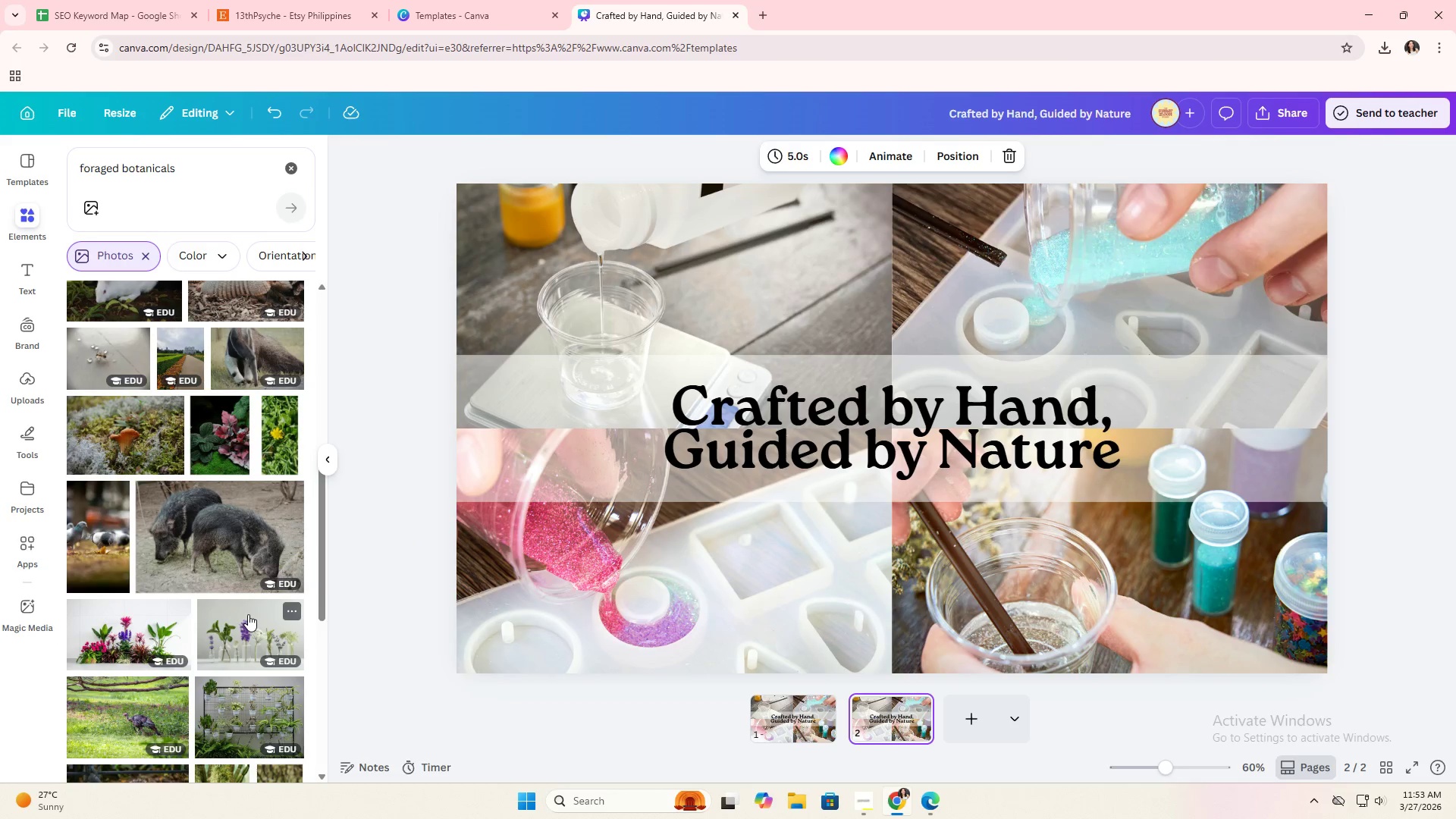 
scroll: coordinate [237, 624], scroll_direction: down, amount: 4.0
 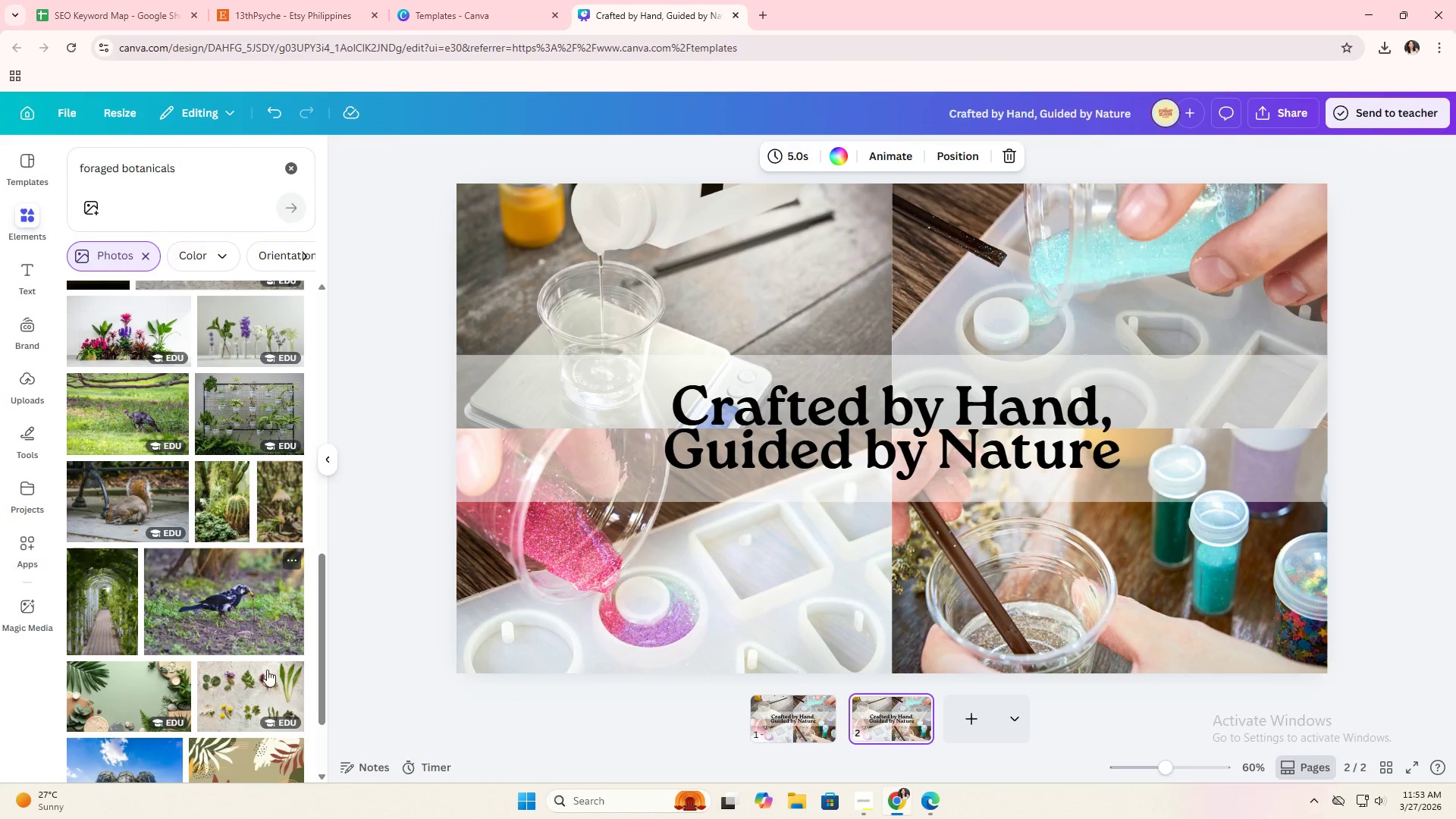 
left_click_drag(start_coordinate=[244, 707], to_coordinate=[240, 584])
 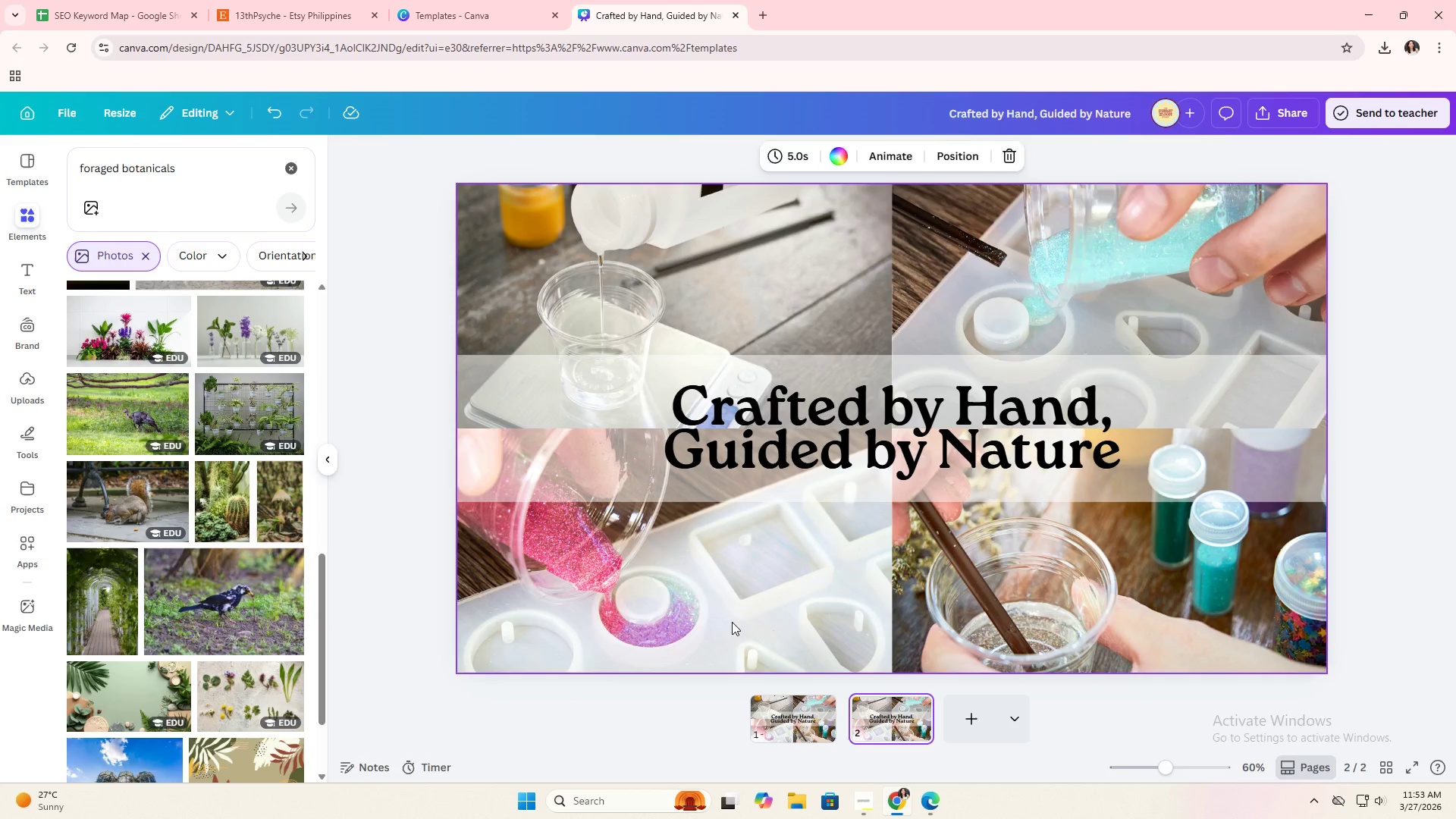 
left_click([732, 622])
 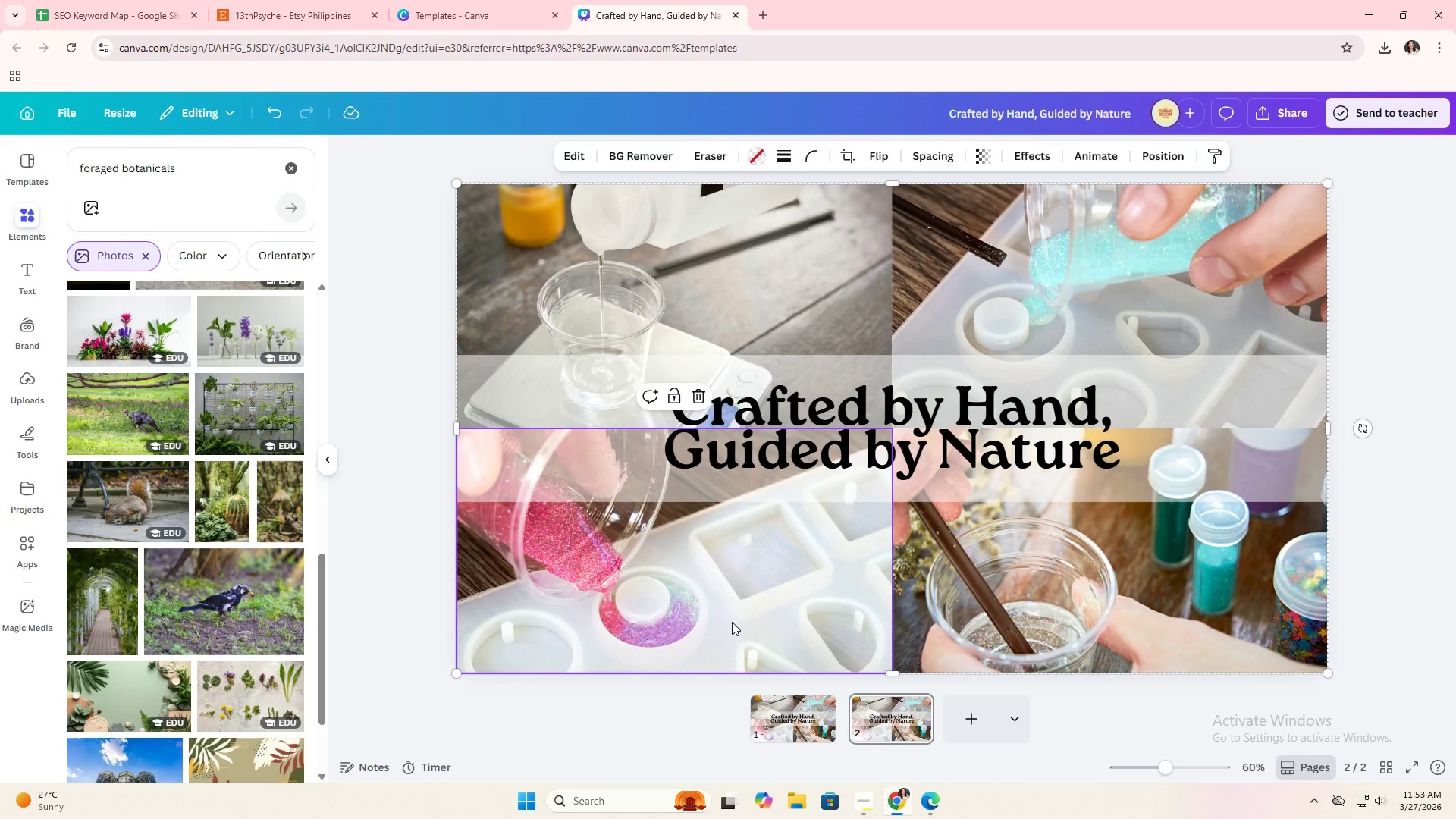 
key(Backspace)
 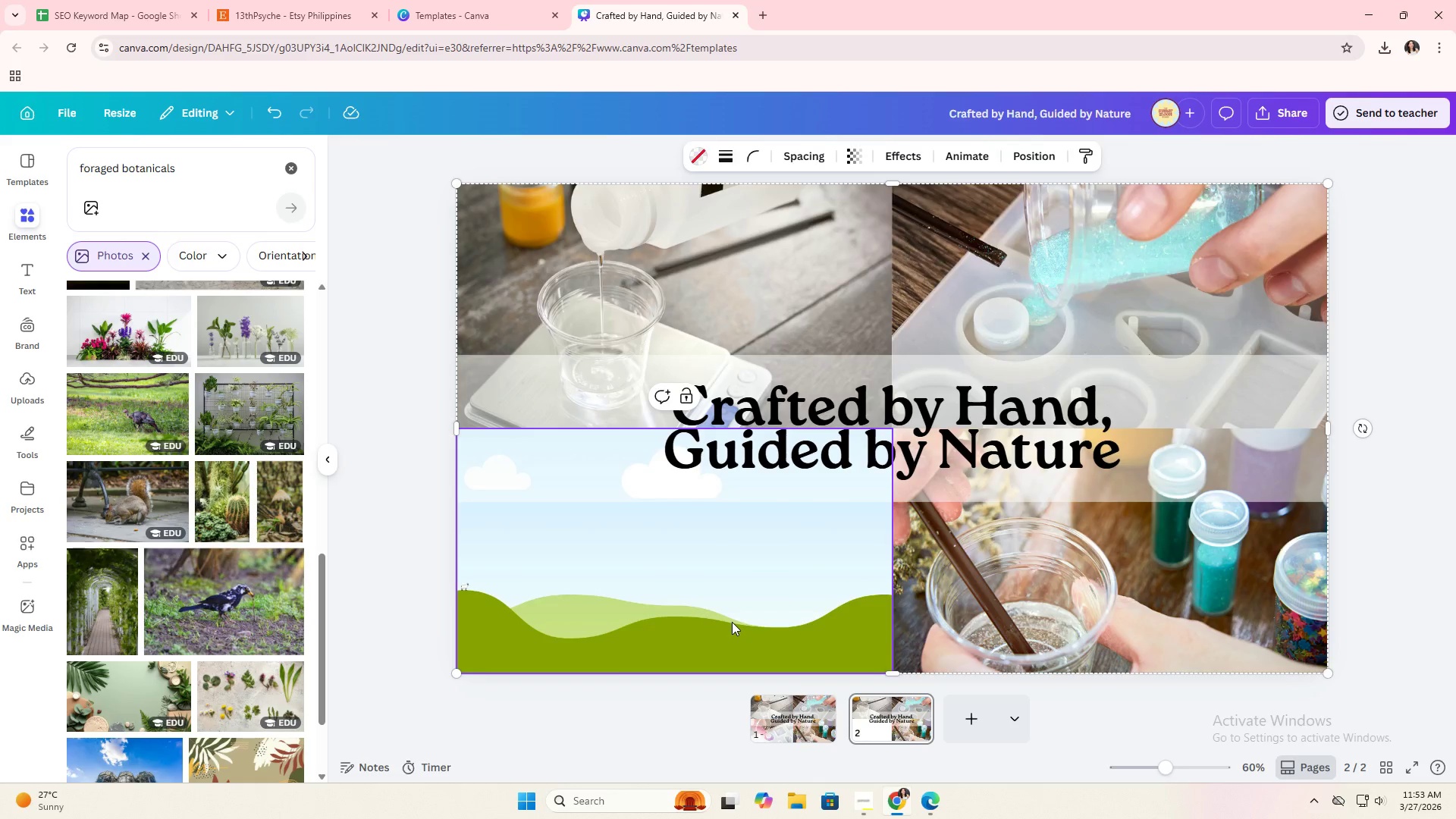 
key(Backspace)
 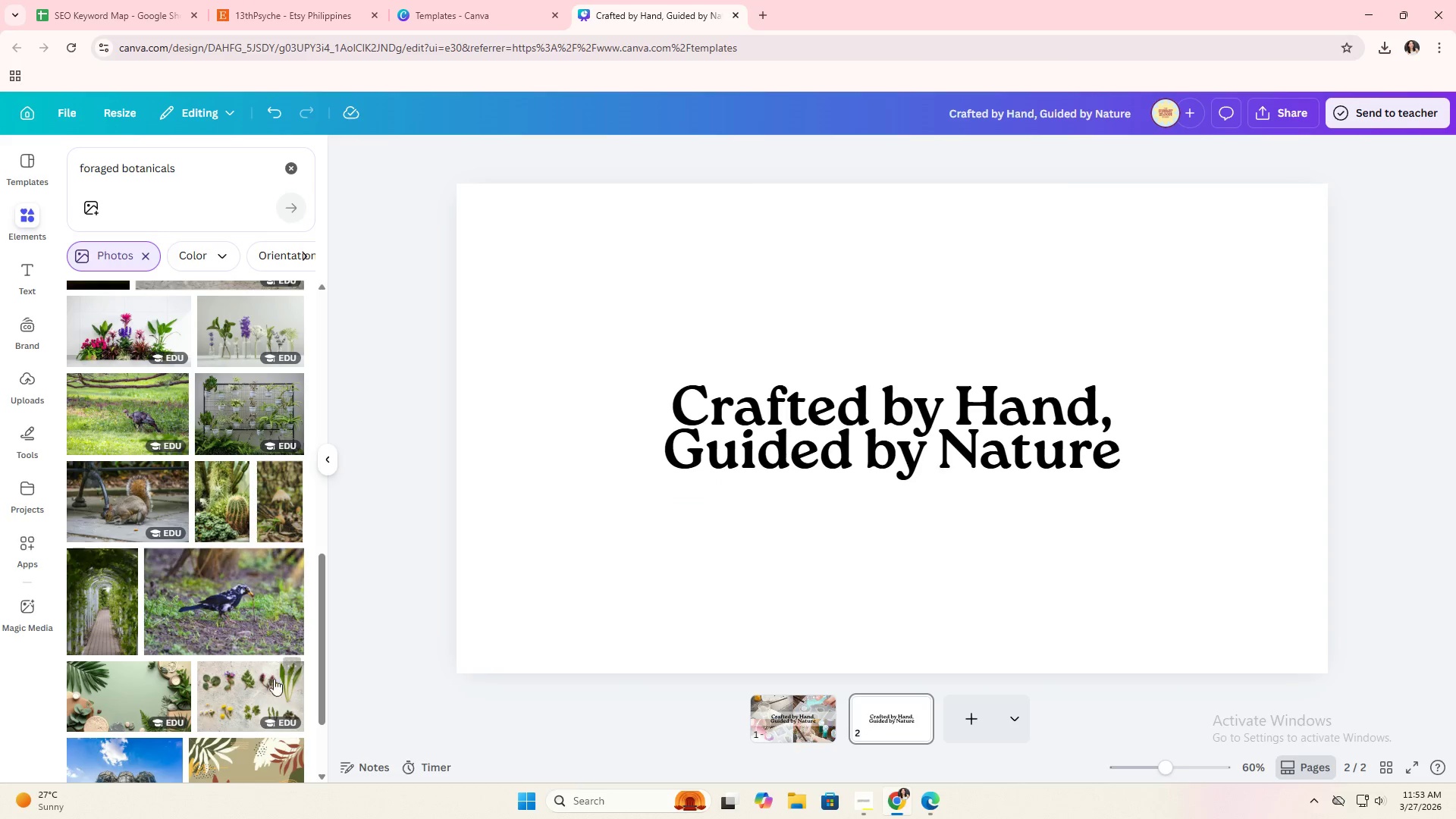 
left_click([249, 684])
 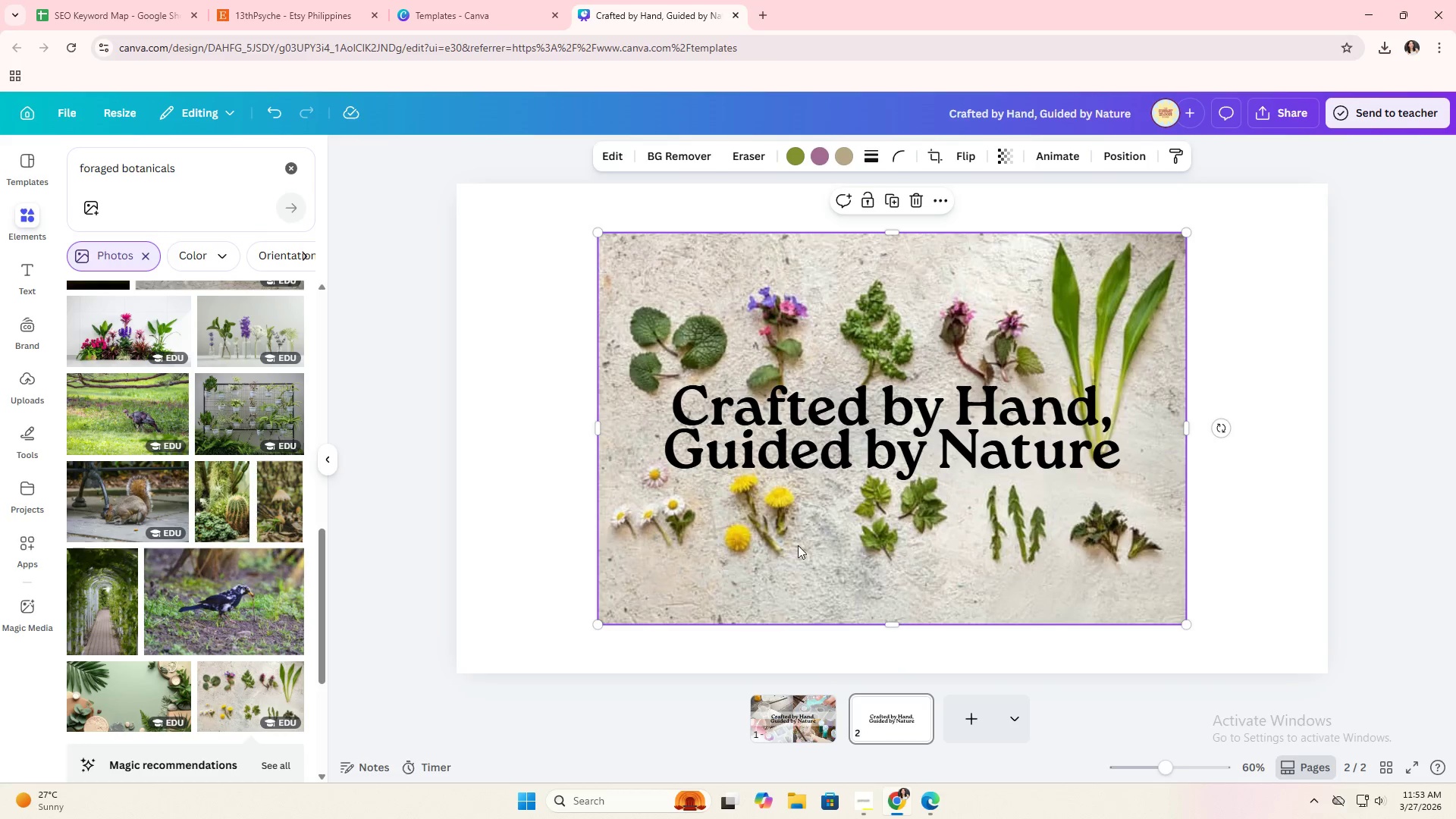 
right_click([798, 544])
 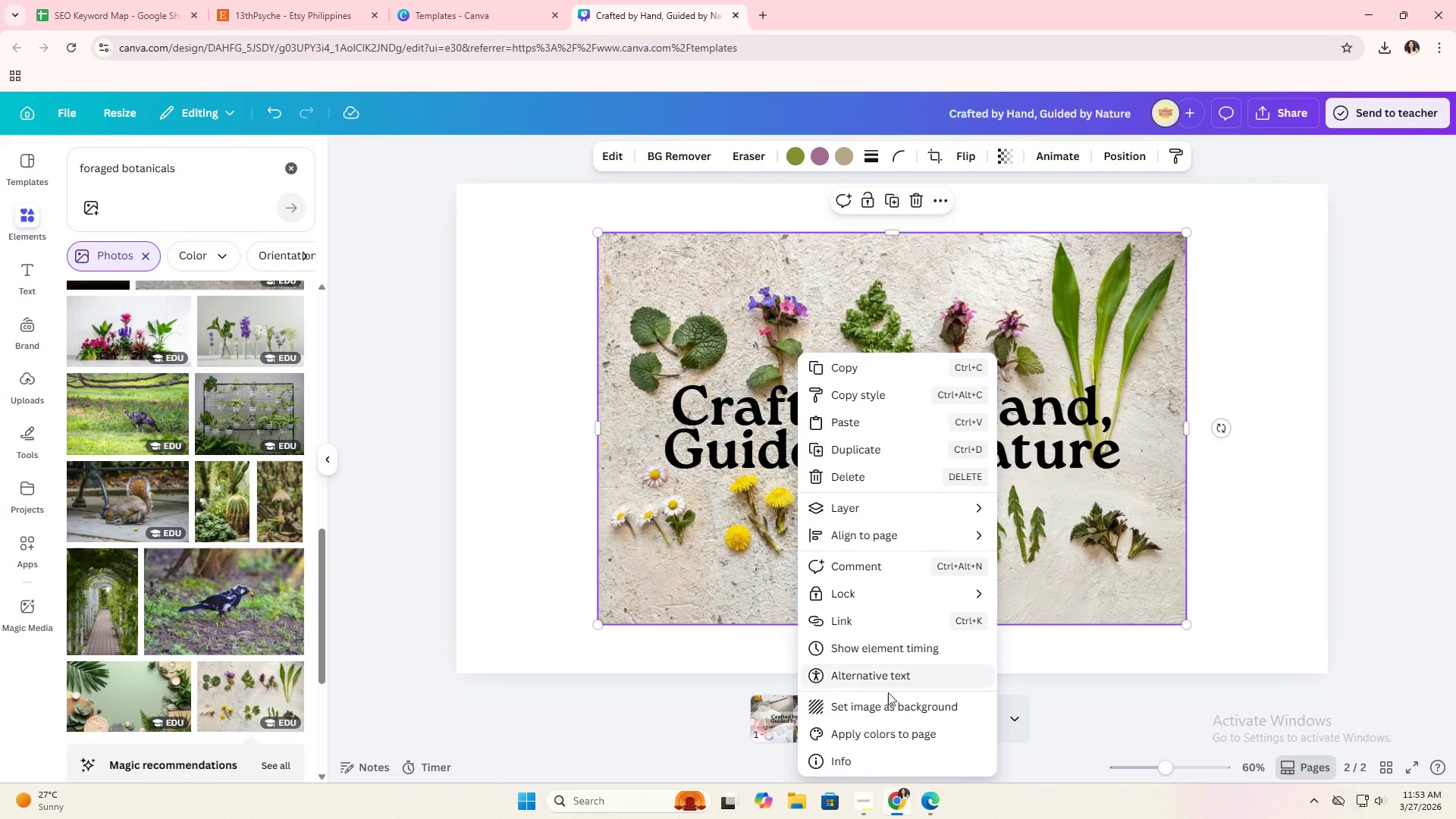 
left_click([884, 699])
 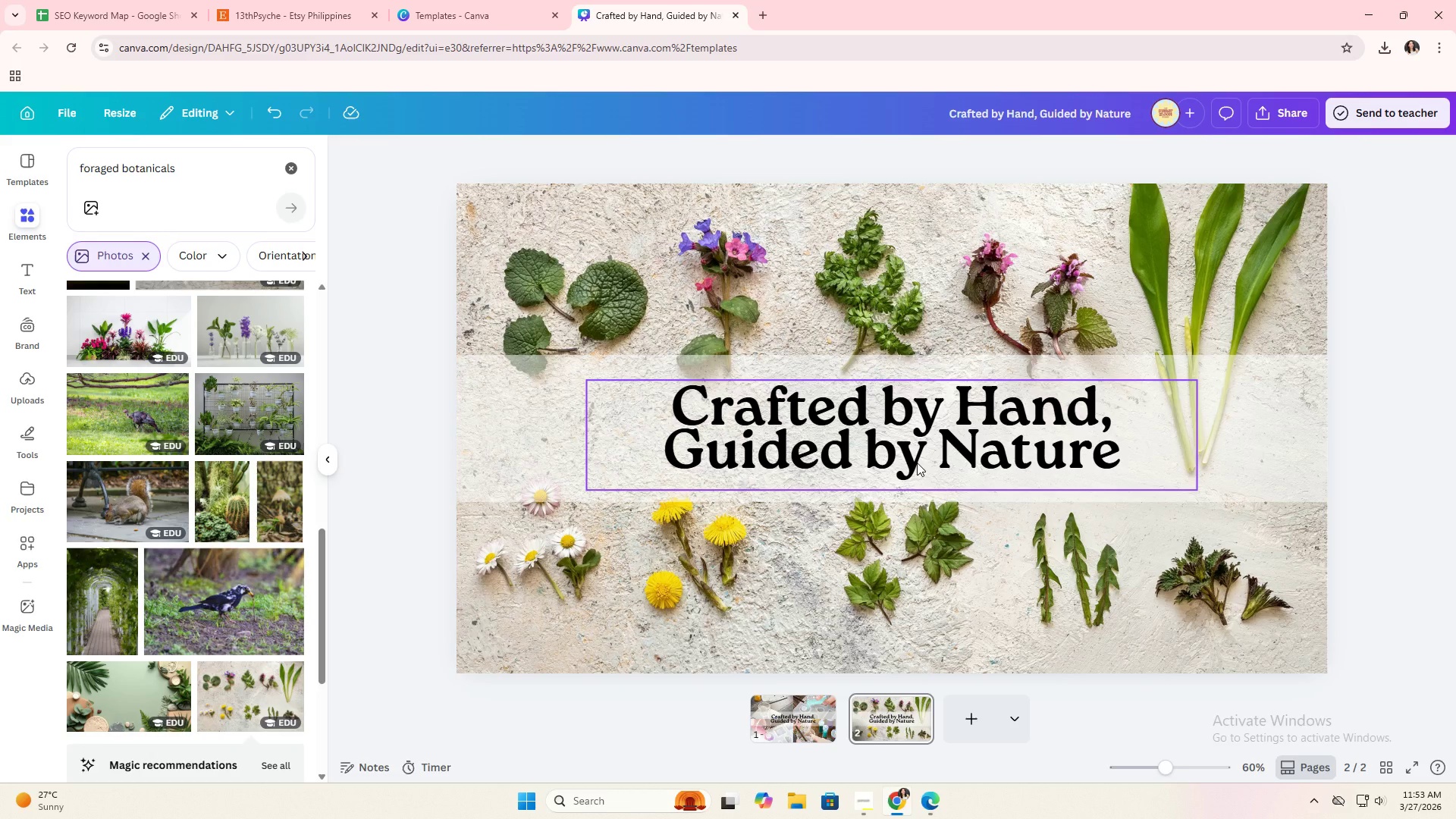 
wait(5.19)
 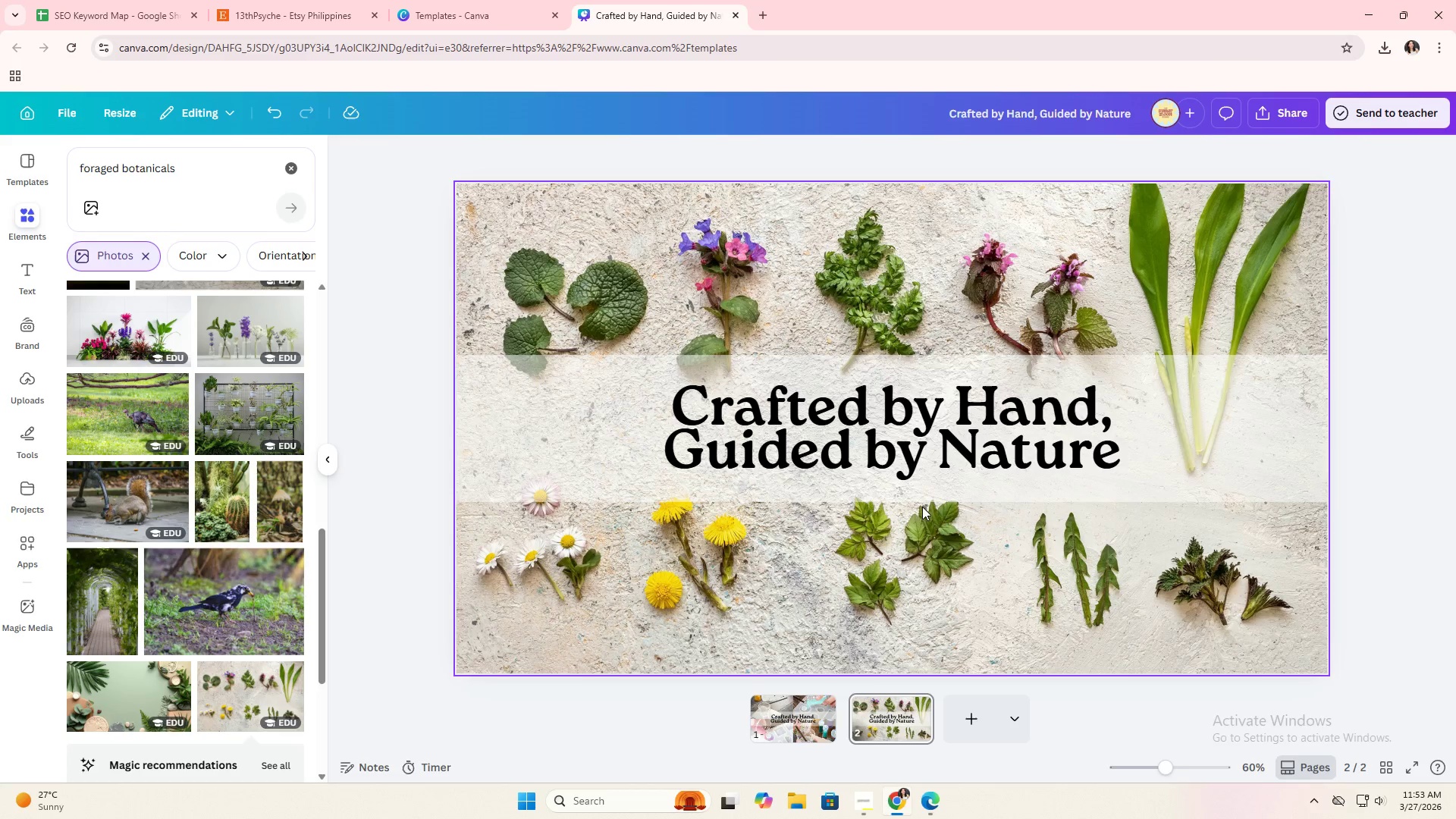 
left_click([926, 400])
 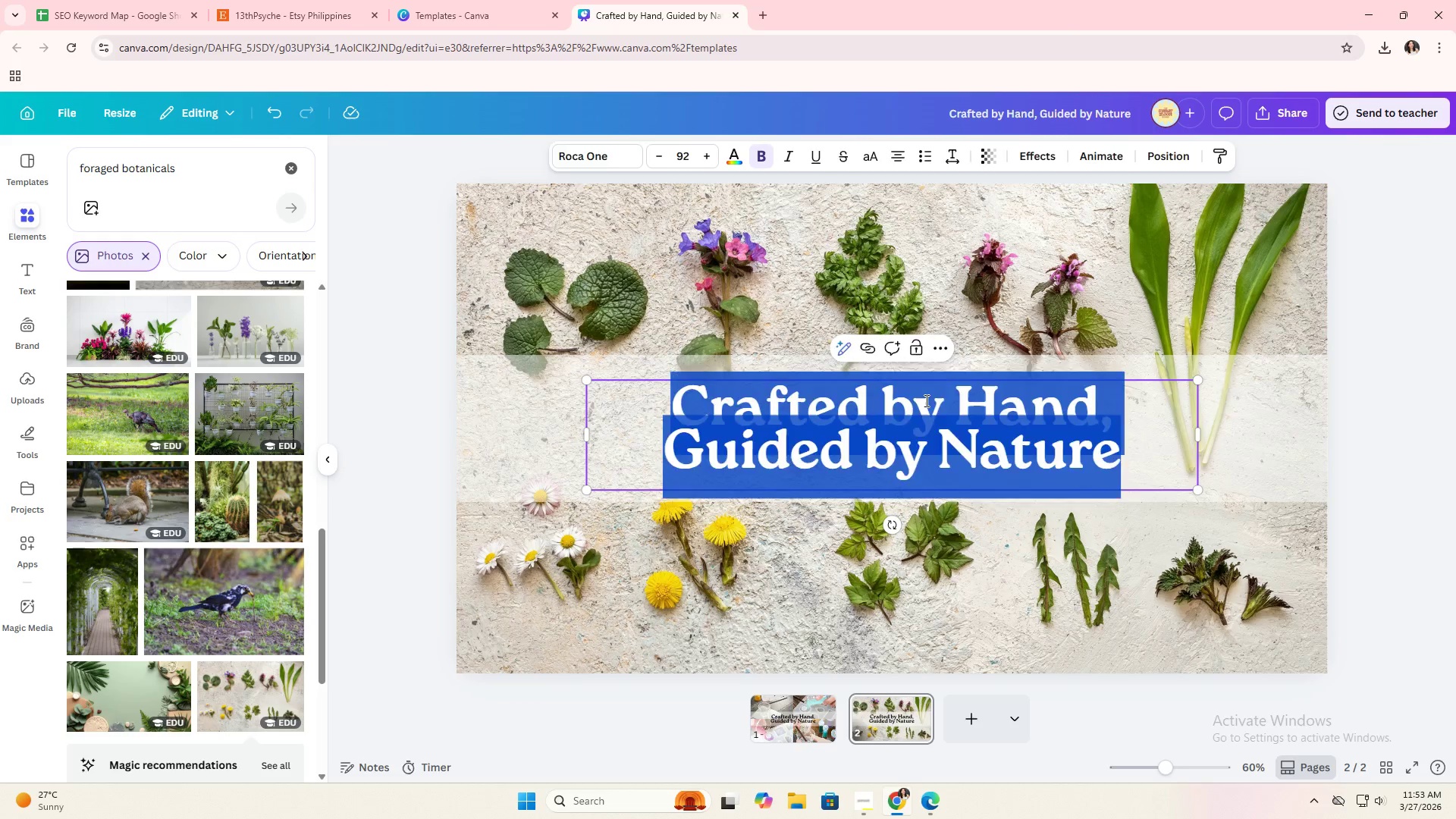 
triple_click([925, 400])
 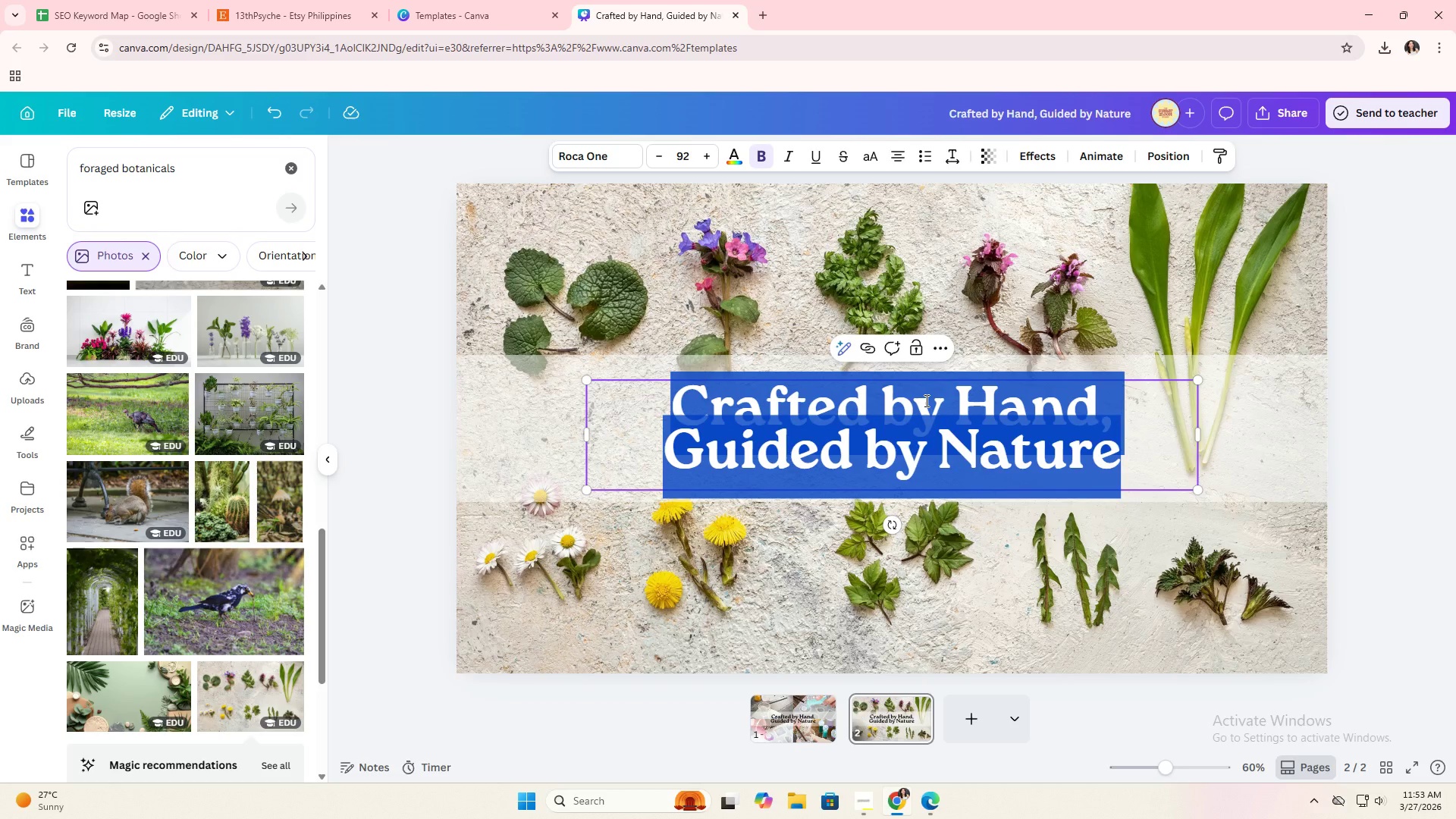 
type(Ethically Foraged)
 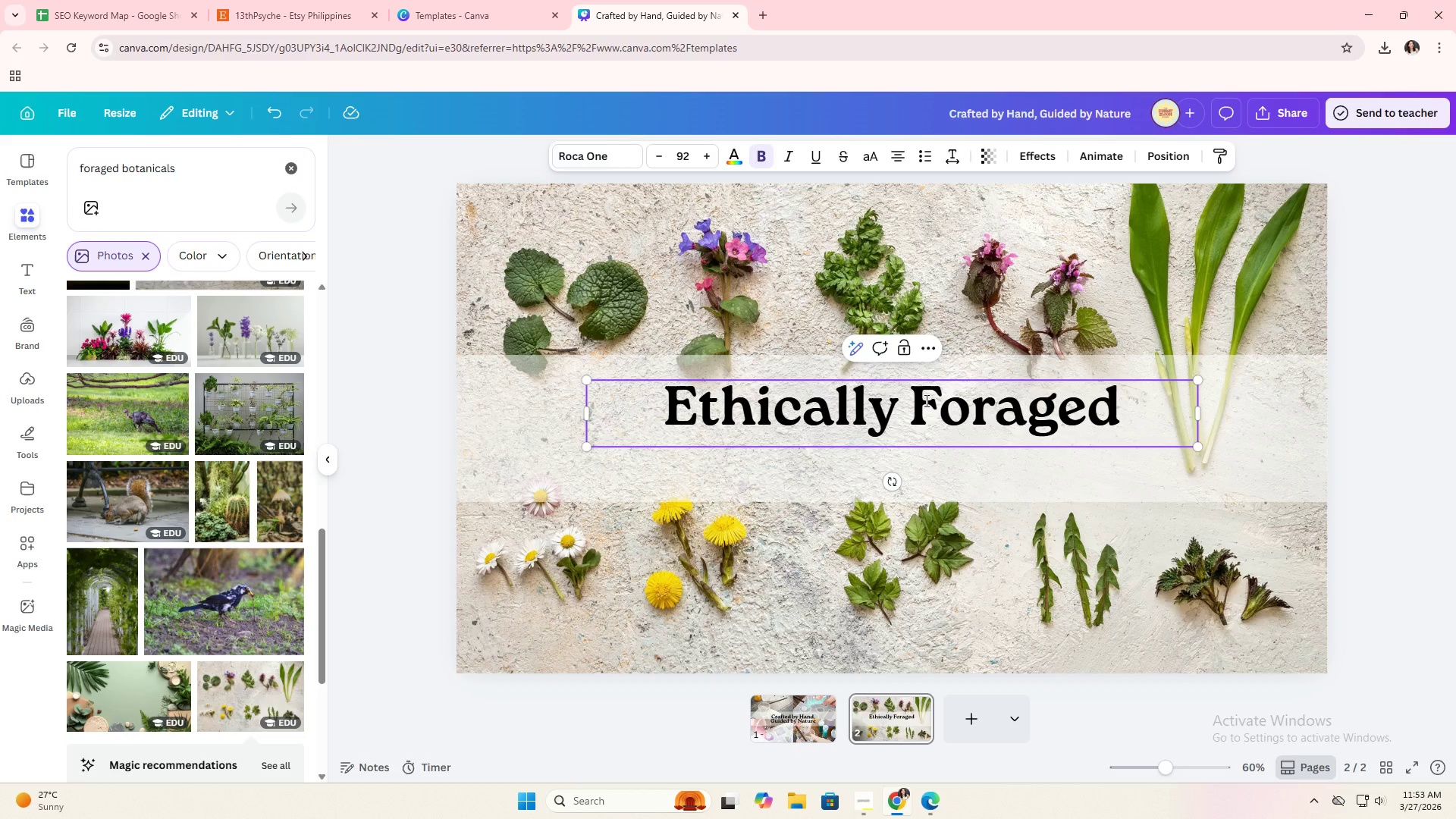 
key(Enter)
 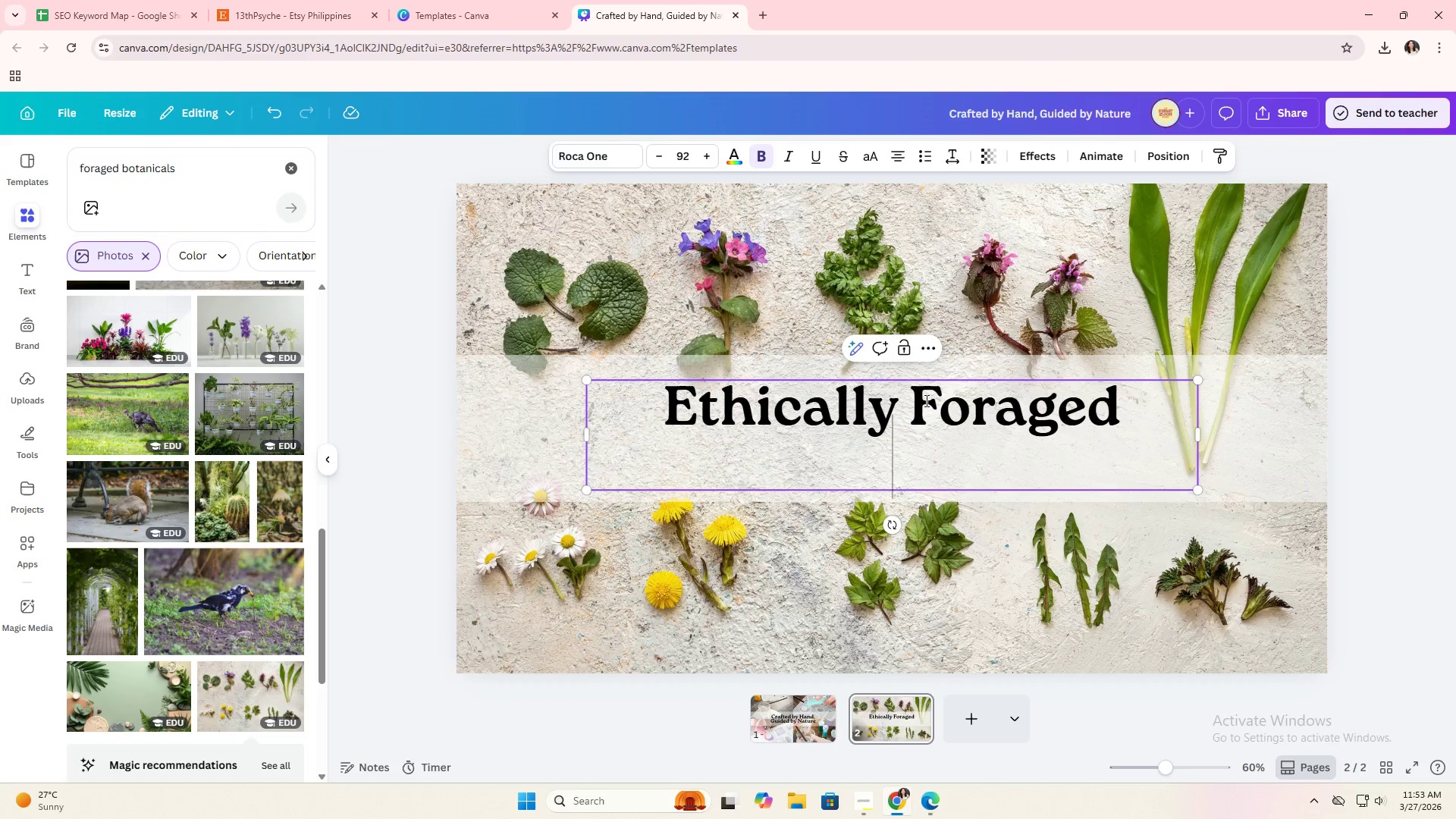 
type(Botanicals)
 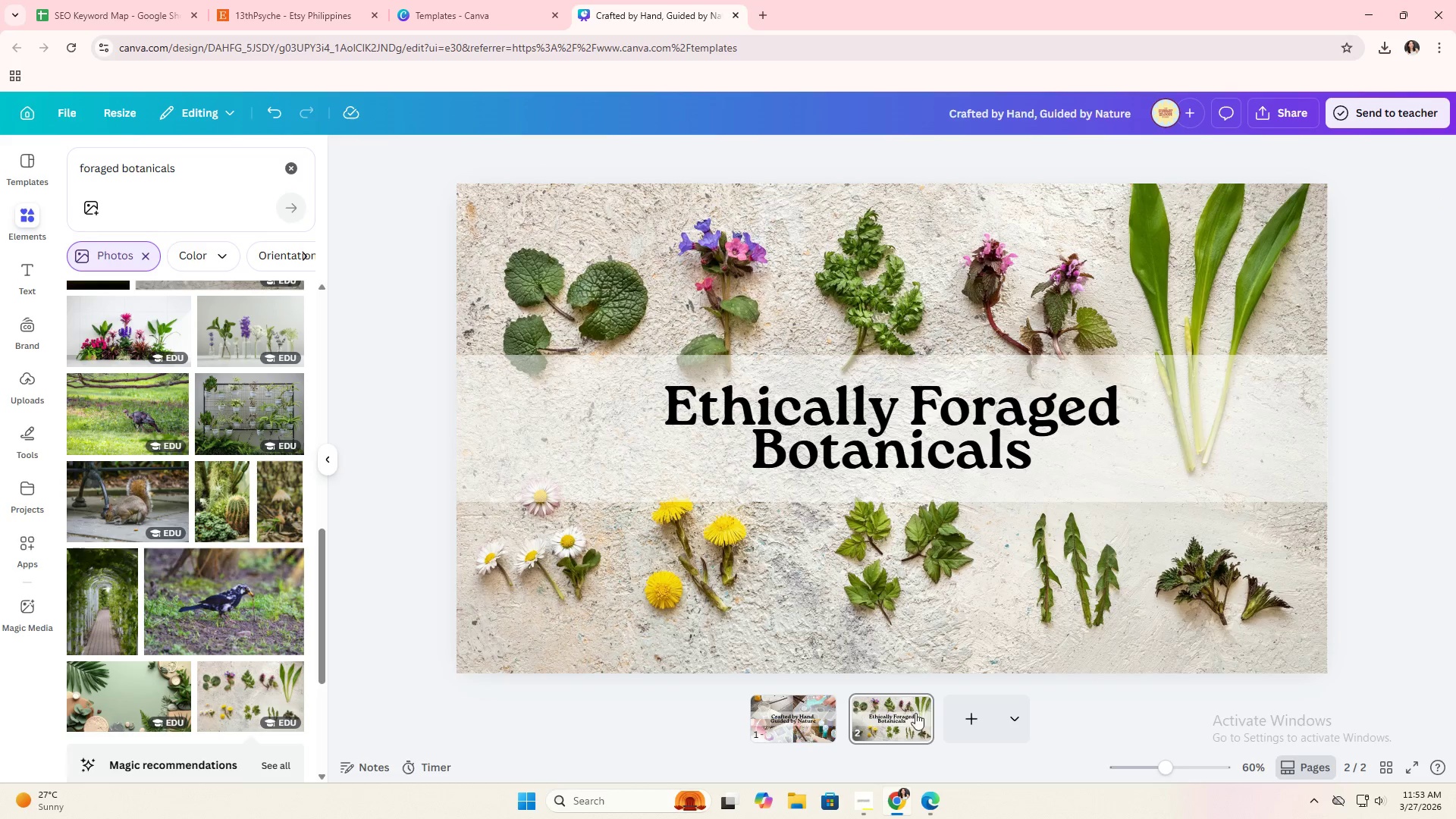 
left_click([921, 704])
 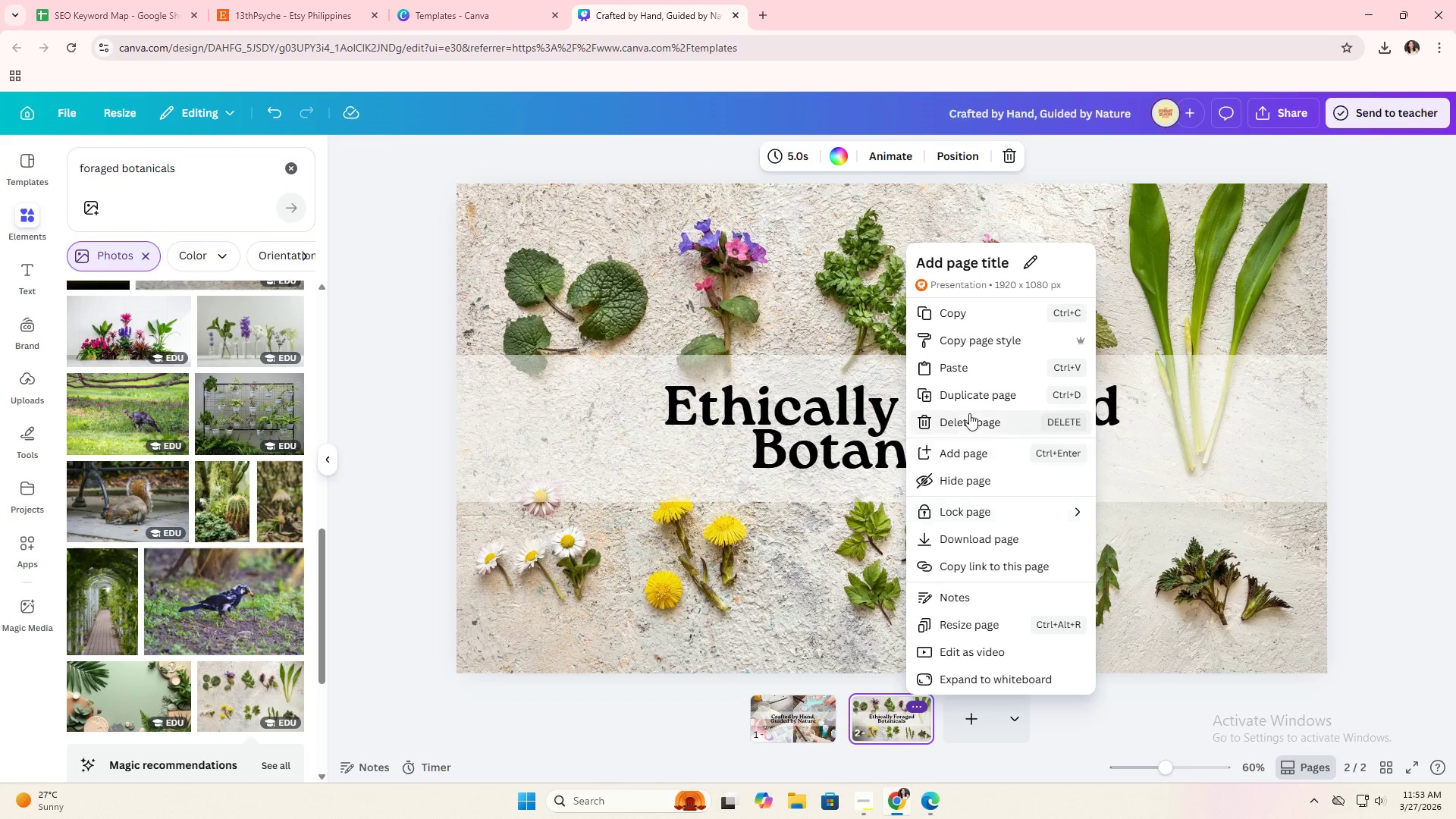 
left_click([977, 399])
 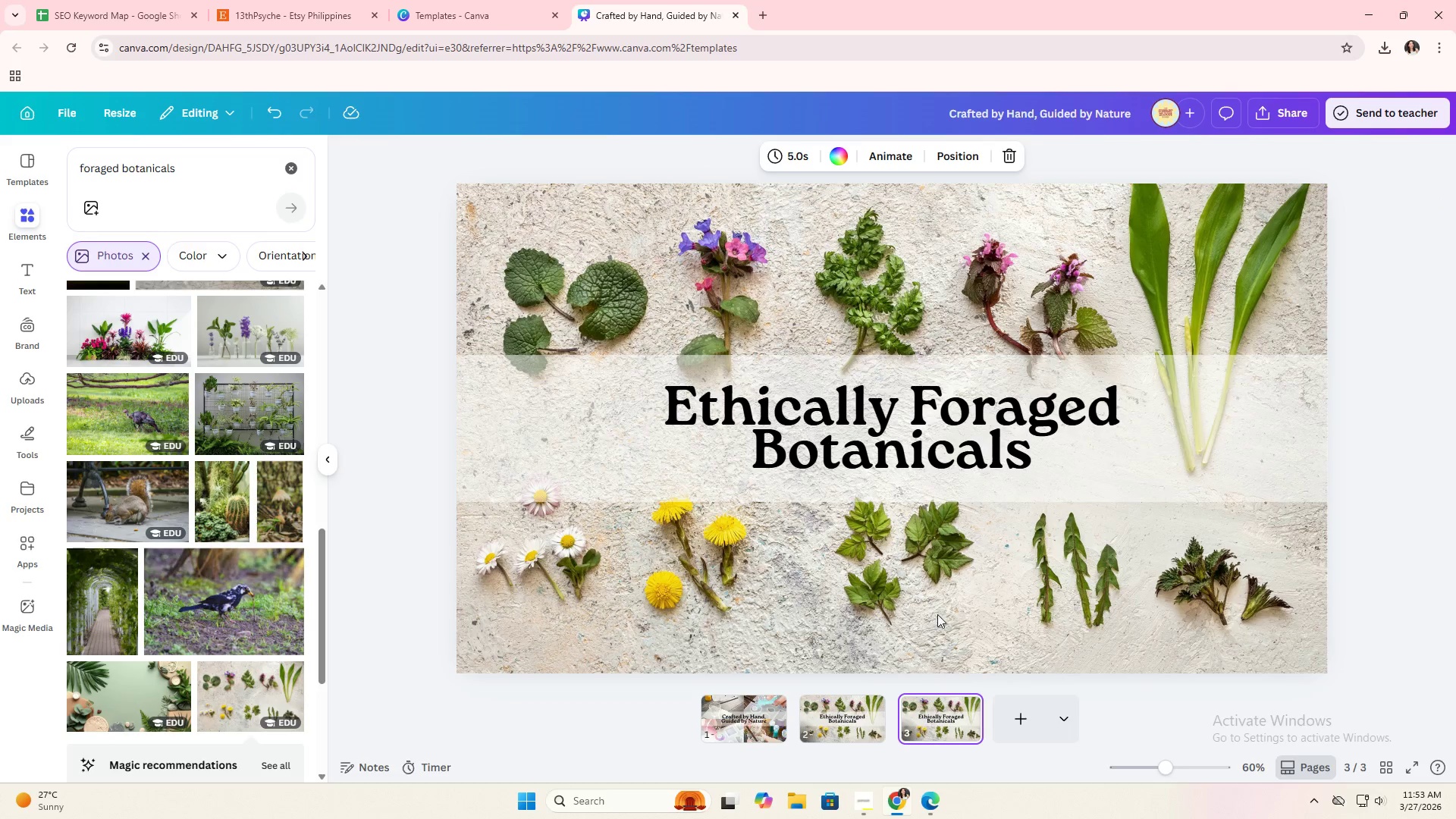 
left_click([936, 613])
 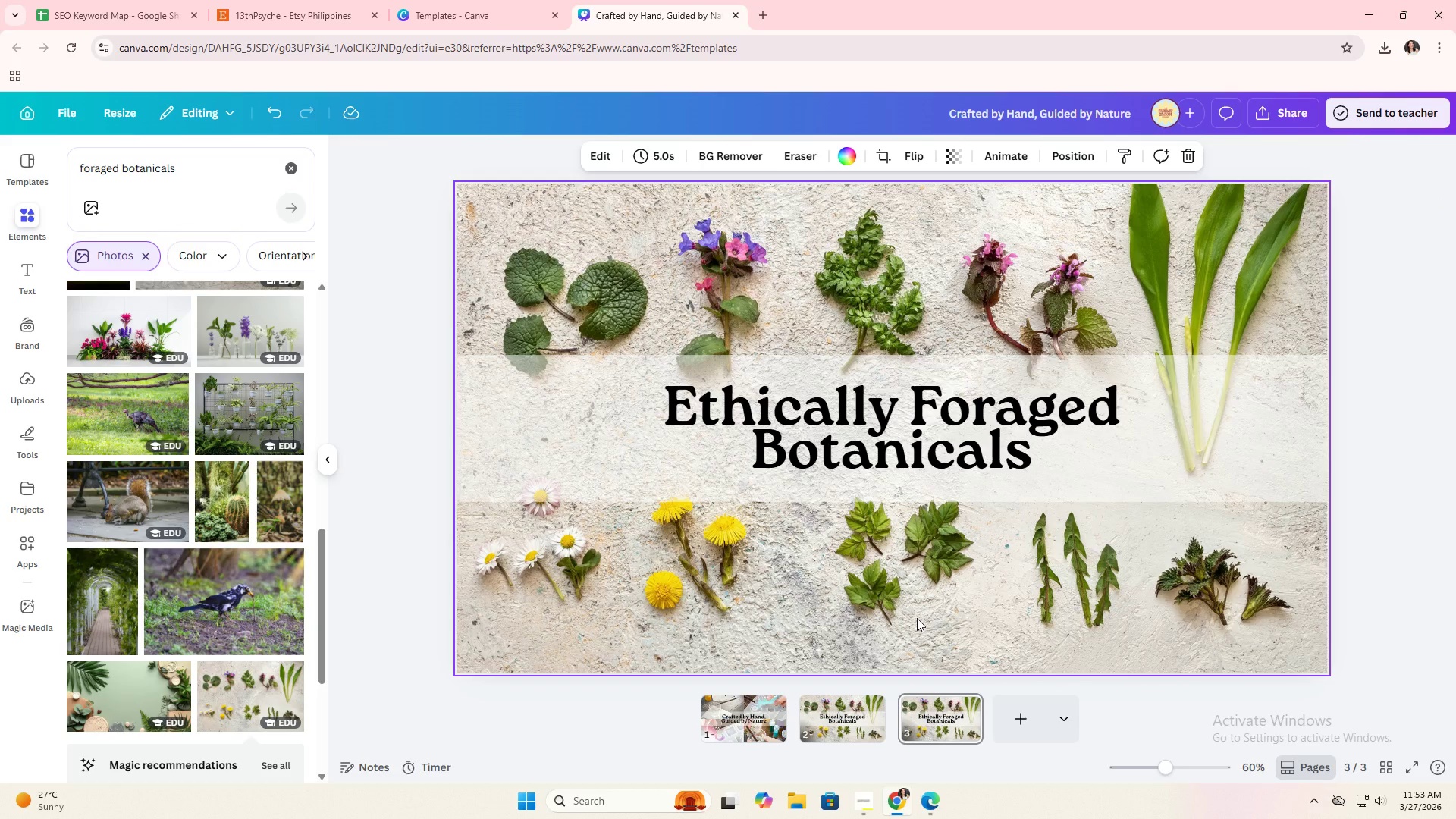 
double_click([962, 439])
 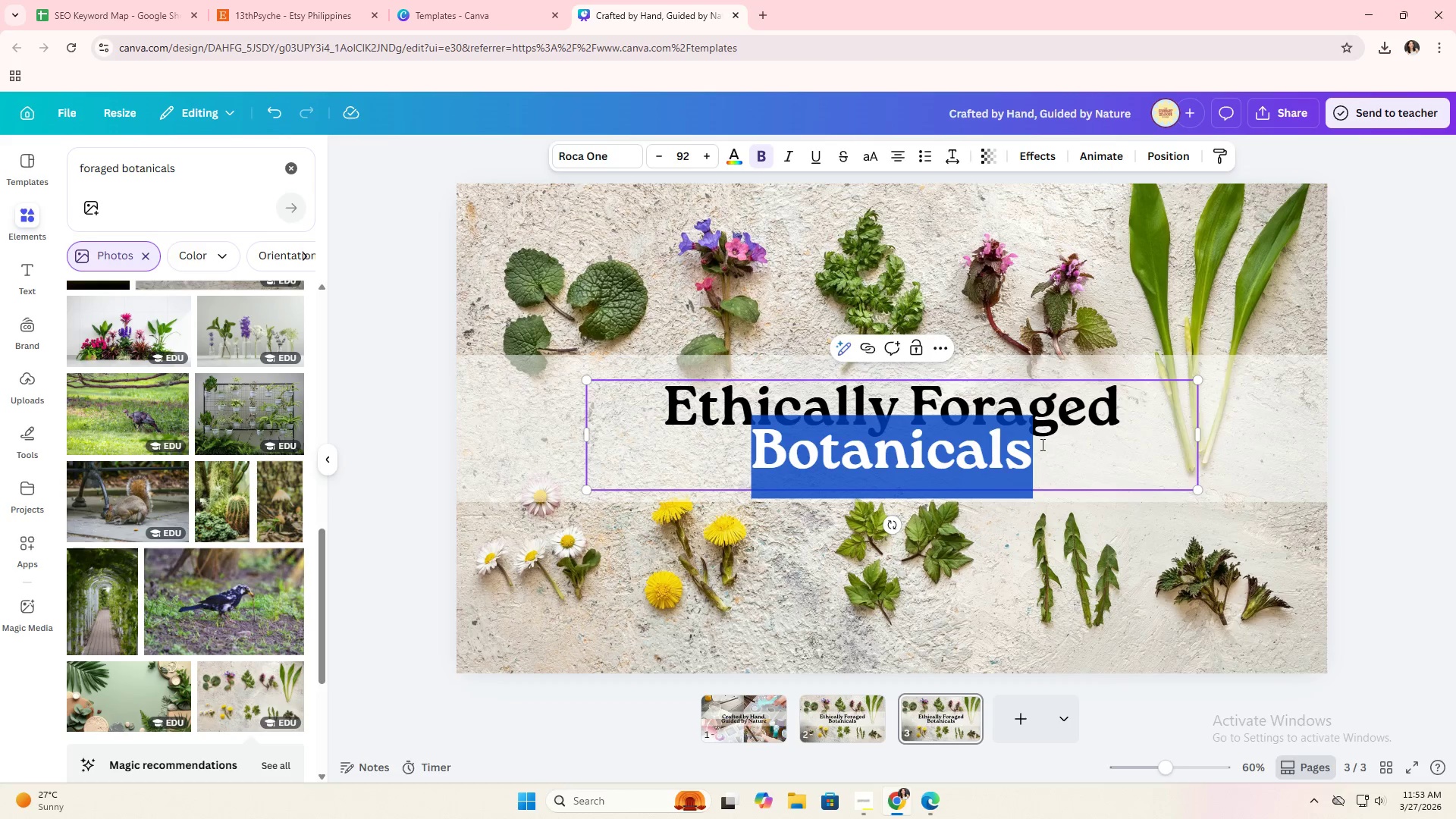 
double_click([1009, 427])
 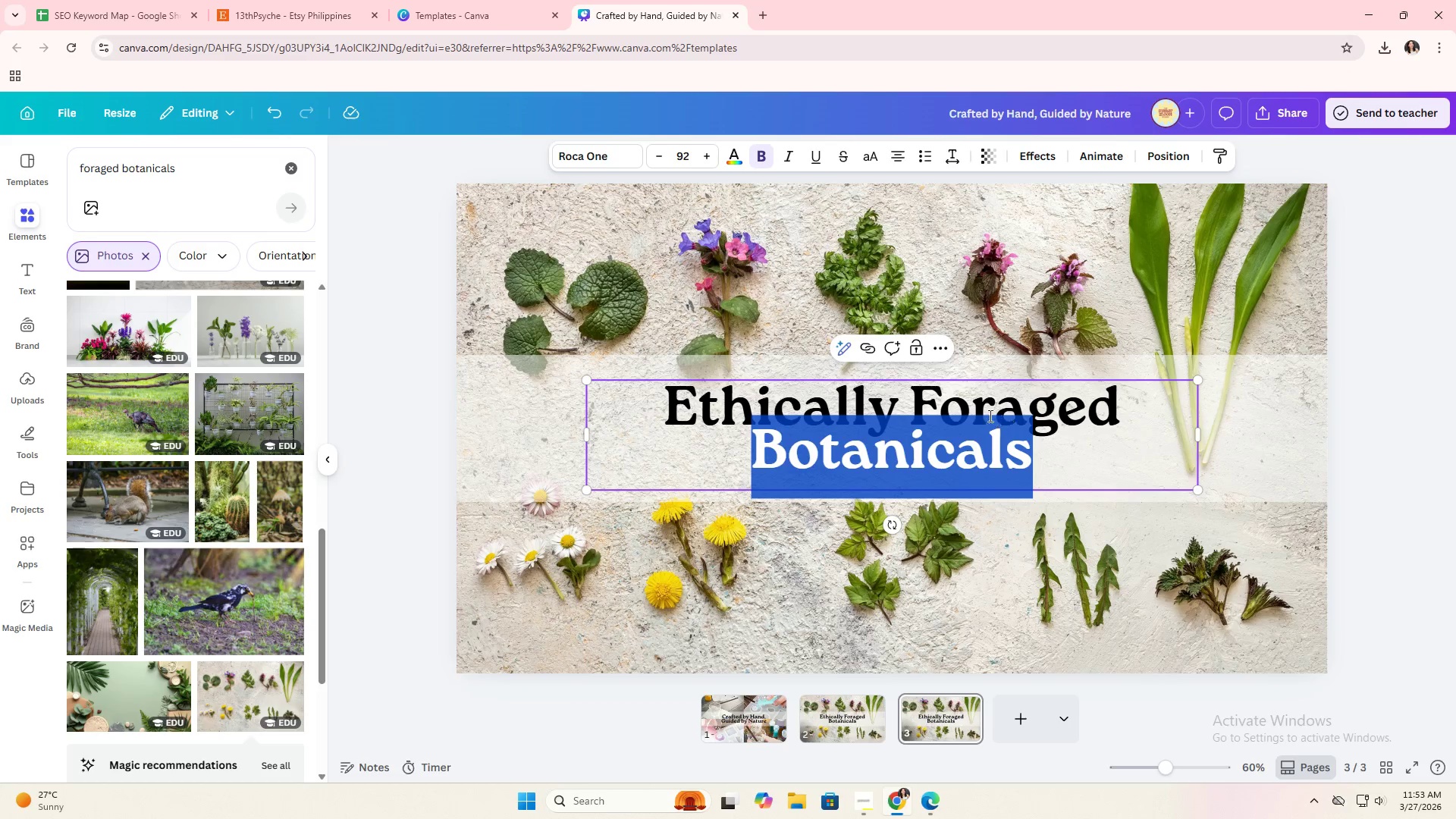 
triple_click([989, 416])
 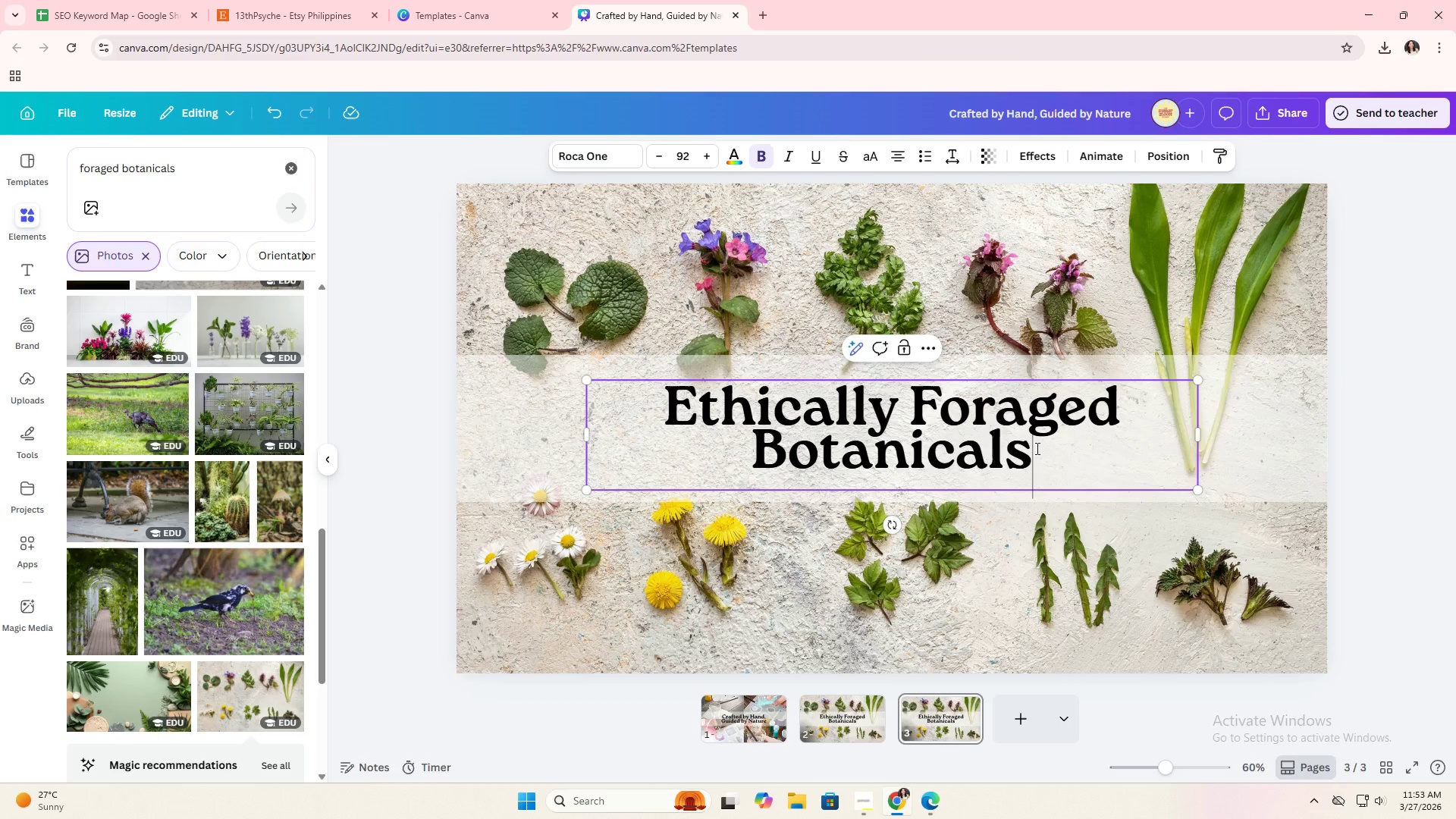 
left_click_drag(start_coordinate=[1036, 448], to_coordinate=[673, 385])
 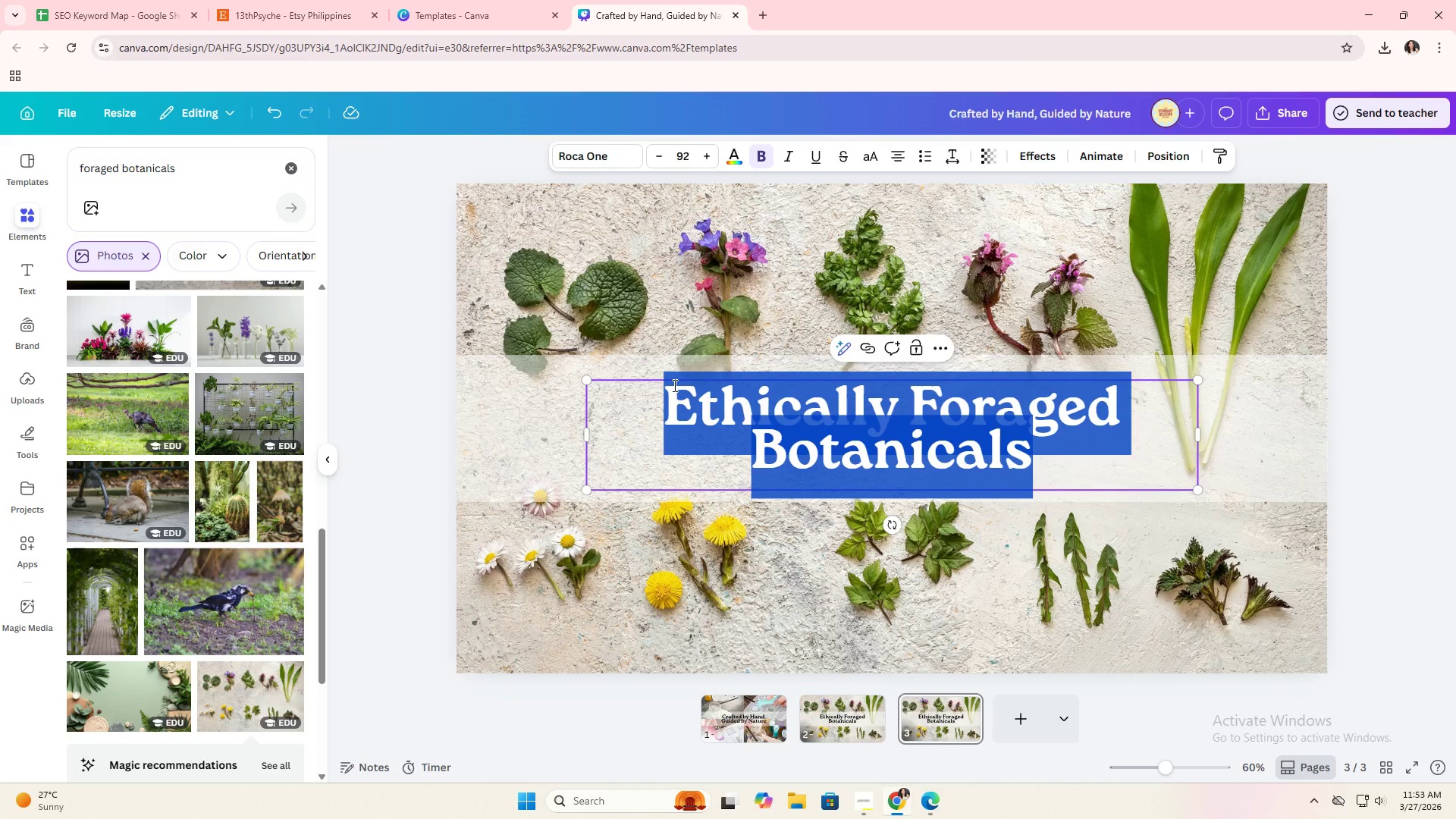 
type(Preserved in Crystal-Clear Resin)
 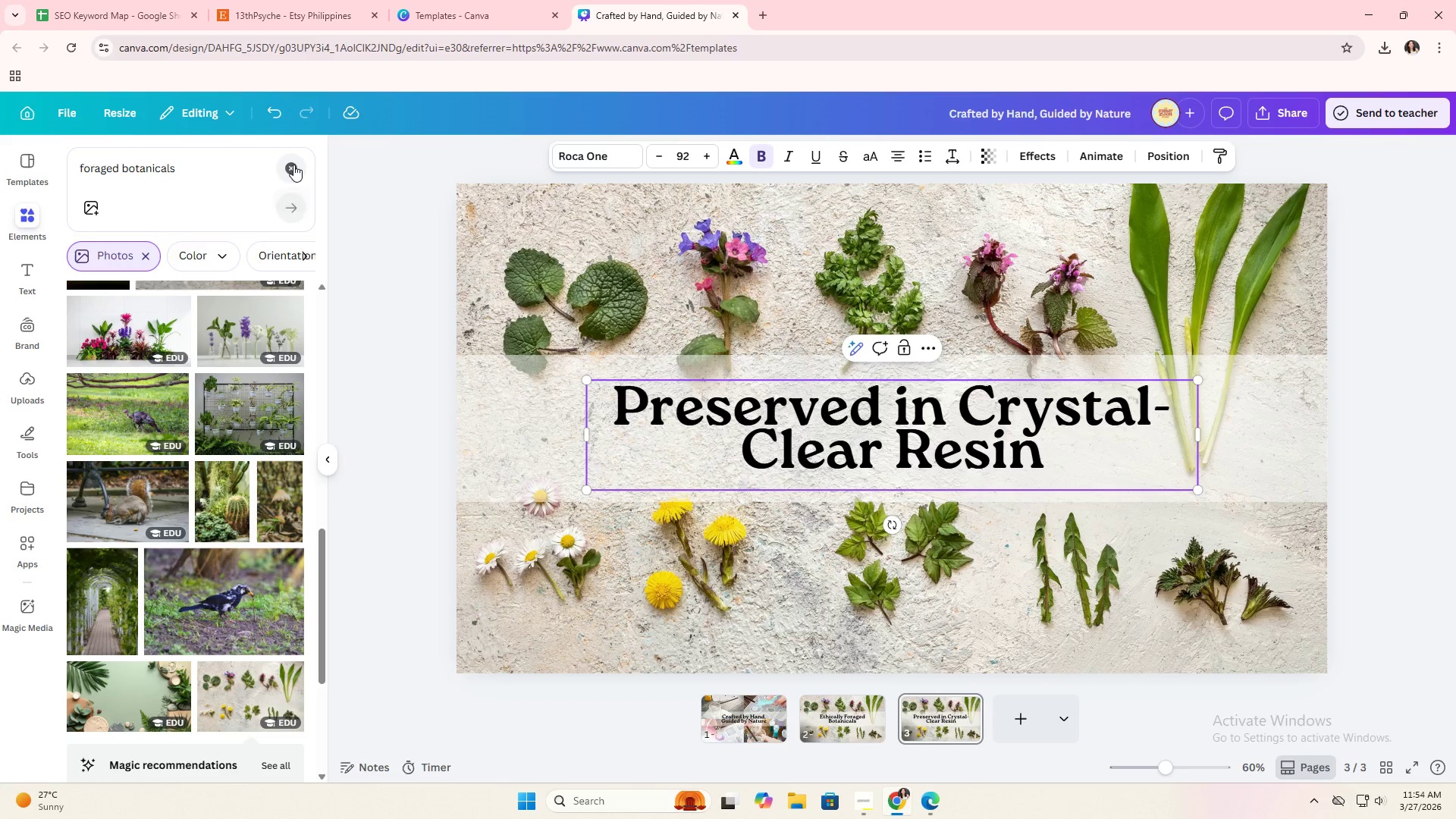 
left_click([246, 165])
 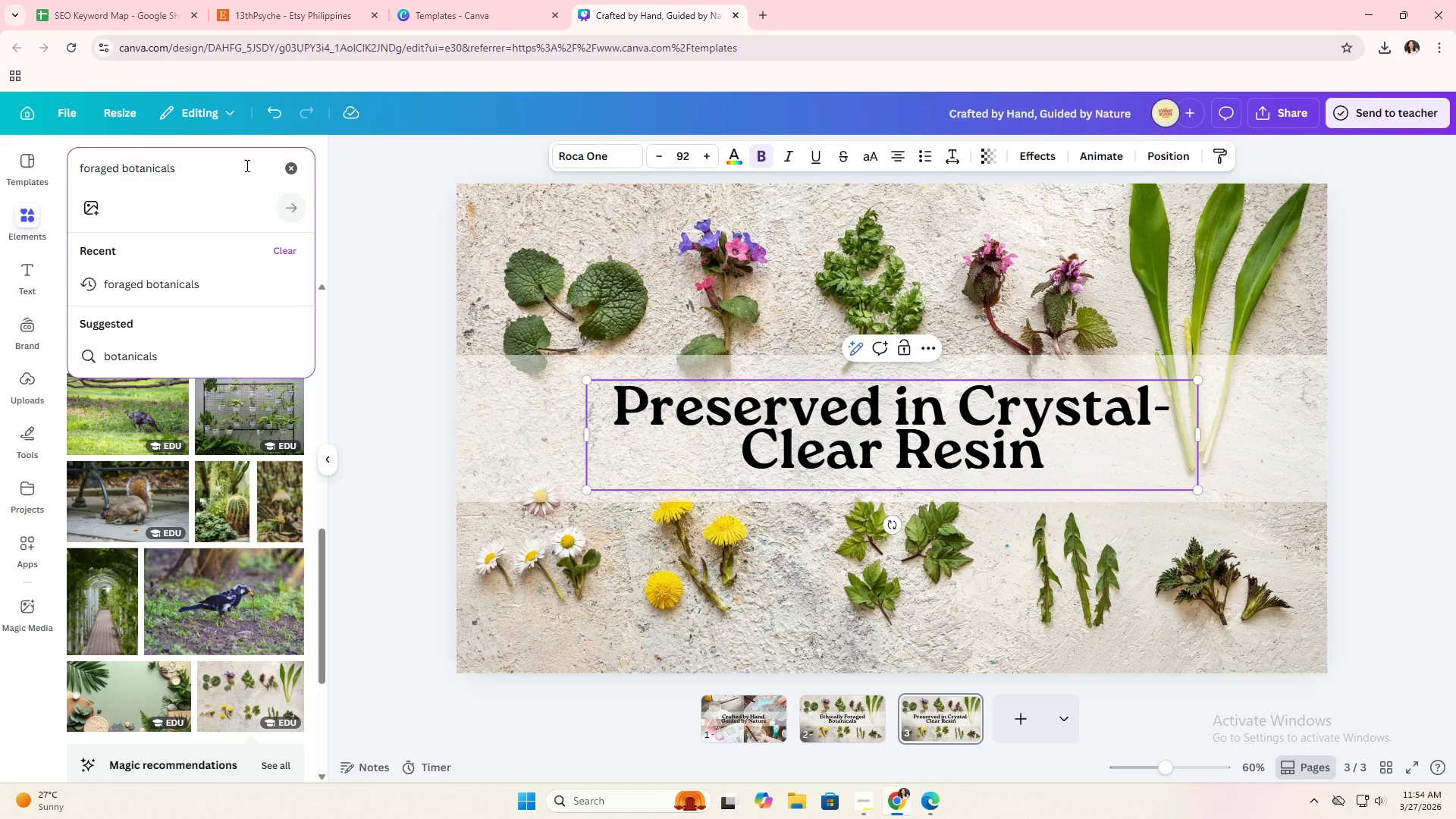 
type( e)
key(Backspace)
type(resin)
 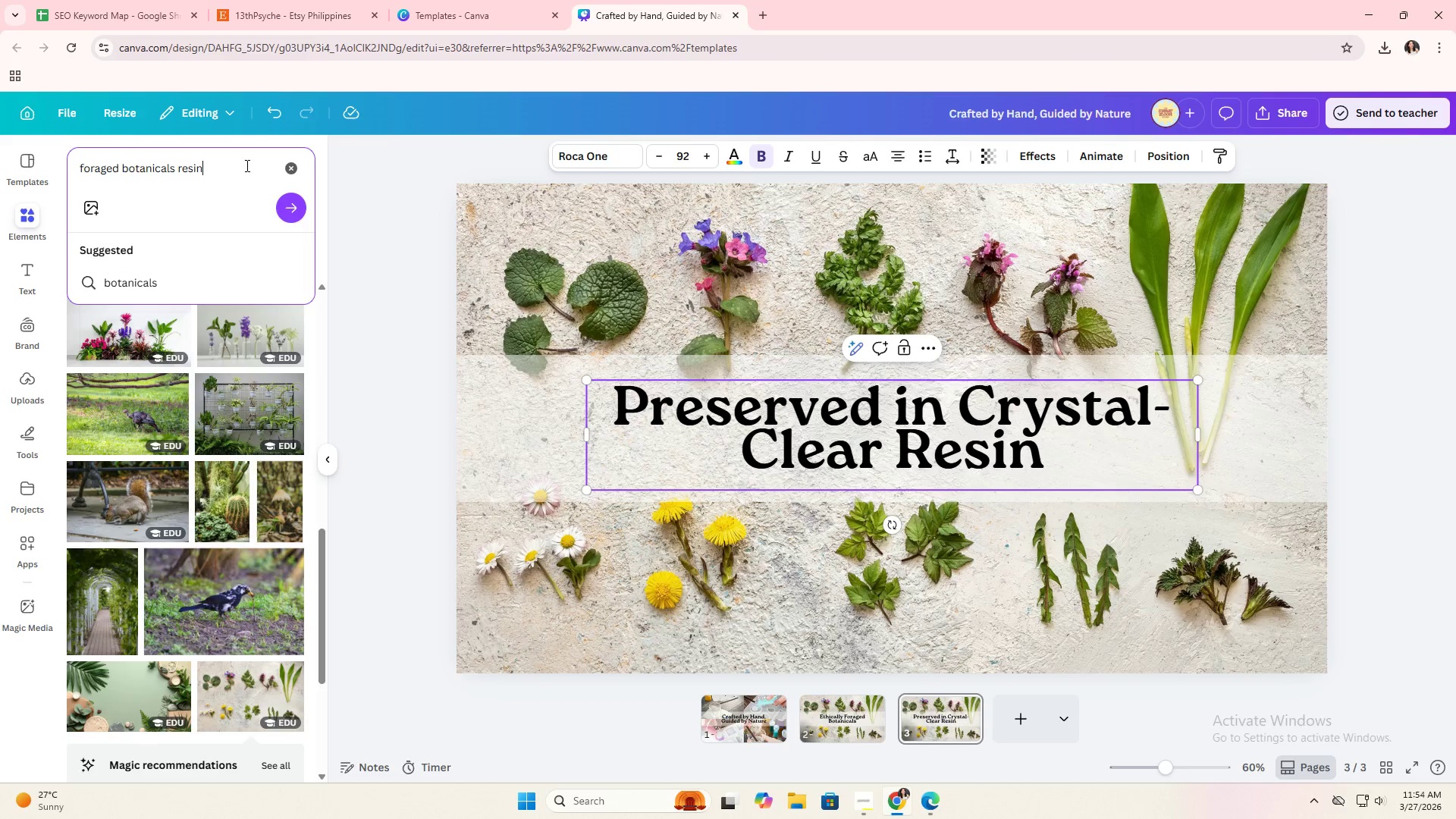 
key(Enter)
 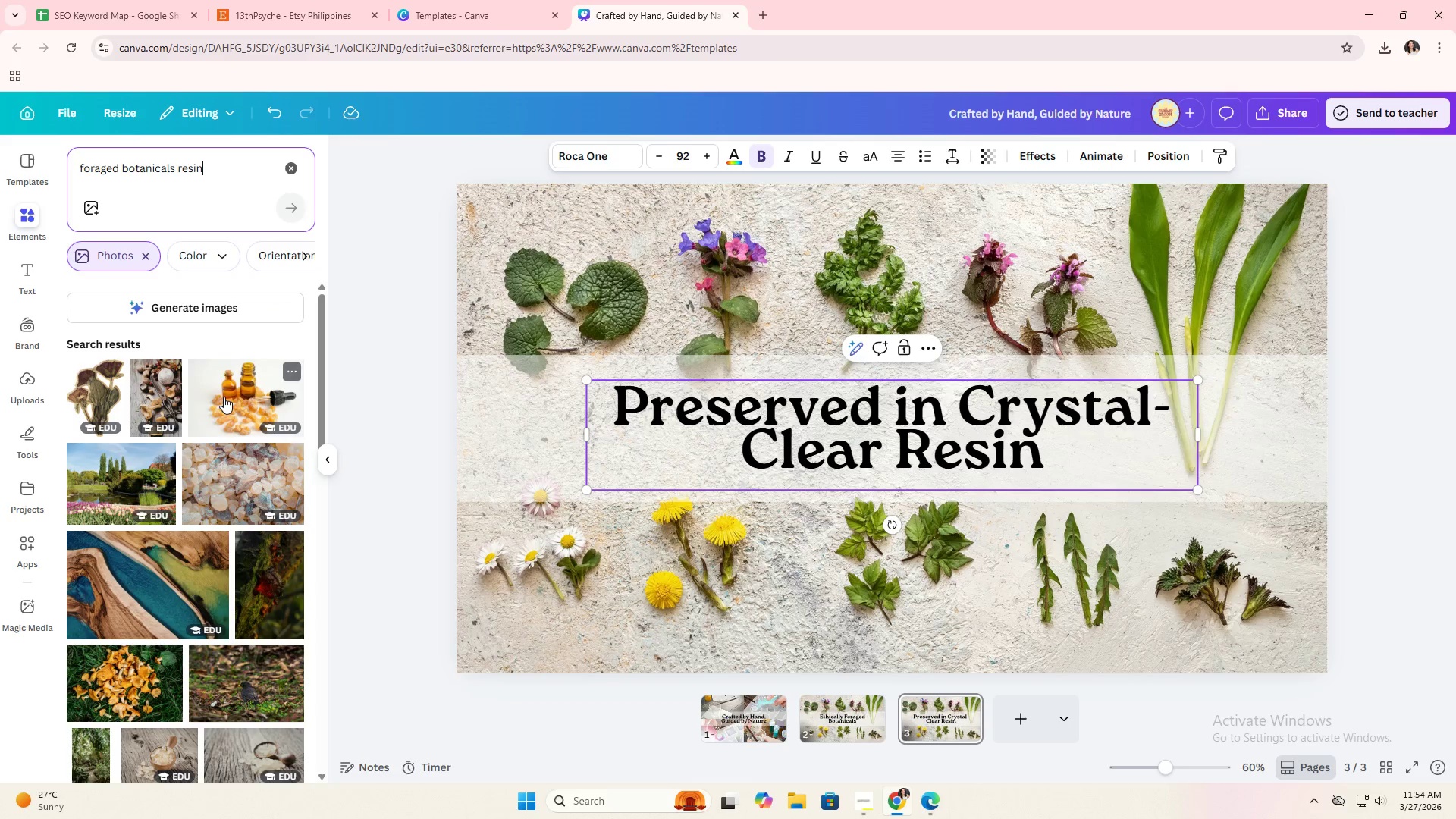 
scroll: coordinate [239, 477], scroll_direction: down, amount: 3.0
 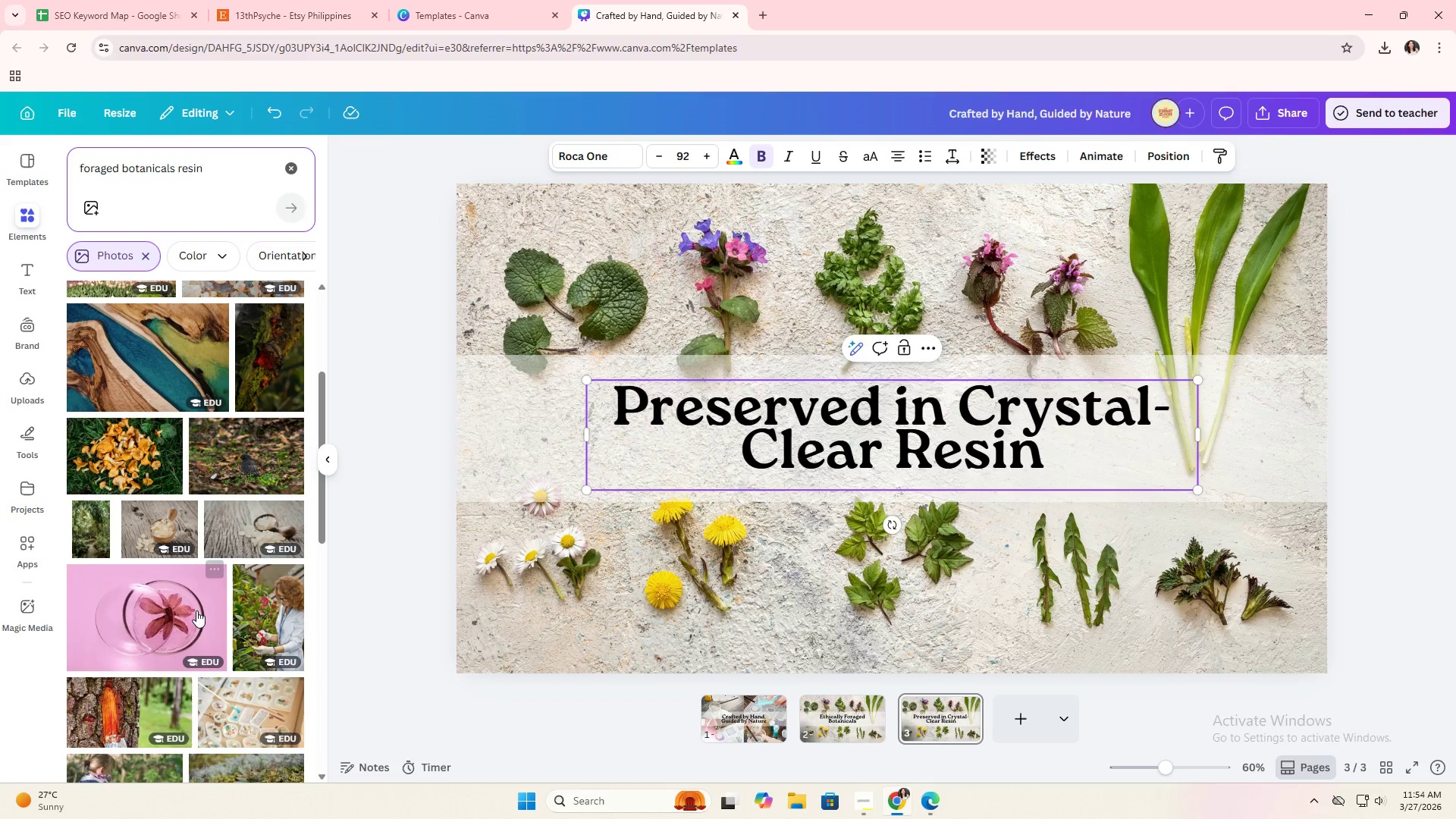 
left_click_drag(start_coordinate=[182, 619], to_coordinate=[498, 580])
 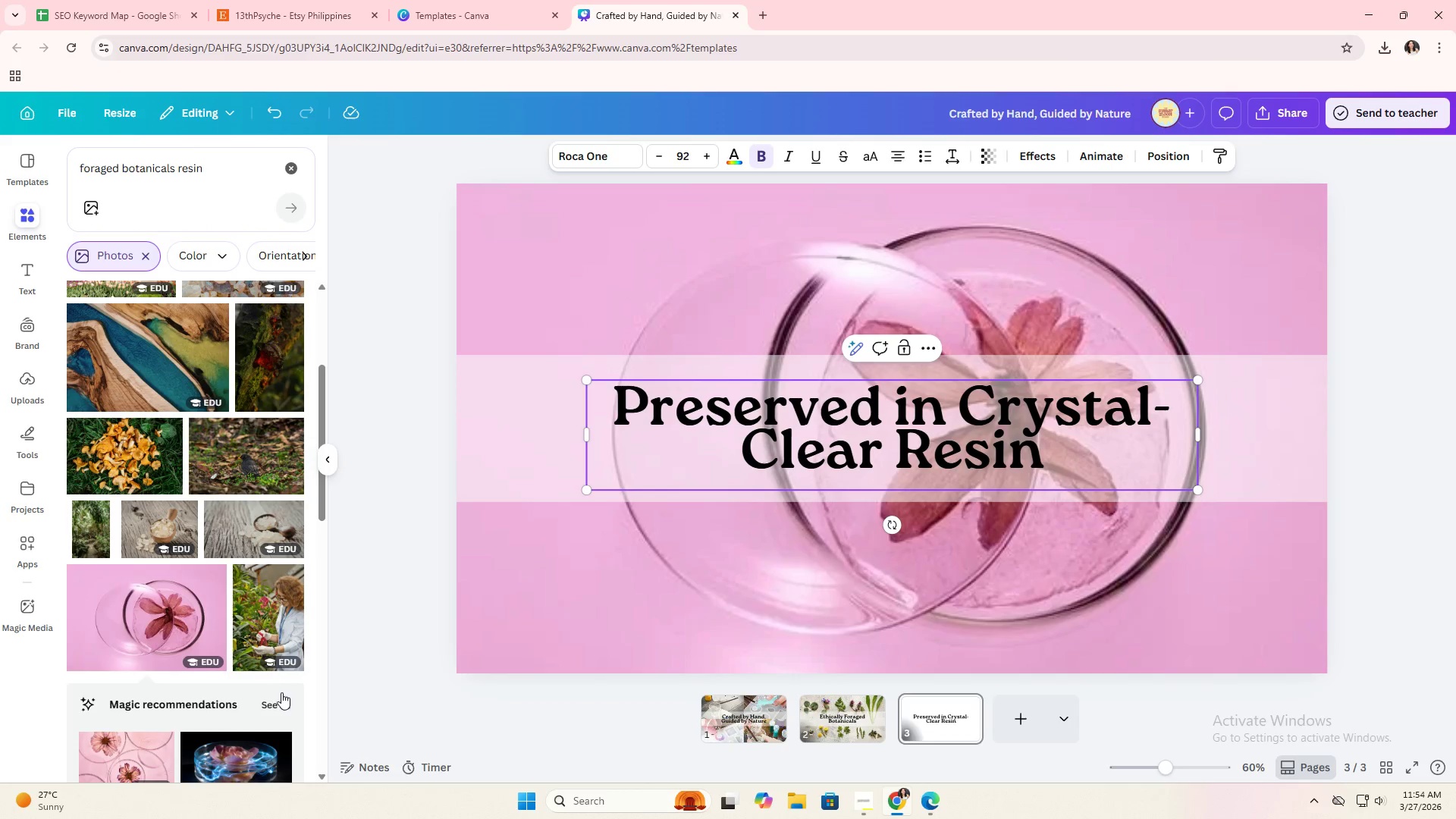 
left_click([279, 704])
 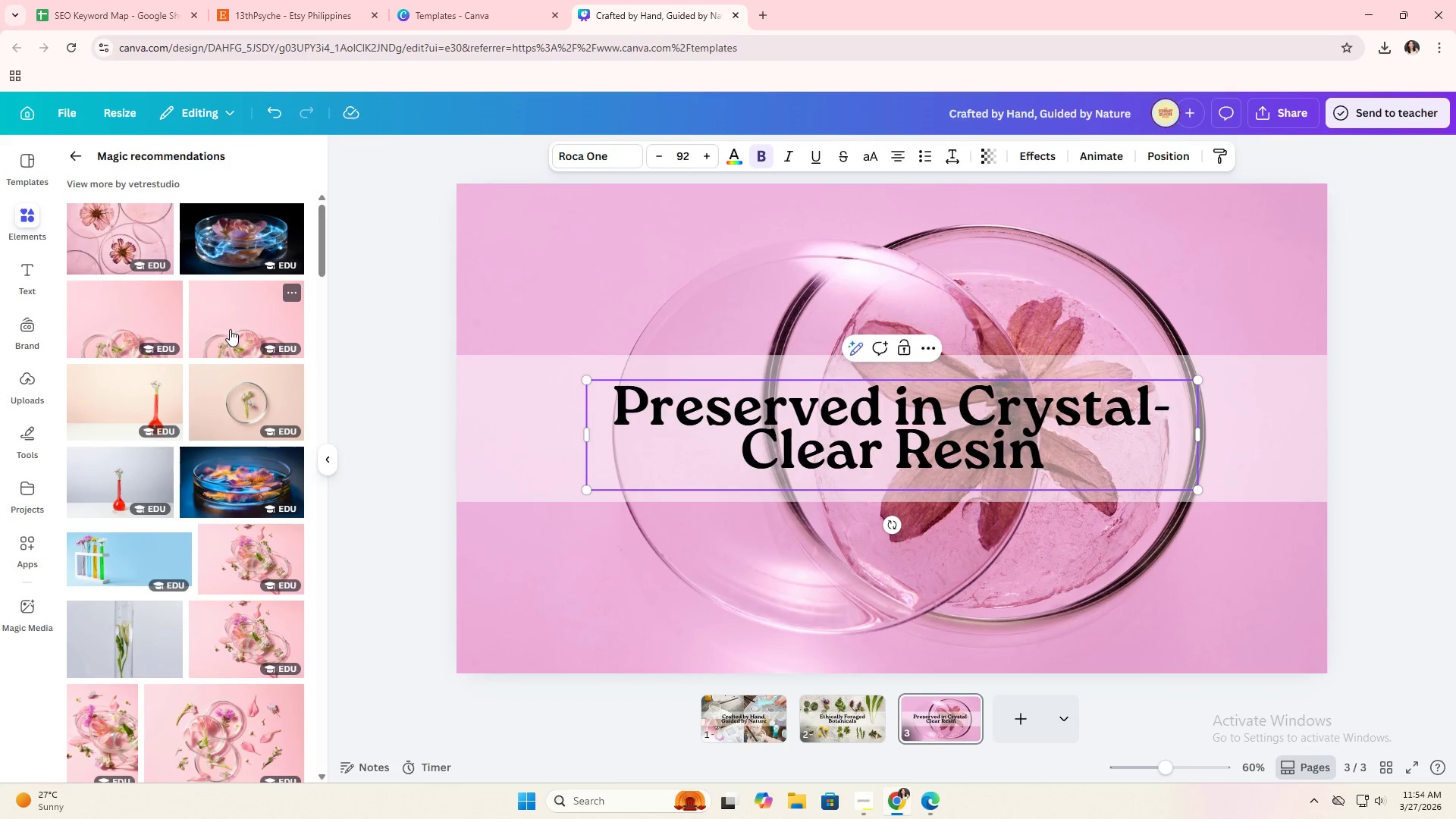 
left_click_drag(start_coordinate=[229, 332], to_coordinate=[491, 595])
 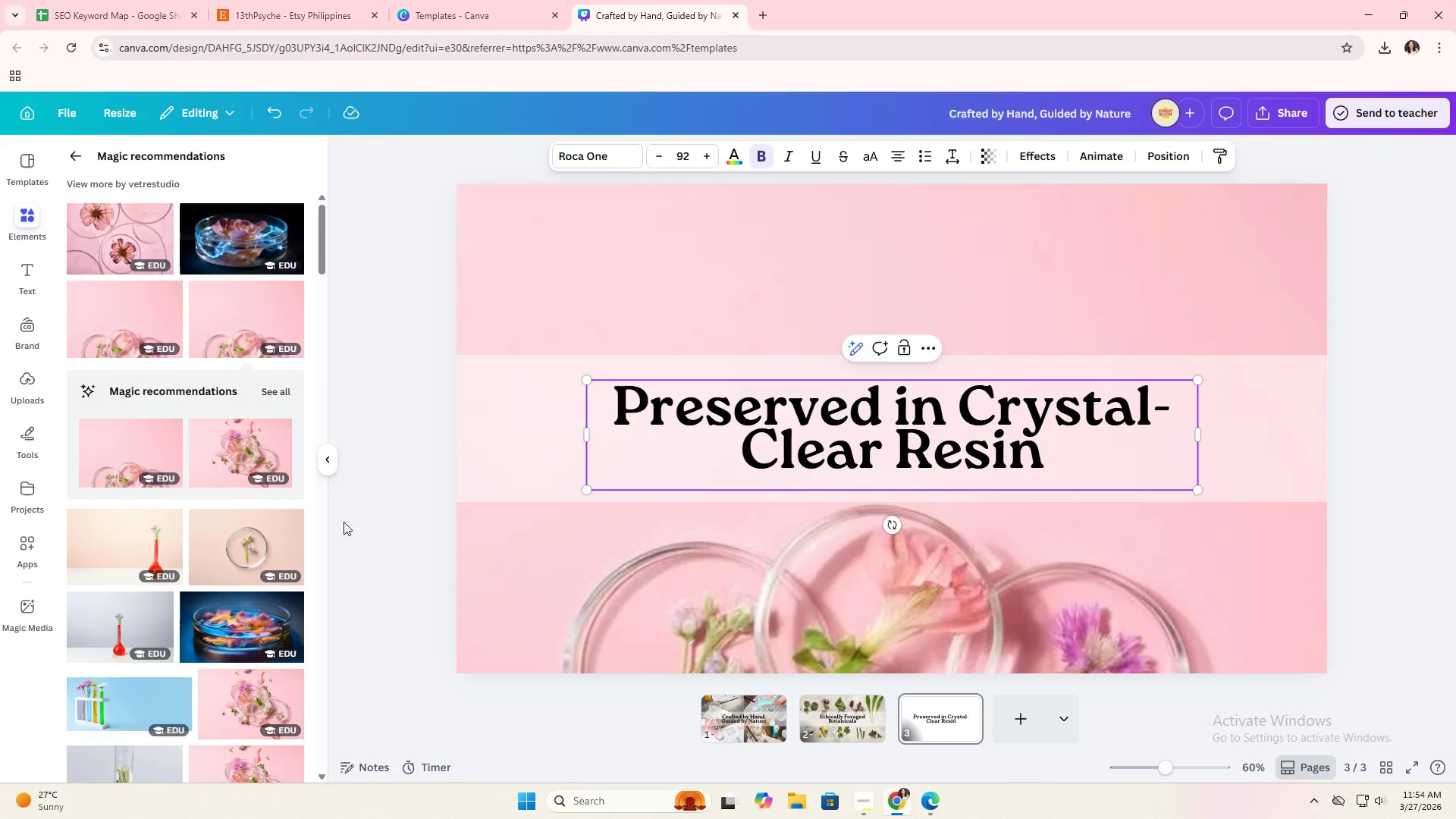 
scroll: coordinate [266, 497], scroll_direction: down, amount: 5.0
 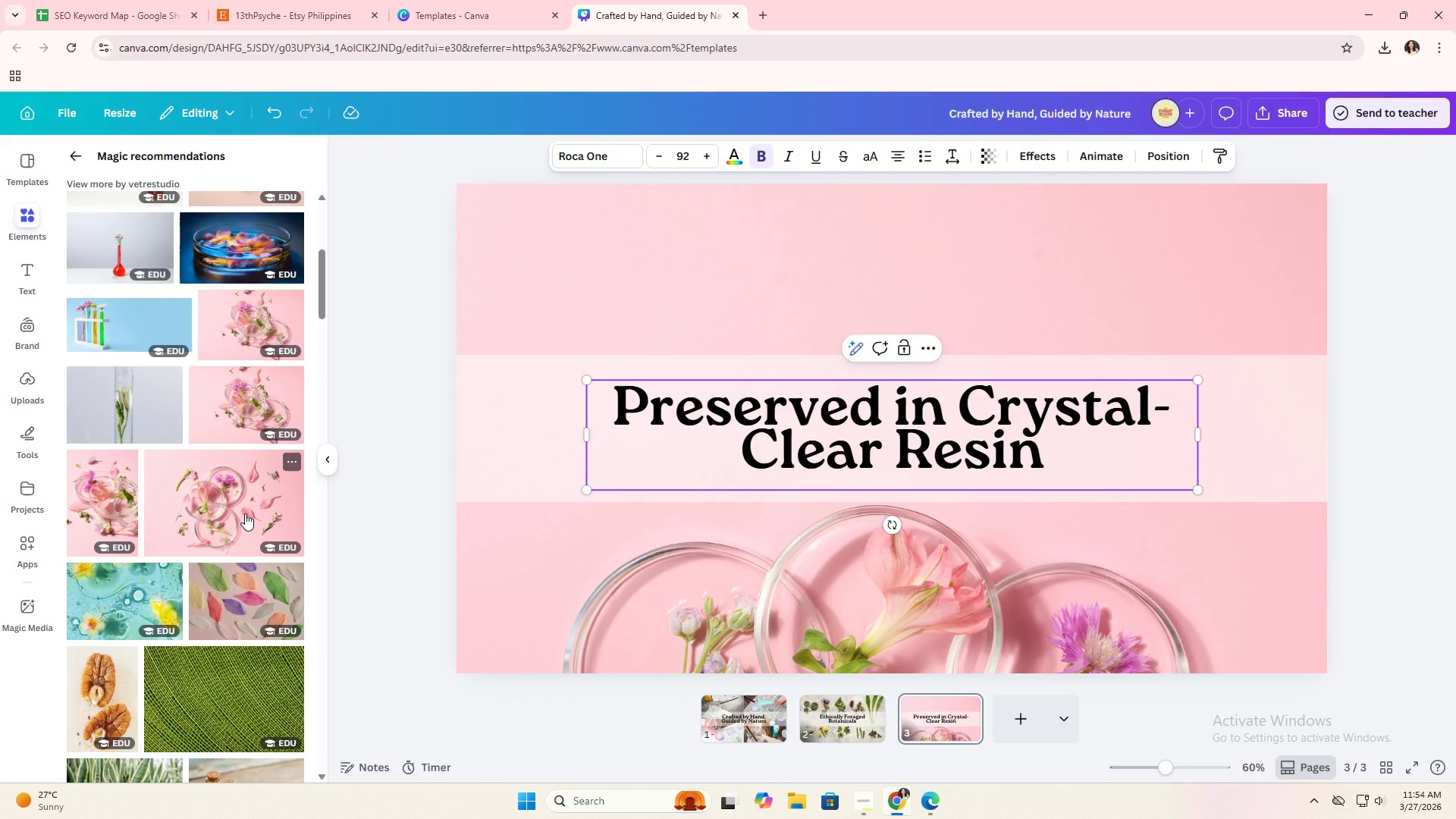 
left_click_drag(start_coordinate=[245, 513], to_coordinate=[502, 627])
 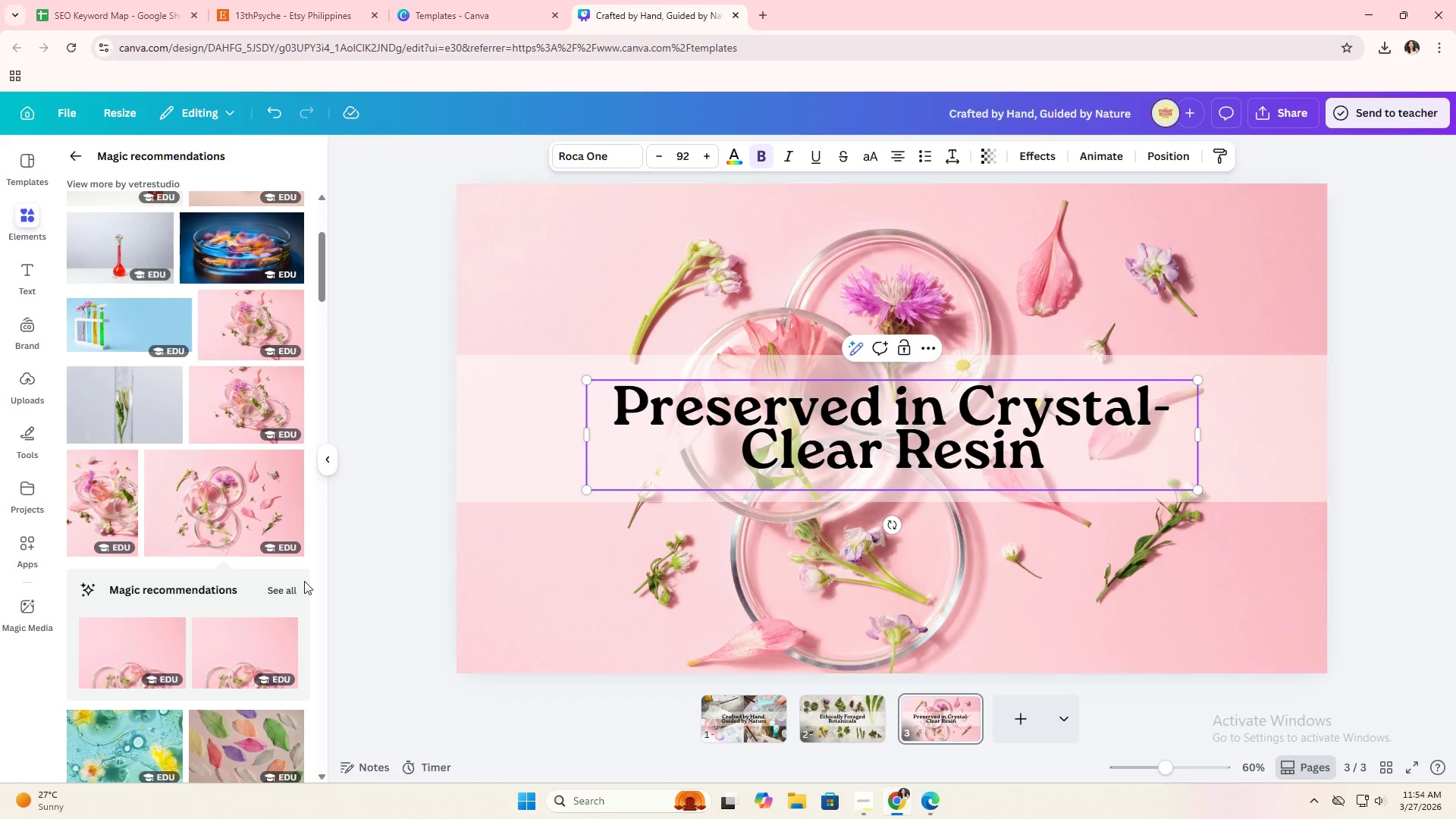 
scroll: coordinate [260, 561], scroll_direction: down, amount: 14.0
 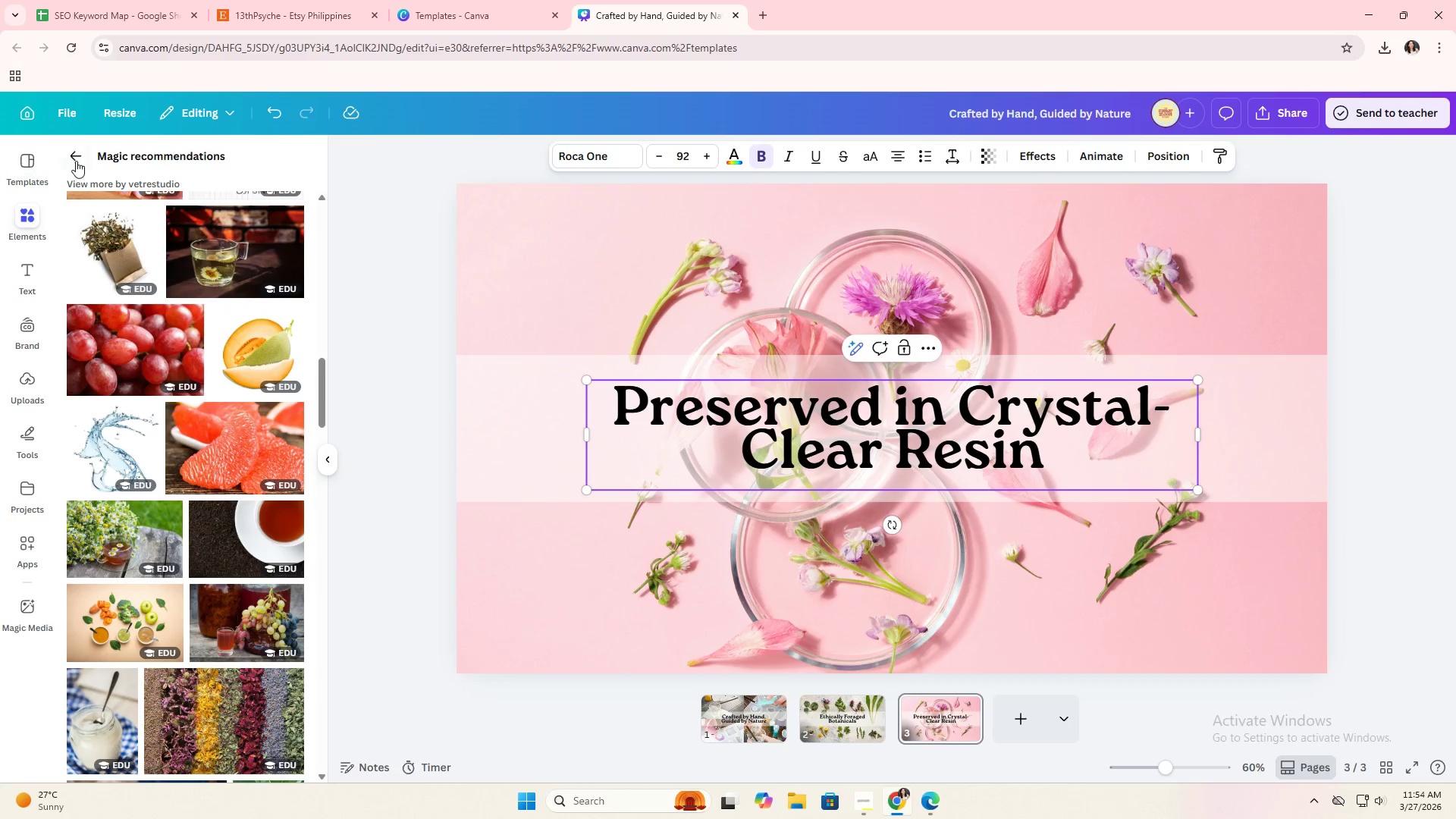 
left_click([76, 161])
 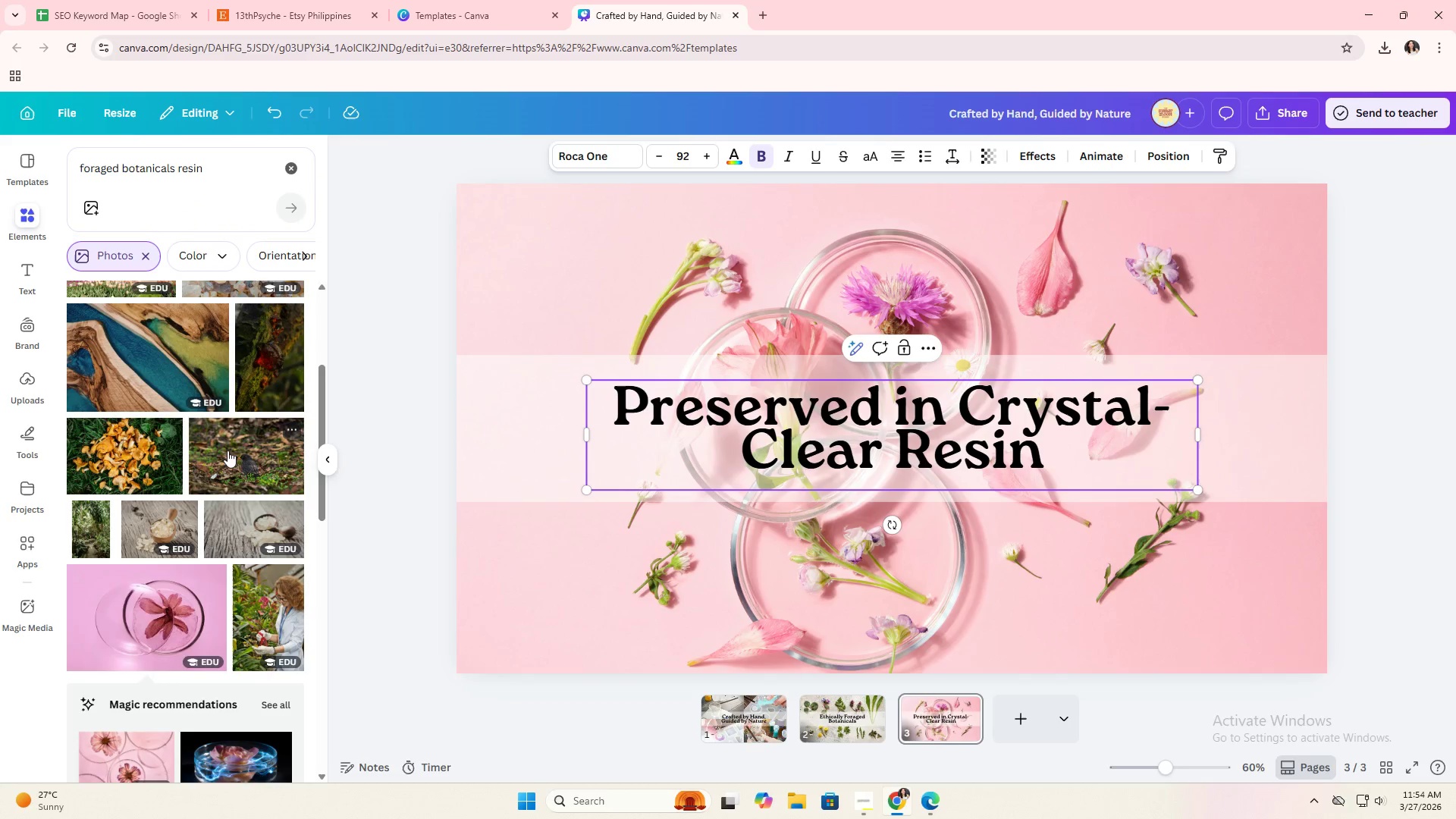 
scroll: coordinate [228, 450], scroll_direction: down, amount: 4.0
 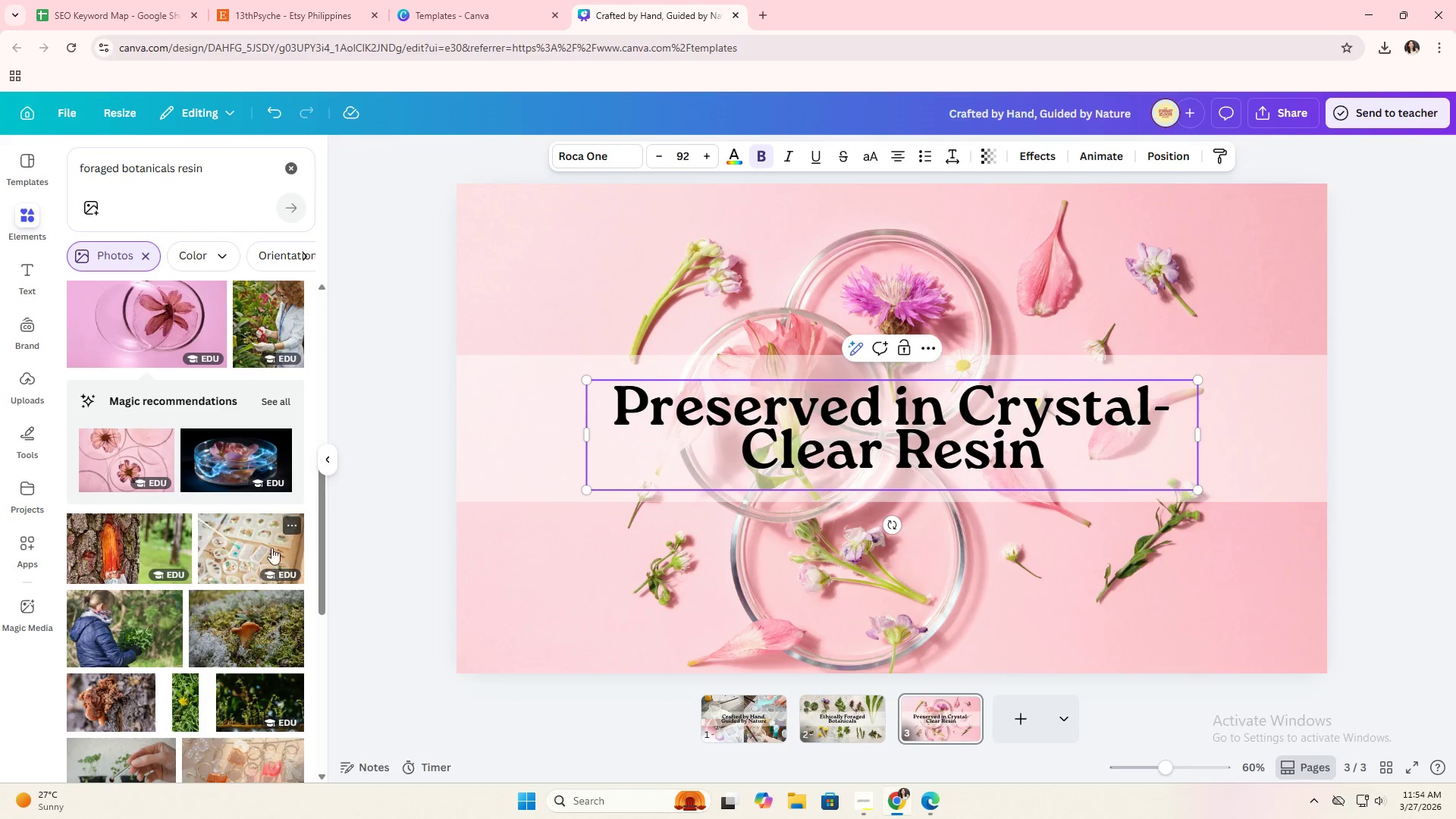 
left_click_drag(start_coordinate=[252, 547], to_coordinate=[473, 573])
 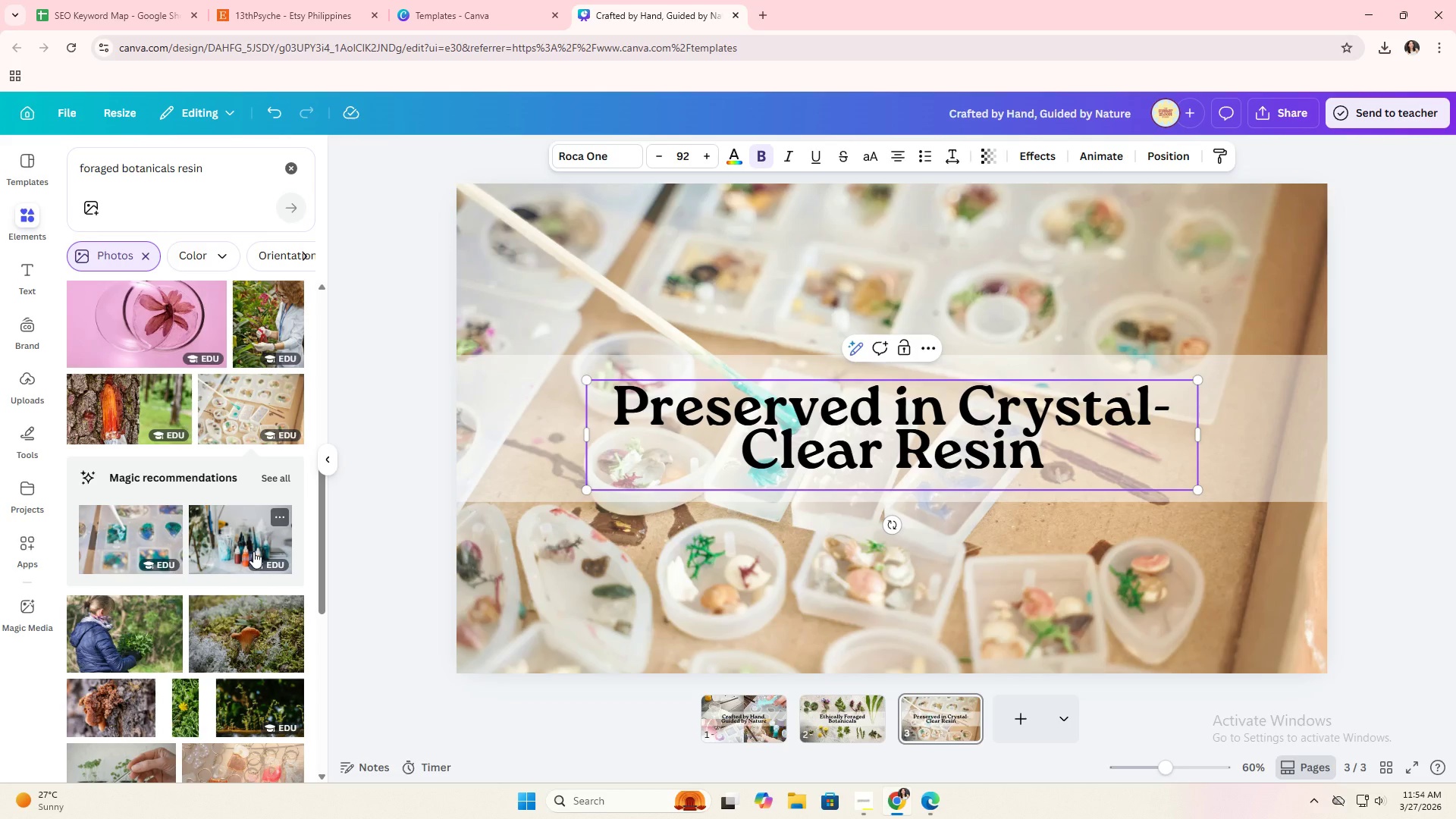 
wait(7.56)
 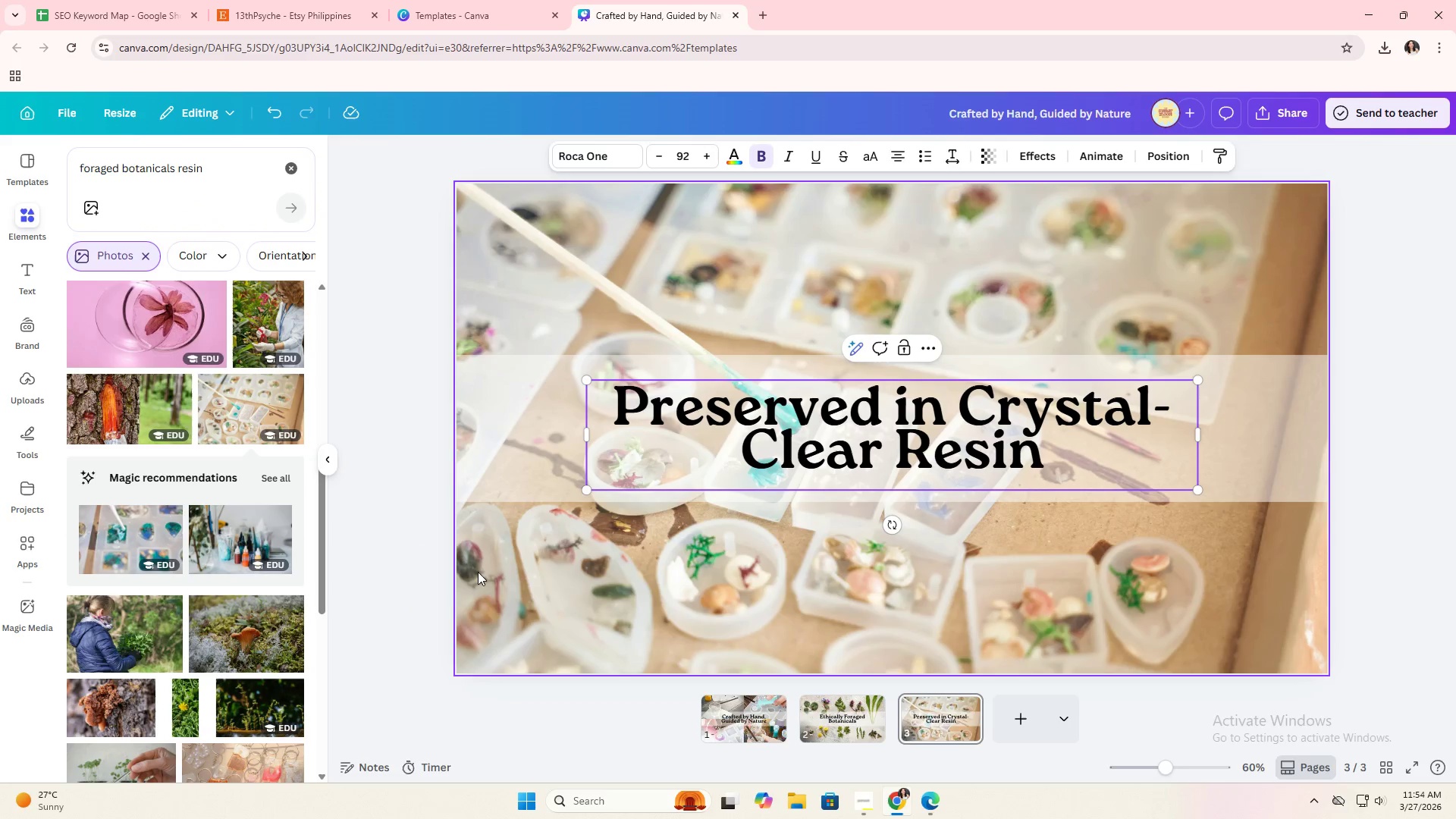 
left_click([280, 485])
 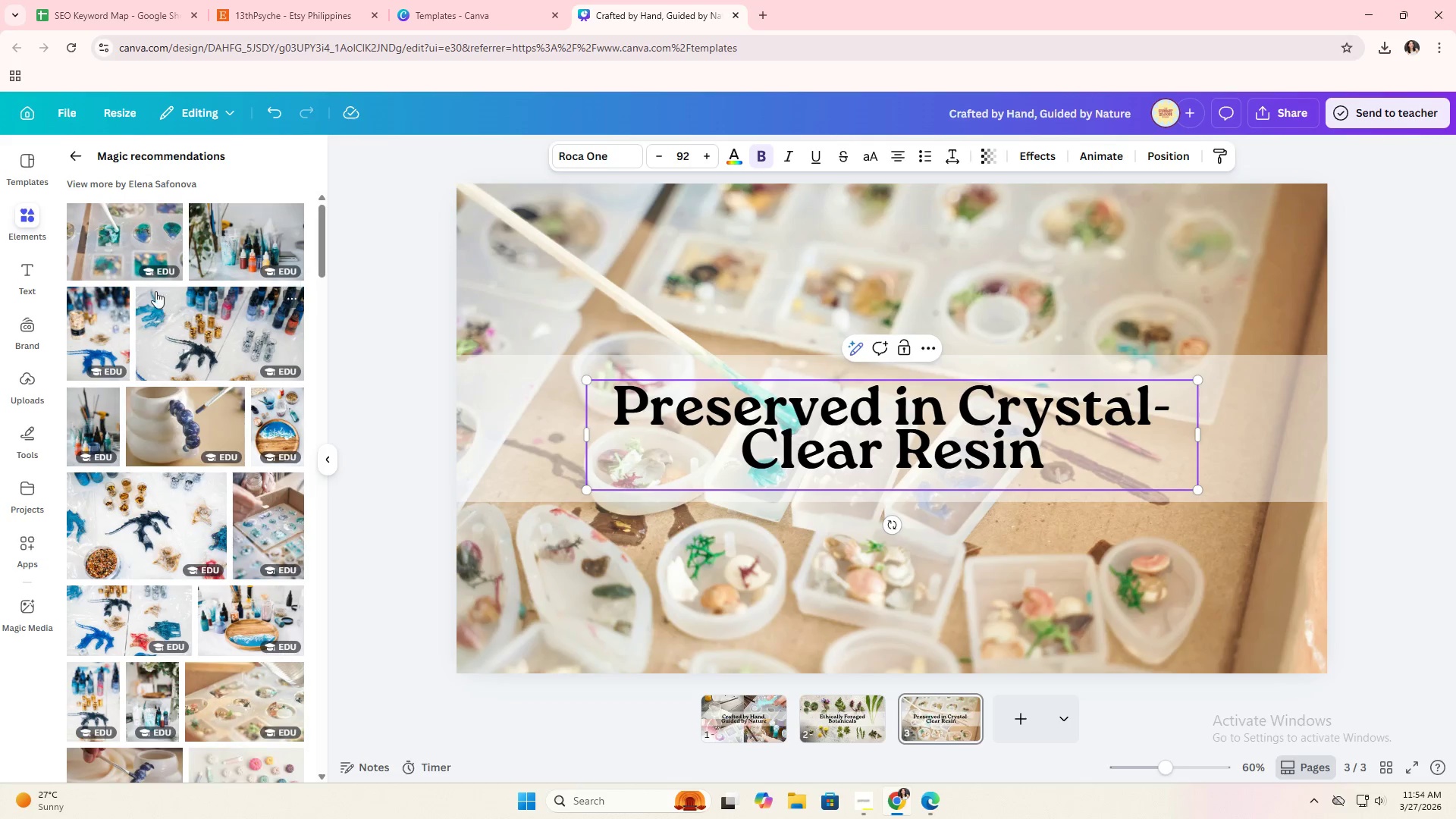 
mouse_move([162, 270])
 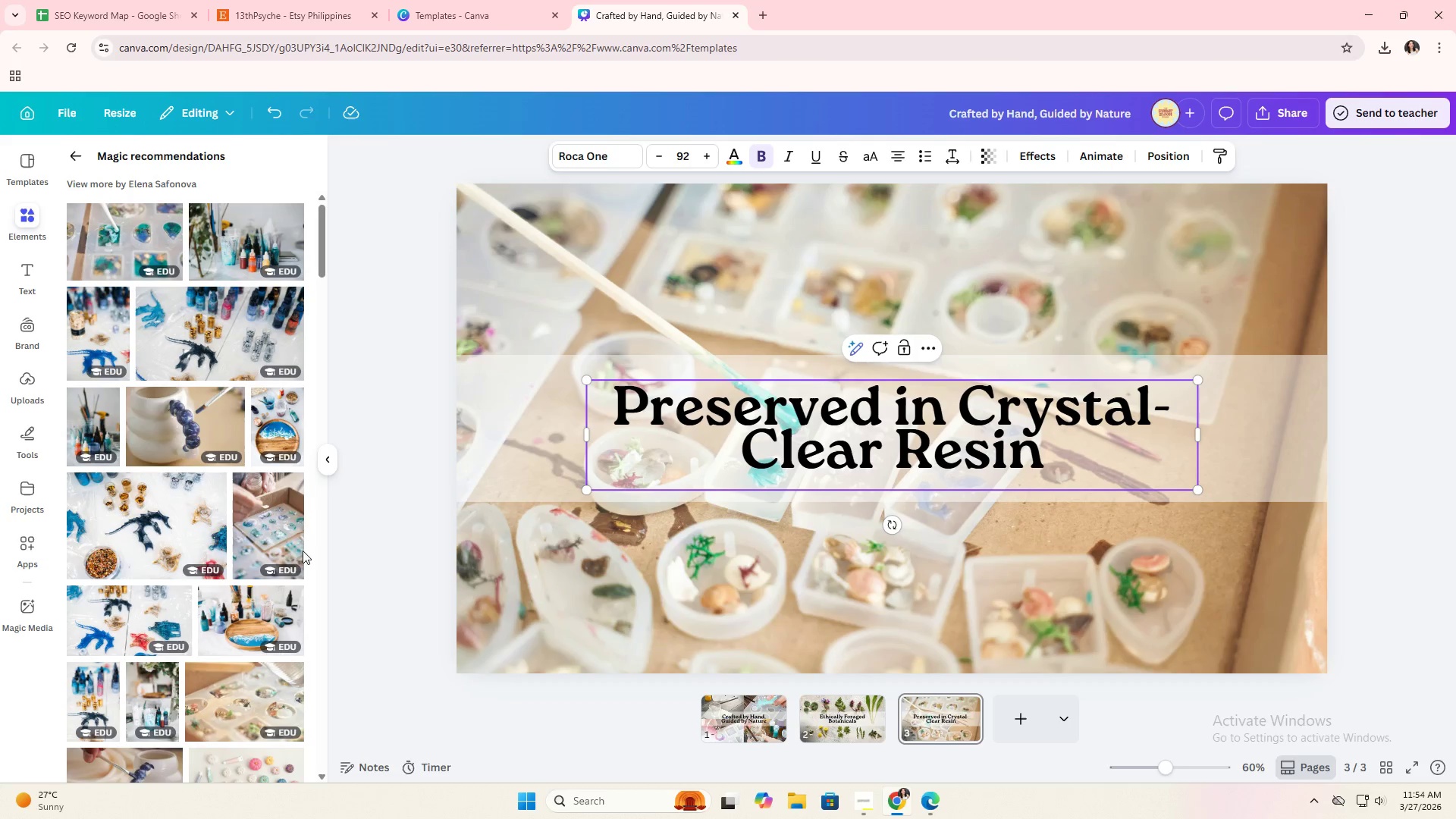 
left_click_drag(start_coordinate=[289, 548], to_coordinate=[301, 548])
 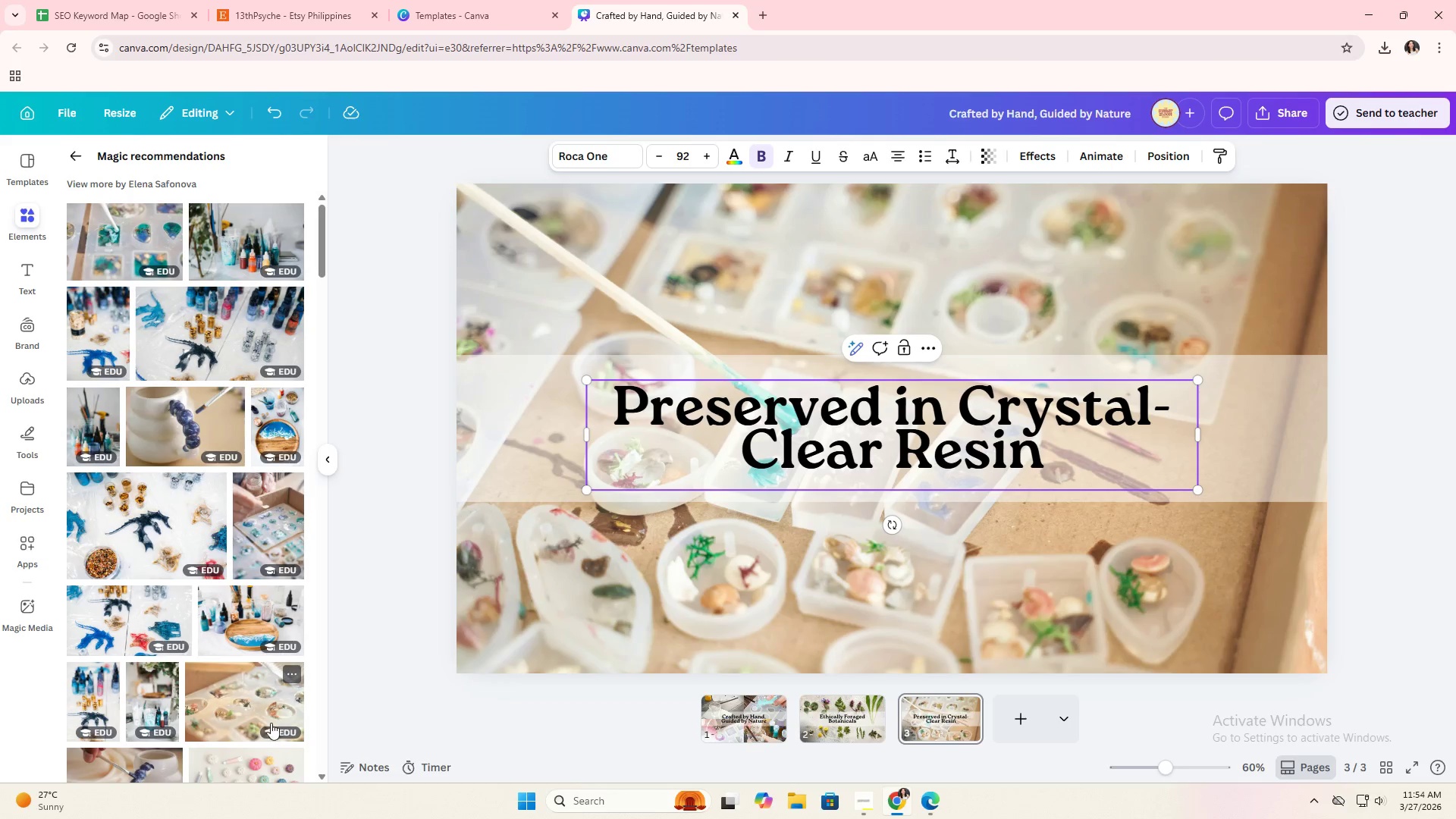 
left_click_drag(start_coordinate=[269, 721], to_coordinate=[557, 644])
 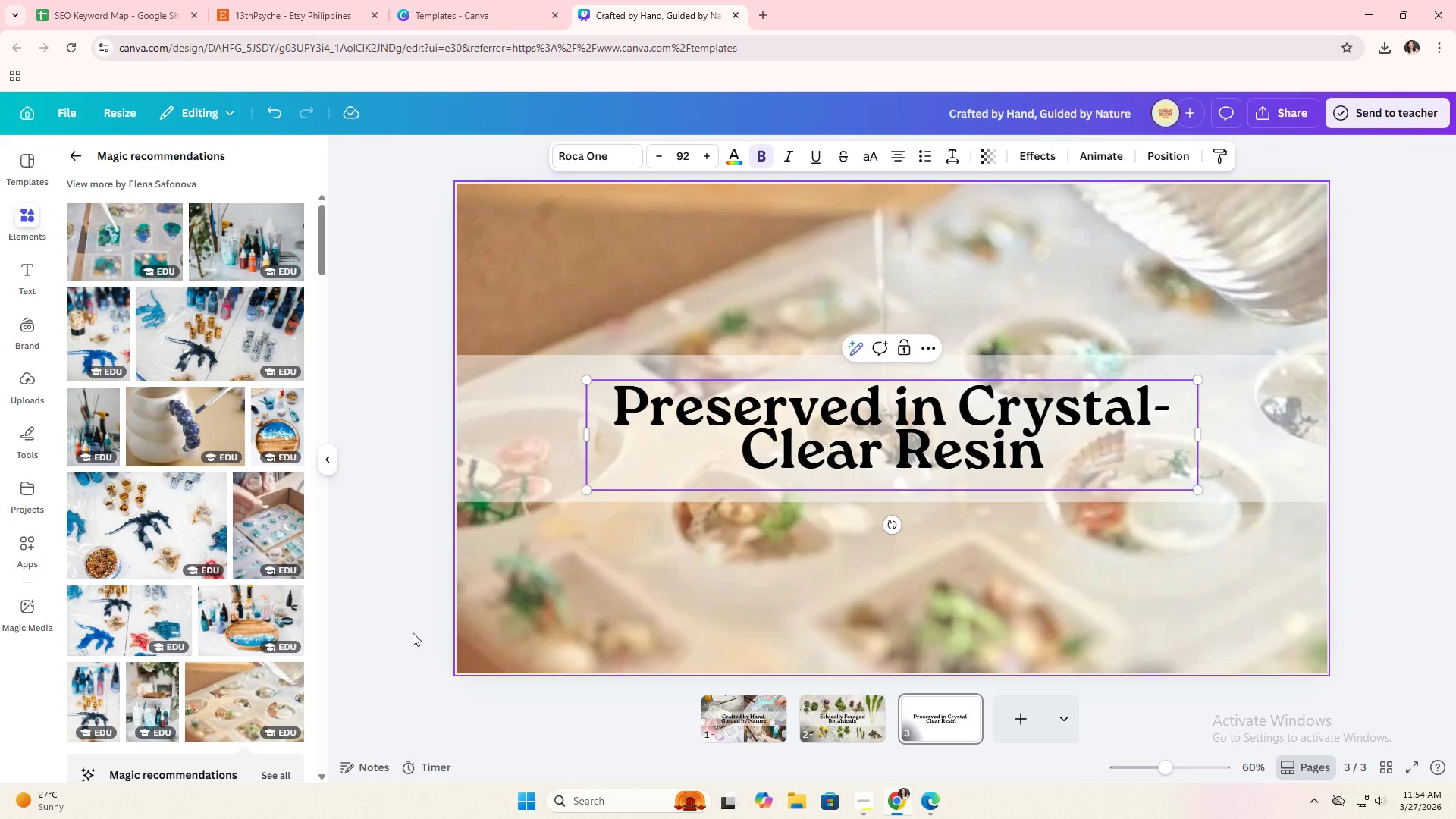 
scroll: coordinate [250, 588], scroll_direction: down, amount: 7.0
 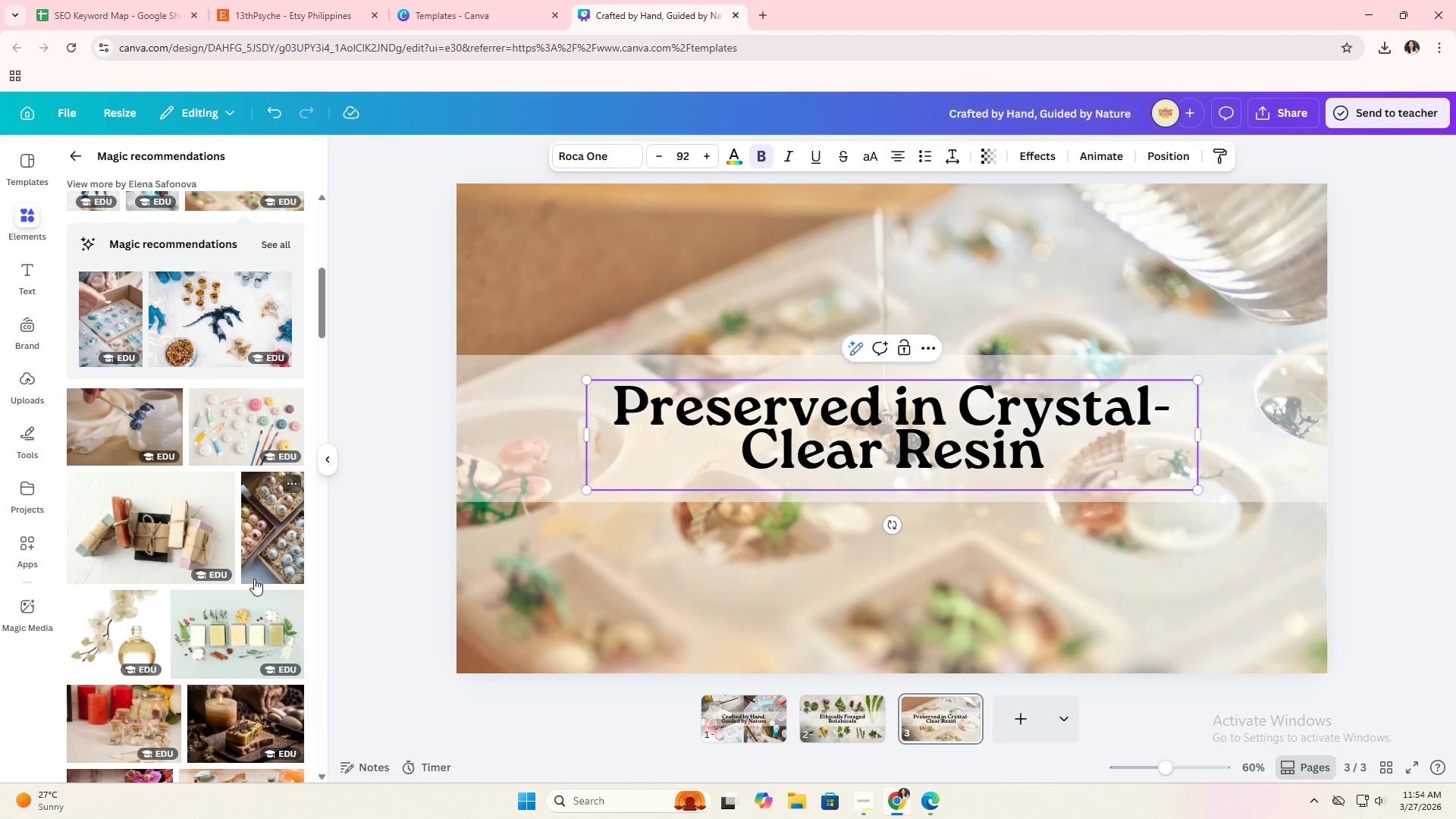 
left_click_drag(start_coordinate=[263, 629], to_coordinate=[485, 597])
 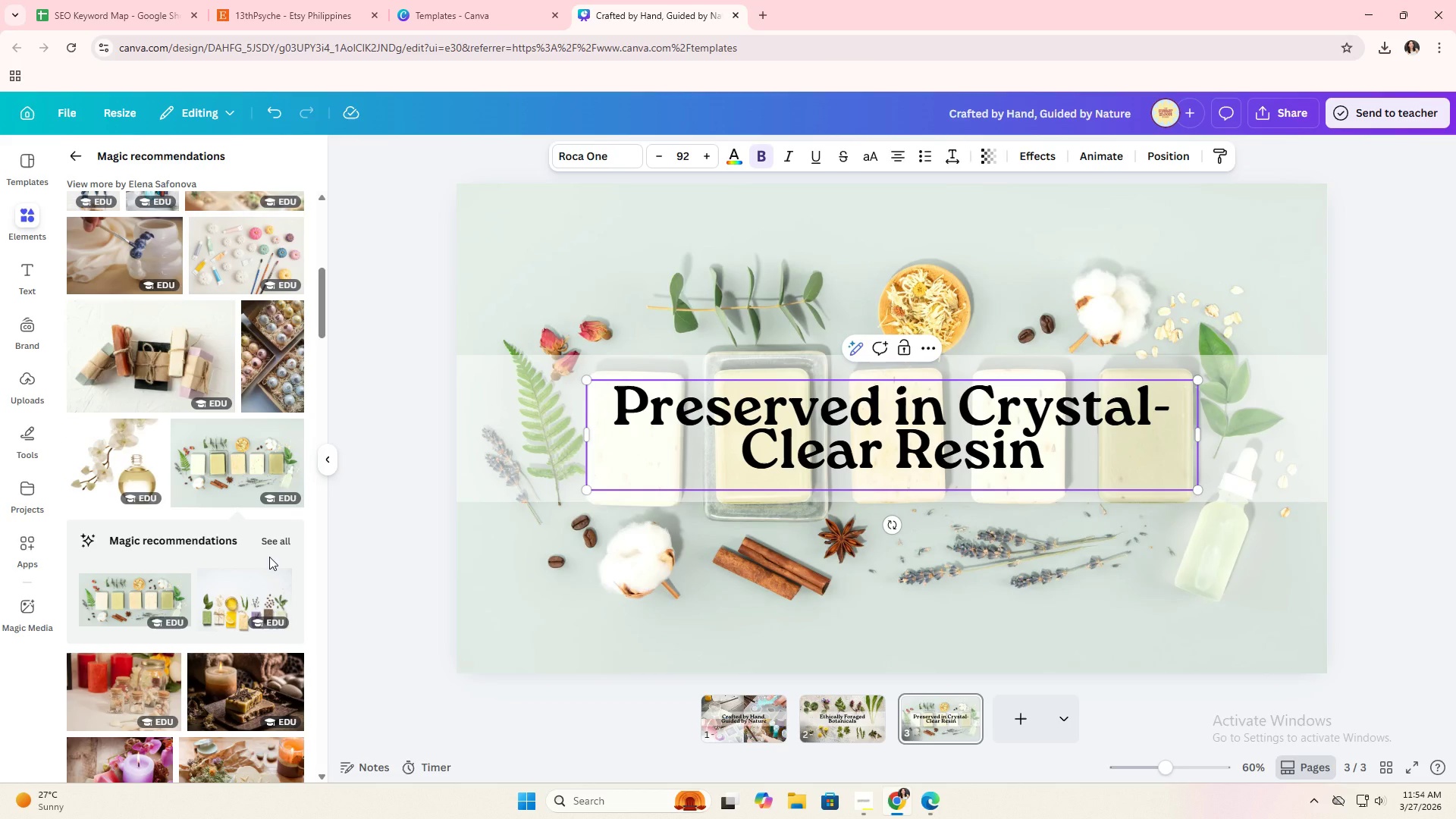 
scroll: coordinate [230, 541], scroll_direction: down, amount: 2.0
 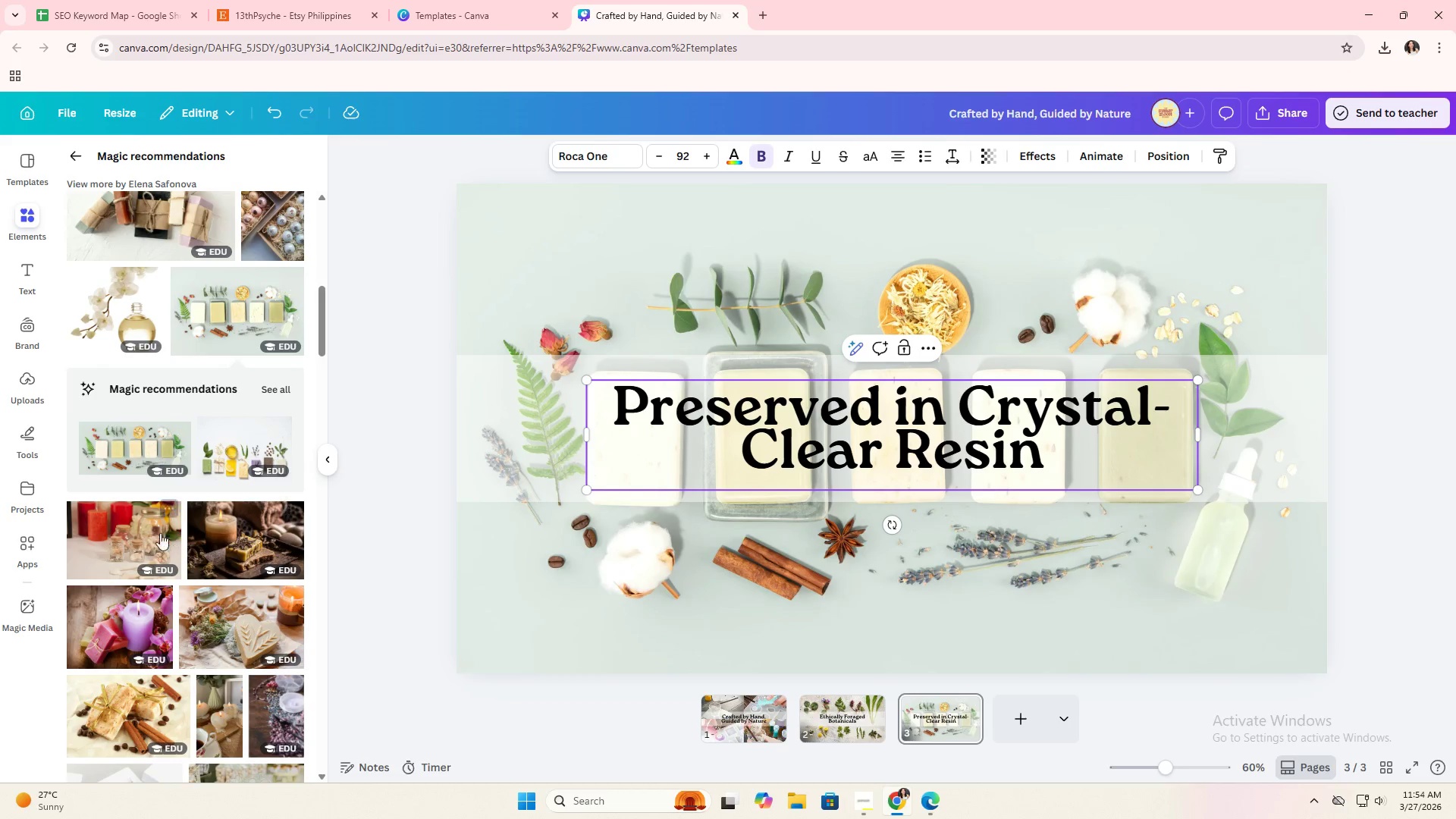 
left_click_drag(start_coordinate=[136, 532], to_coordinate=[168, 535])
 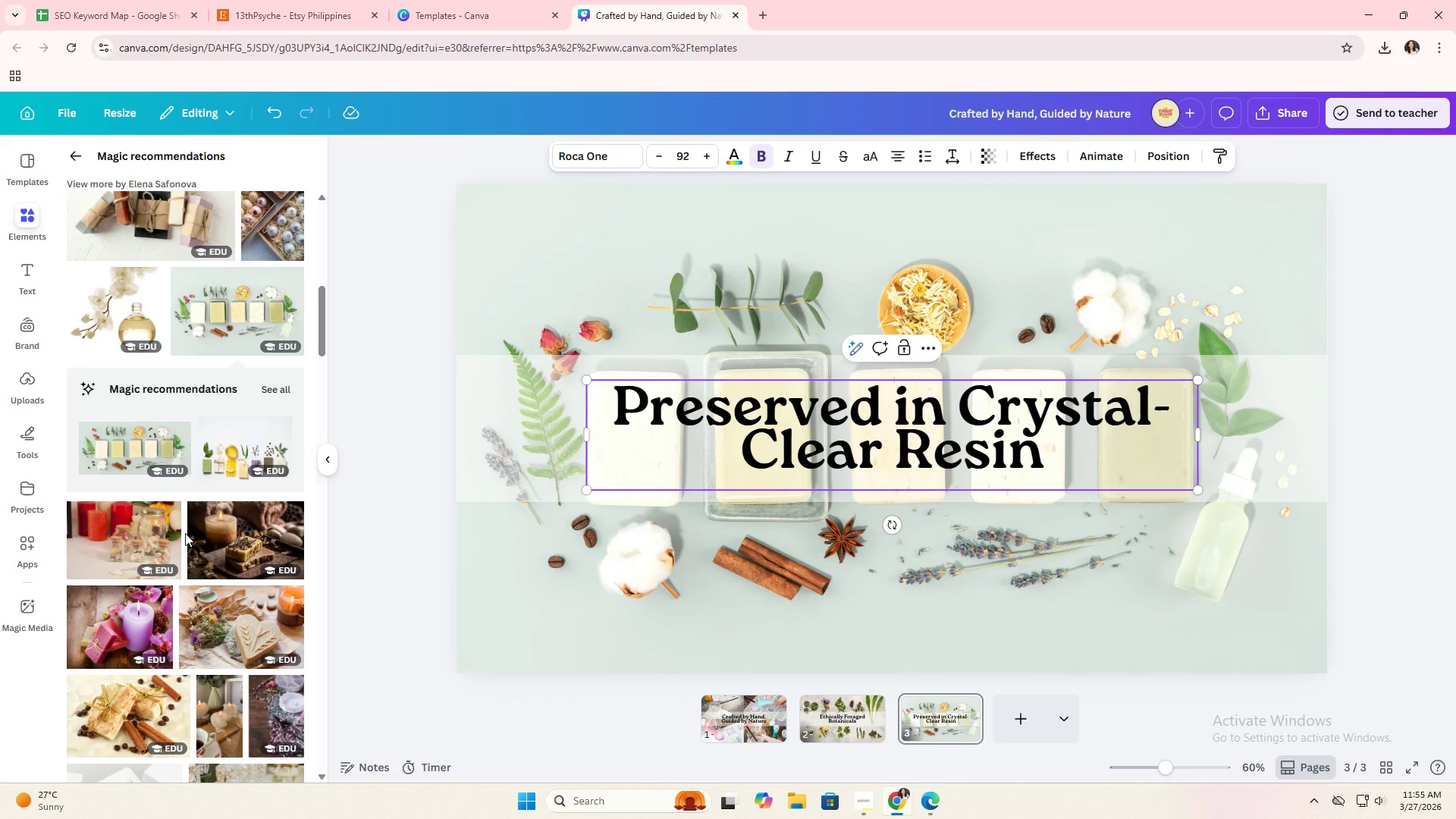 
scroll: coordinate [185, 533], scroll_direction: down, amount: 2.0
 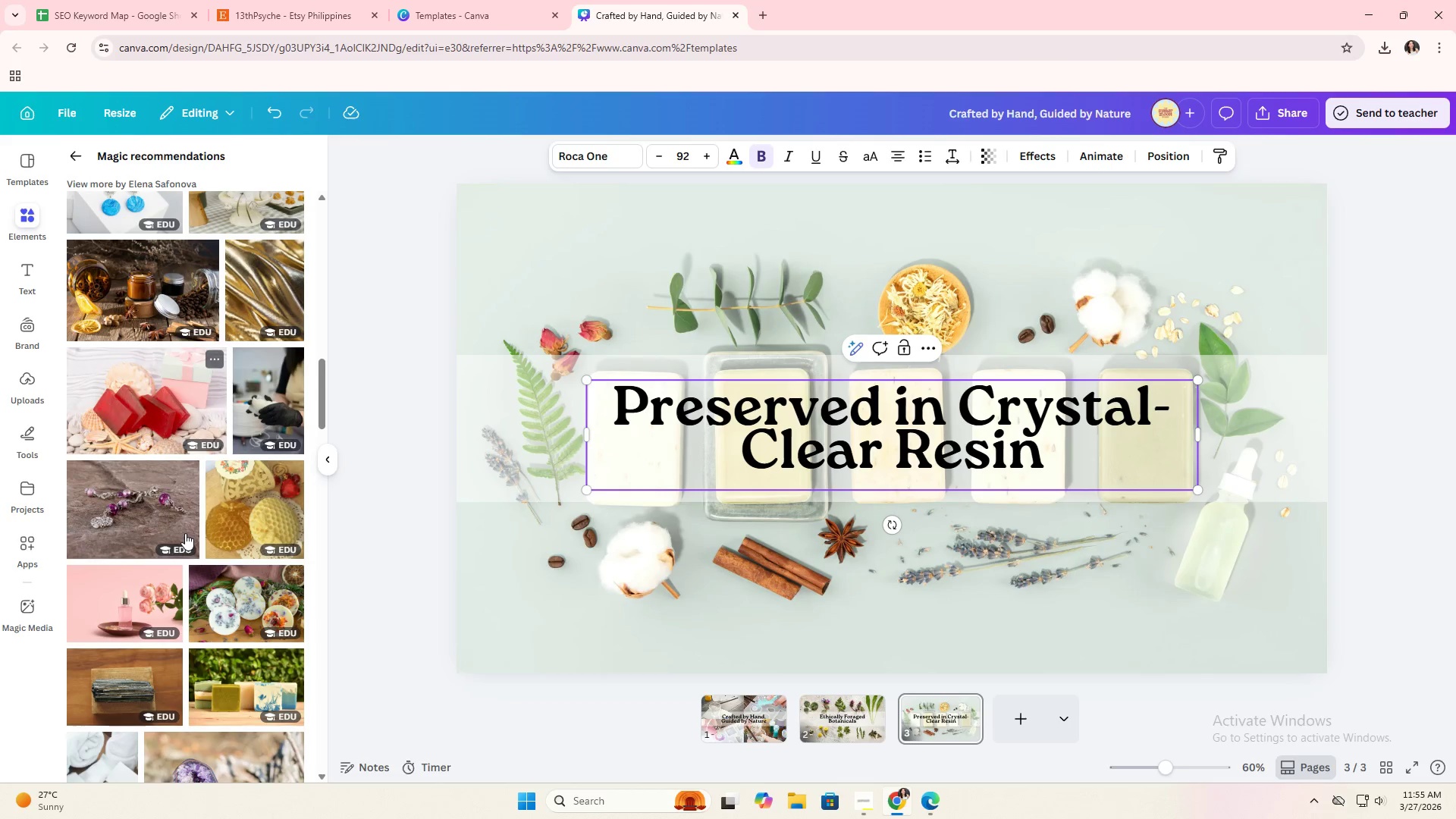 
left_click_drag(start_coordinate=[254, 600], to_coordinate=[471, 584])
 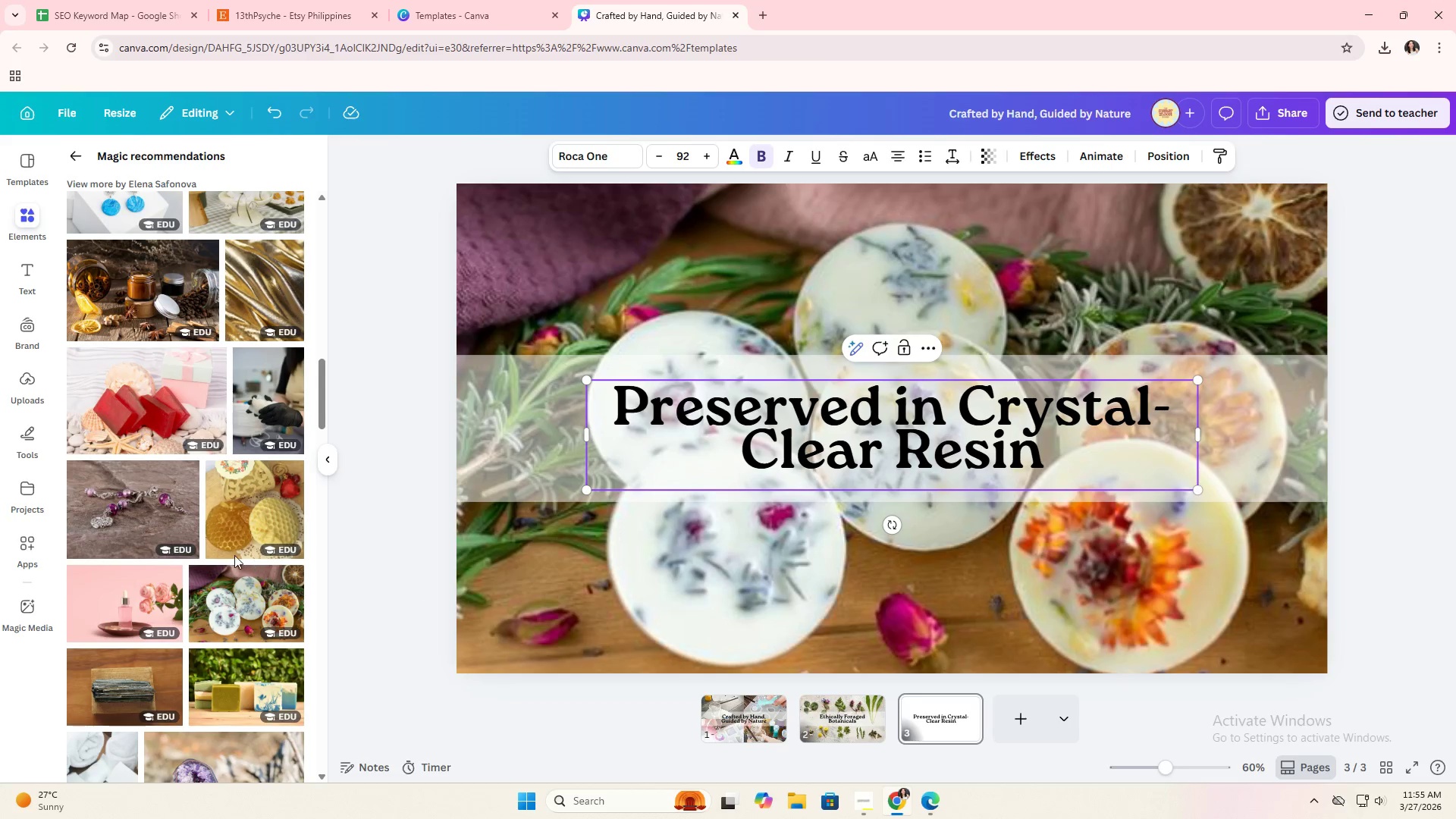 
scroll: coordinate [256, 539], scroll_direction: down, amount: 12.0
 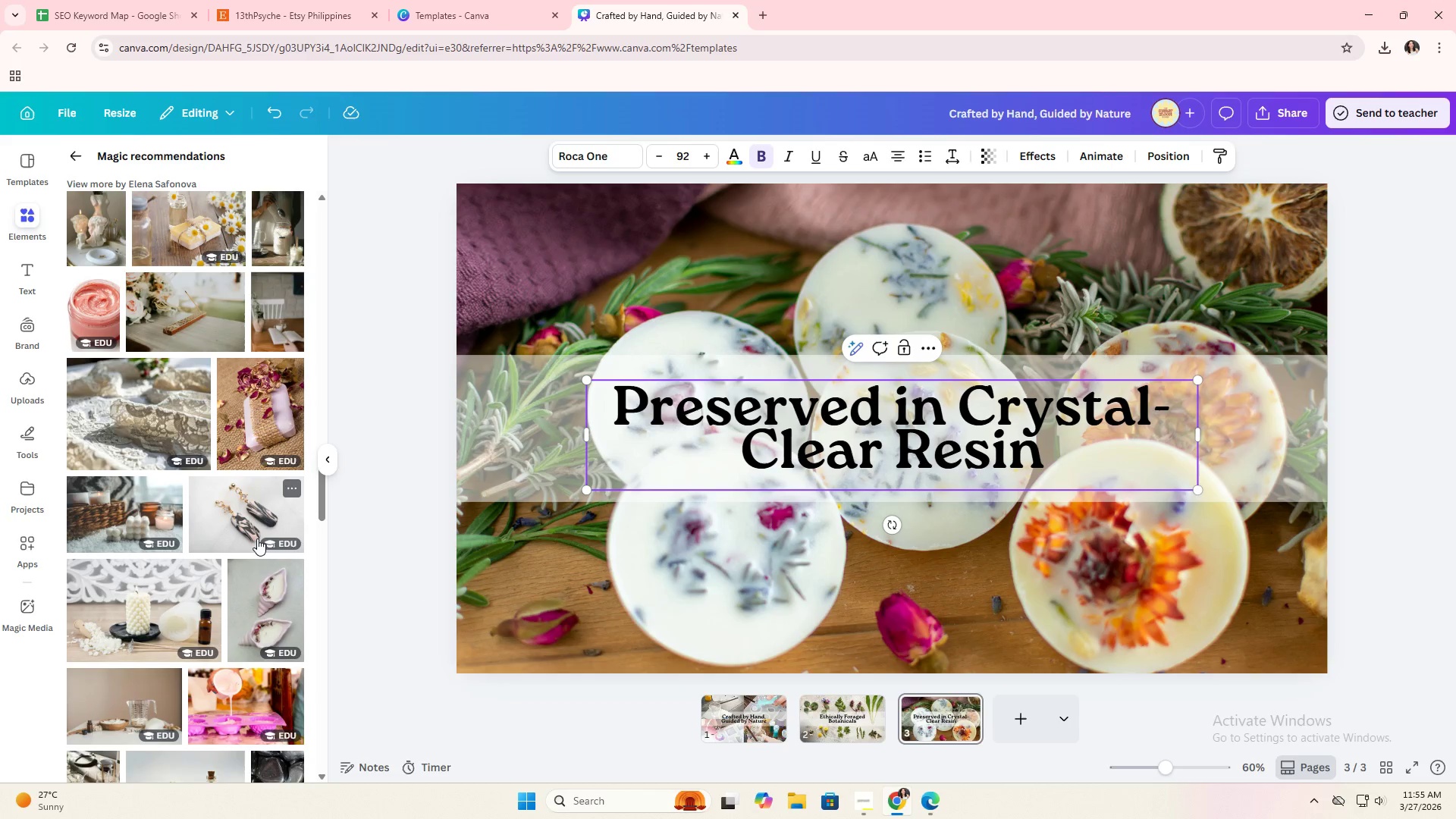 
scroll: coordinate [256, 345], scroll_direction: down, amount: 8.0
 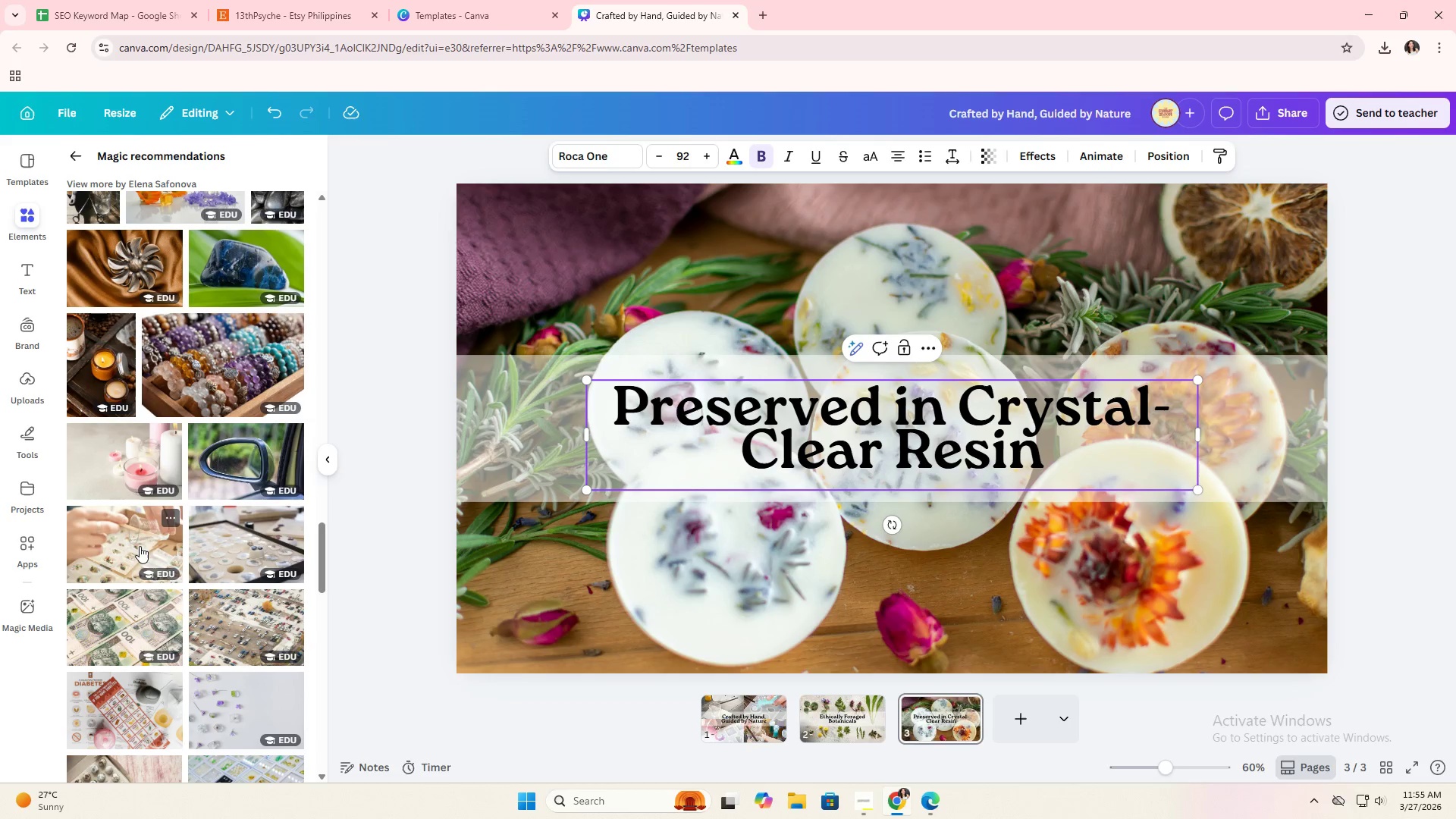 
left_click_drag(start_coordinate=[139, 548], to_coordinate=[473, 553])
 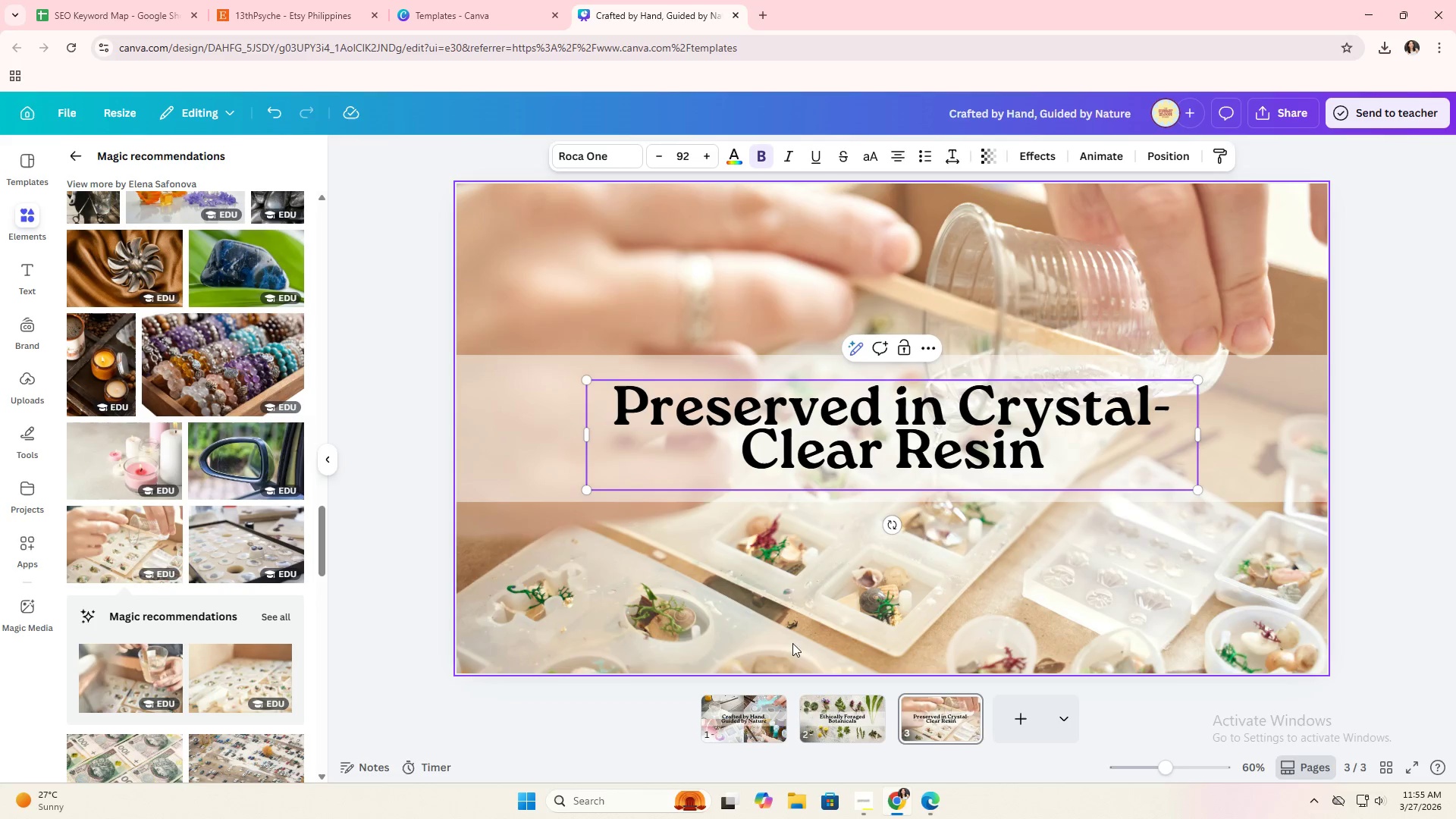 
double_click([795, 625])
 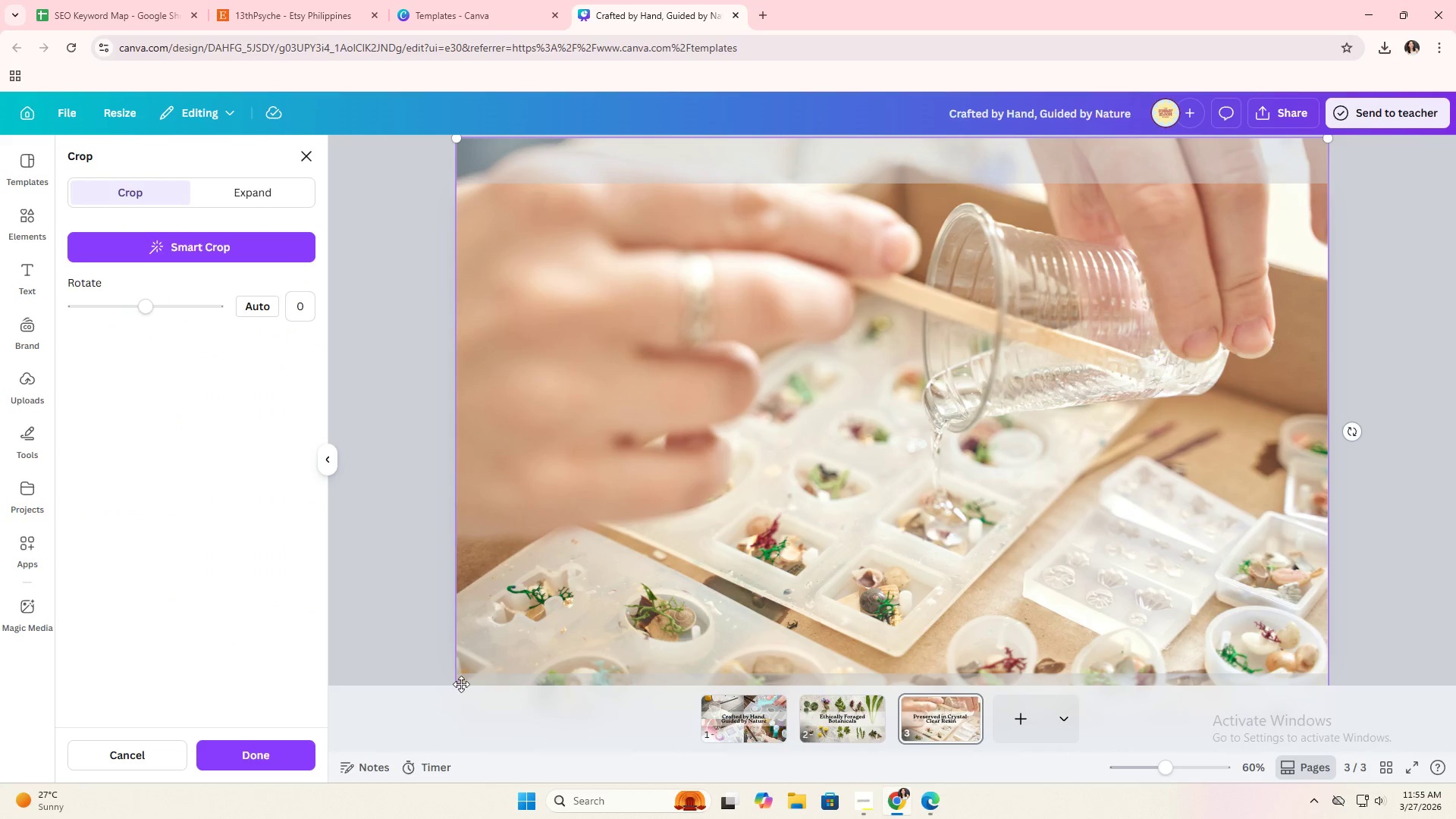 
left_click([412, 601])
 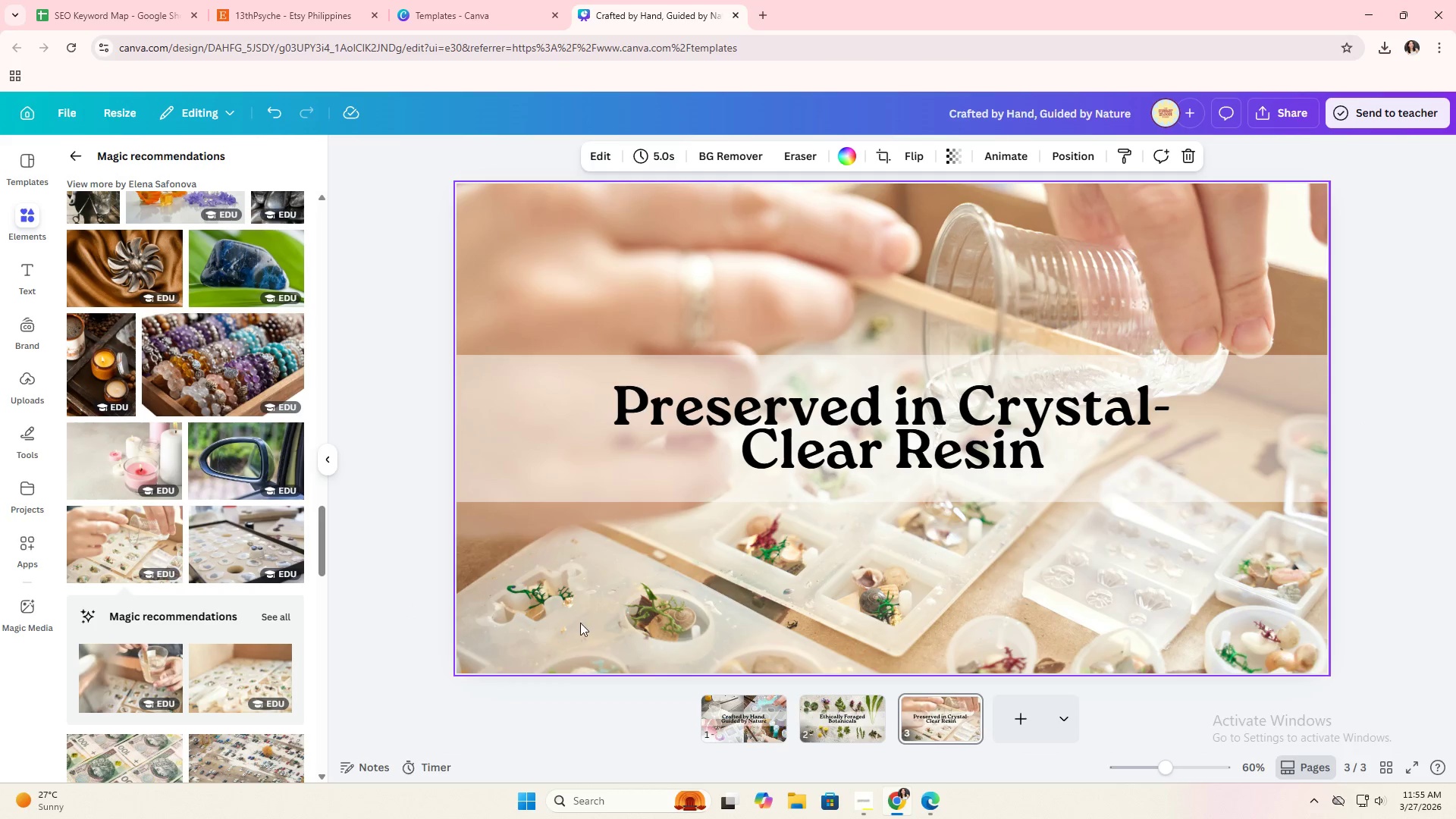 
scroll: coordinate [566, 618], scroll_direction: down, amount: 1.0
 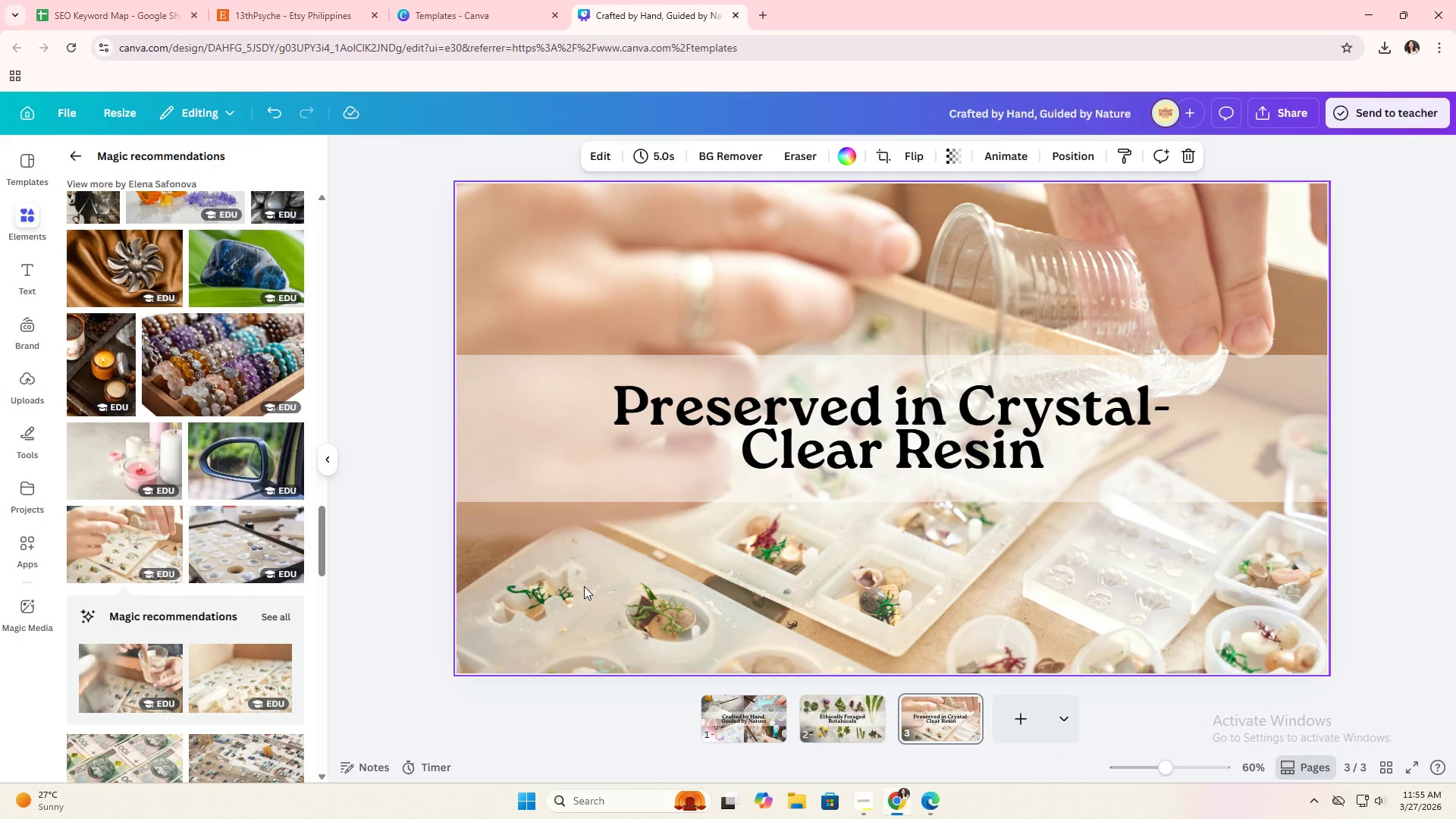 
left_click([565, 610])
 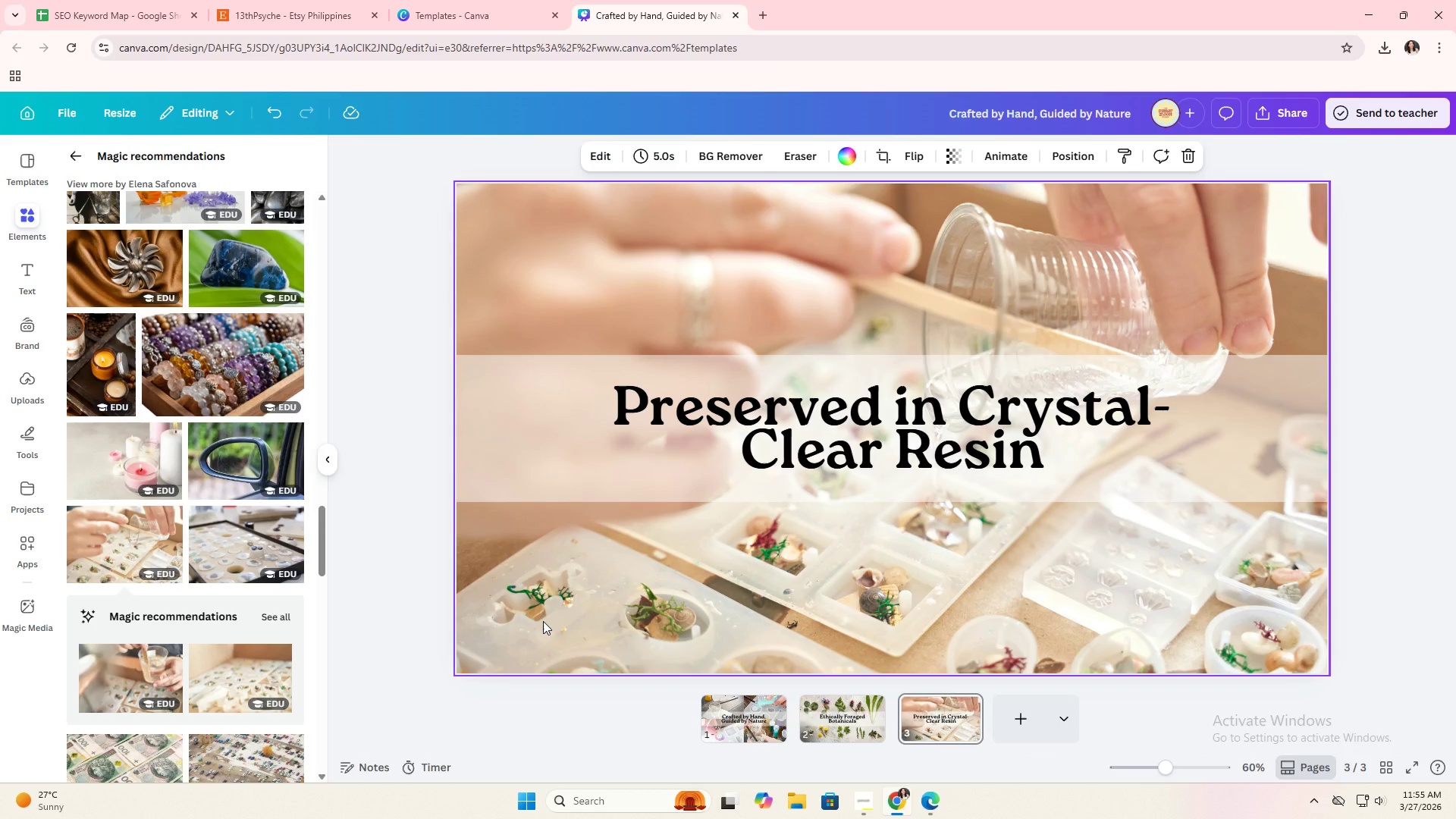 
scroll: coordinate [584, 587], scroll_direction: down, amount: 2.0
 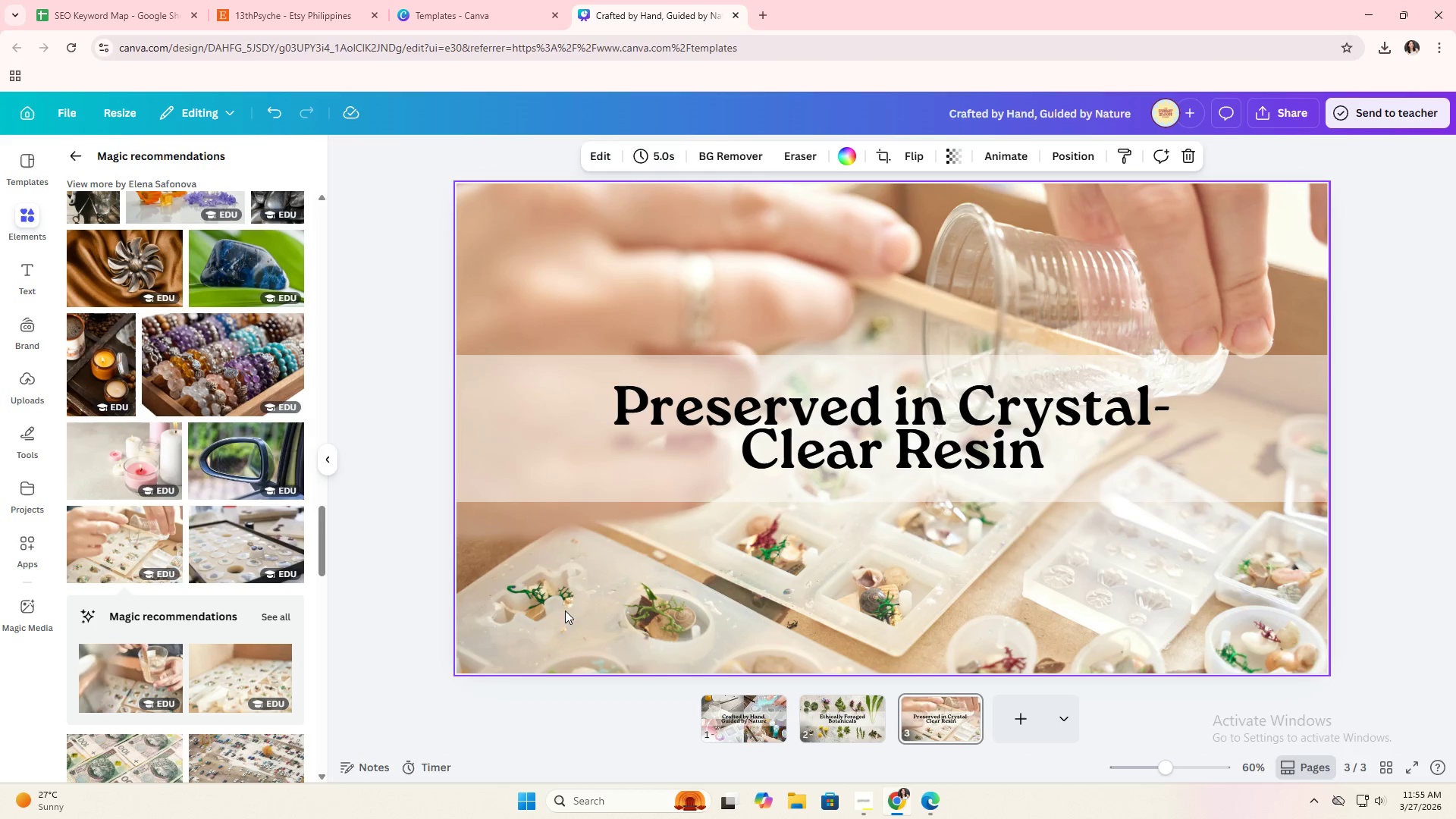 
double_click([543, 621])
 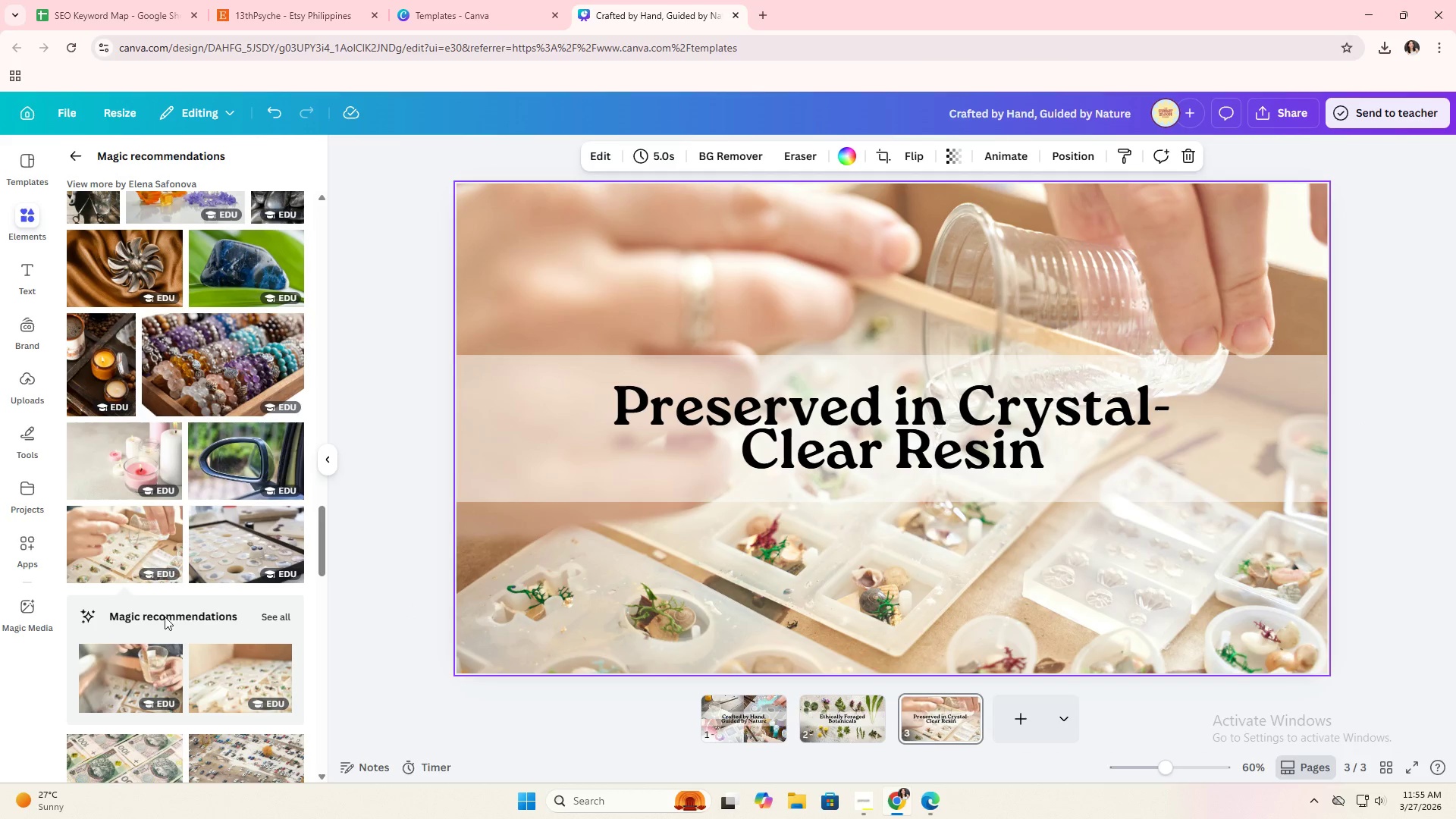 
scroll: coordinate [243, 610], scroll_direction: down, amount: 3.0
 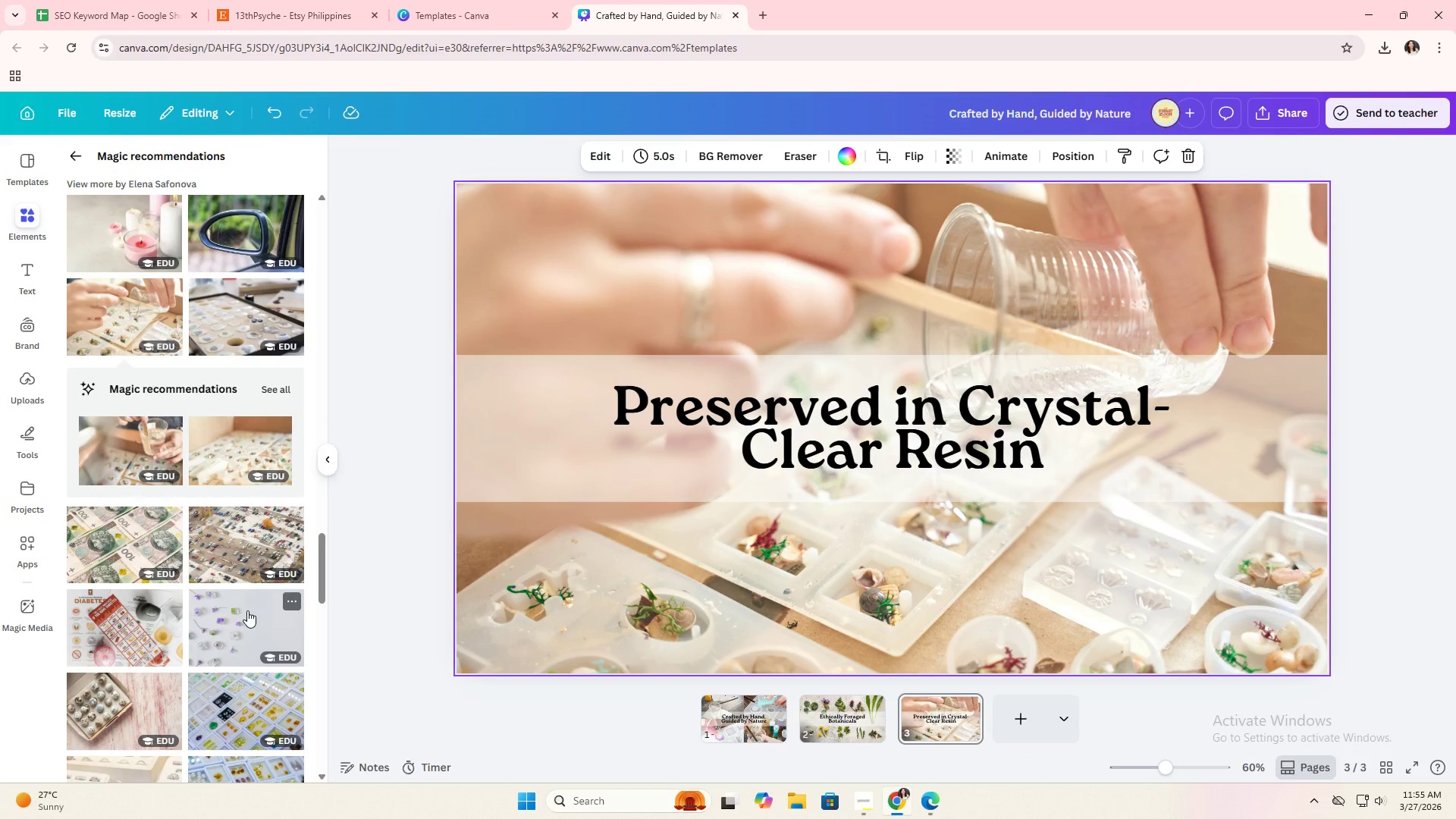 
left_click_drag(start_coordinate=[262, 629], to_coordinate=[491, 595])
 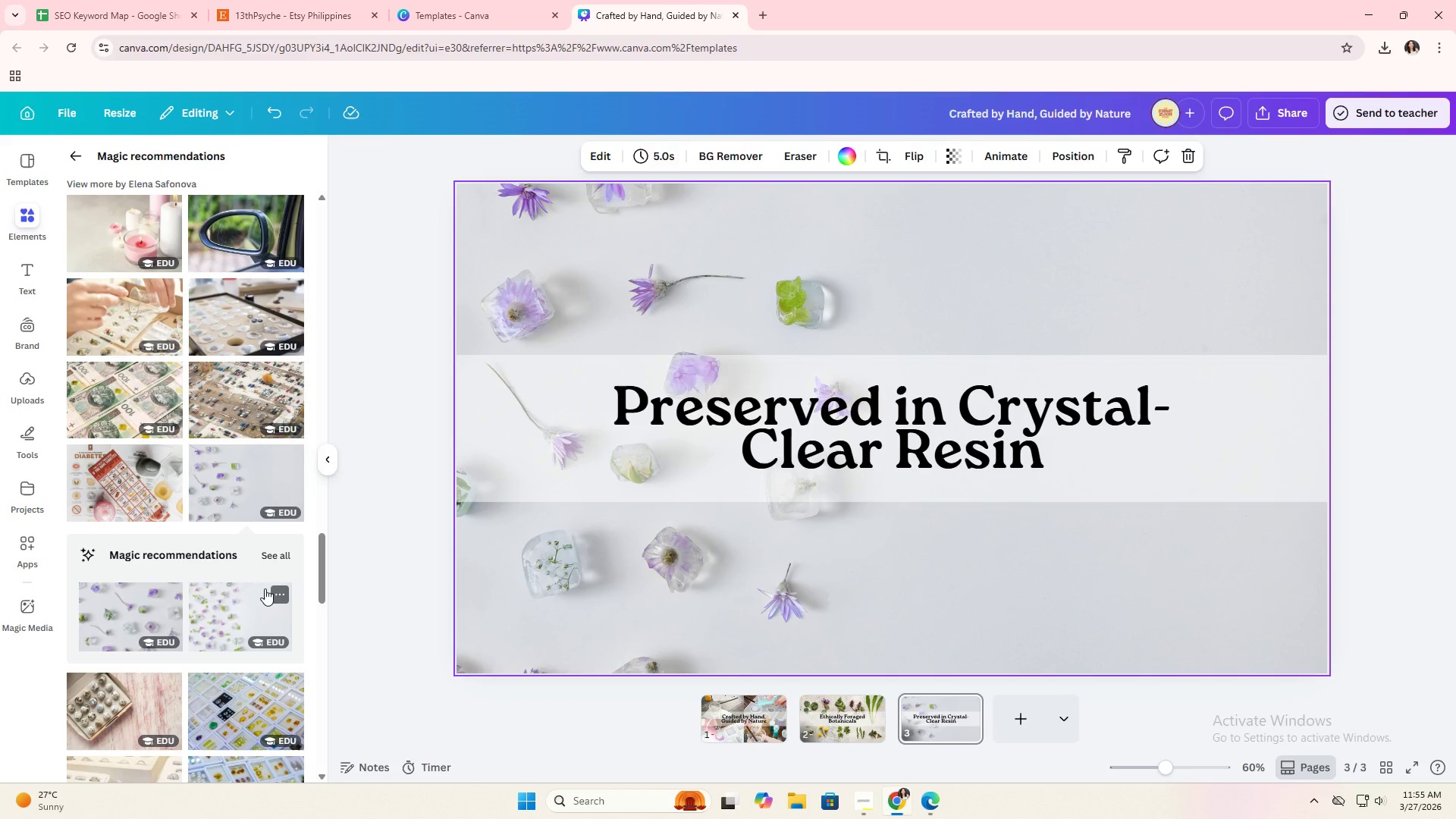 
left_click_drag(start_coordinate=[258, 705], to_coordinate=[284, 639])
 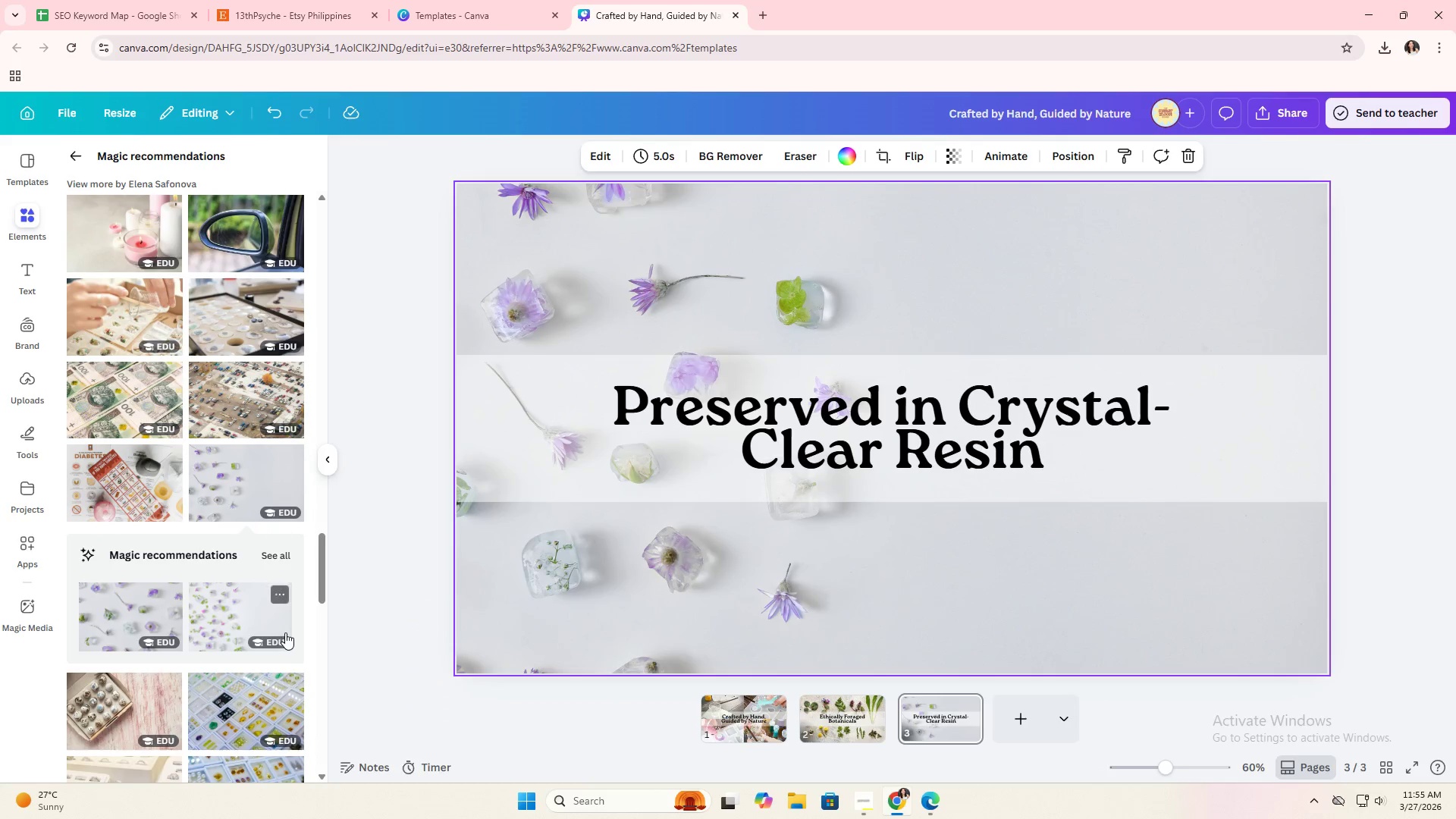 
scroll: coordinate [285, 632], scroll_direction: down, amount: 2.0
 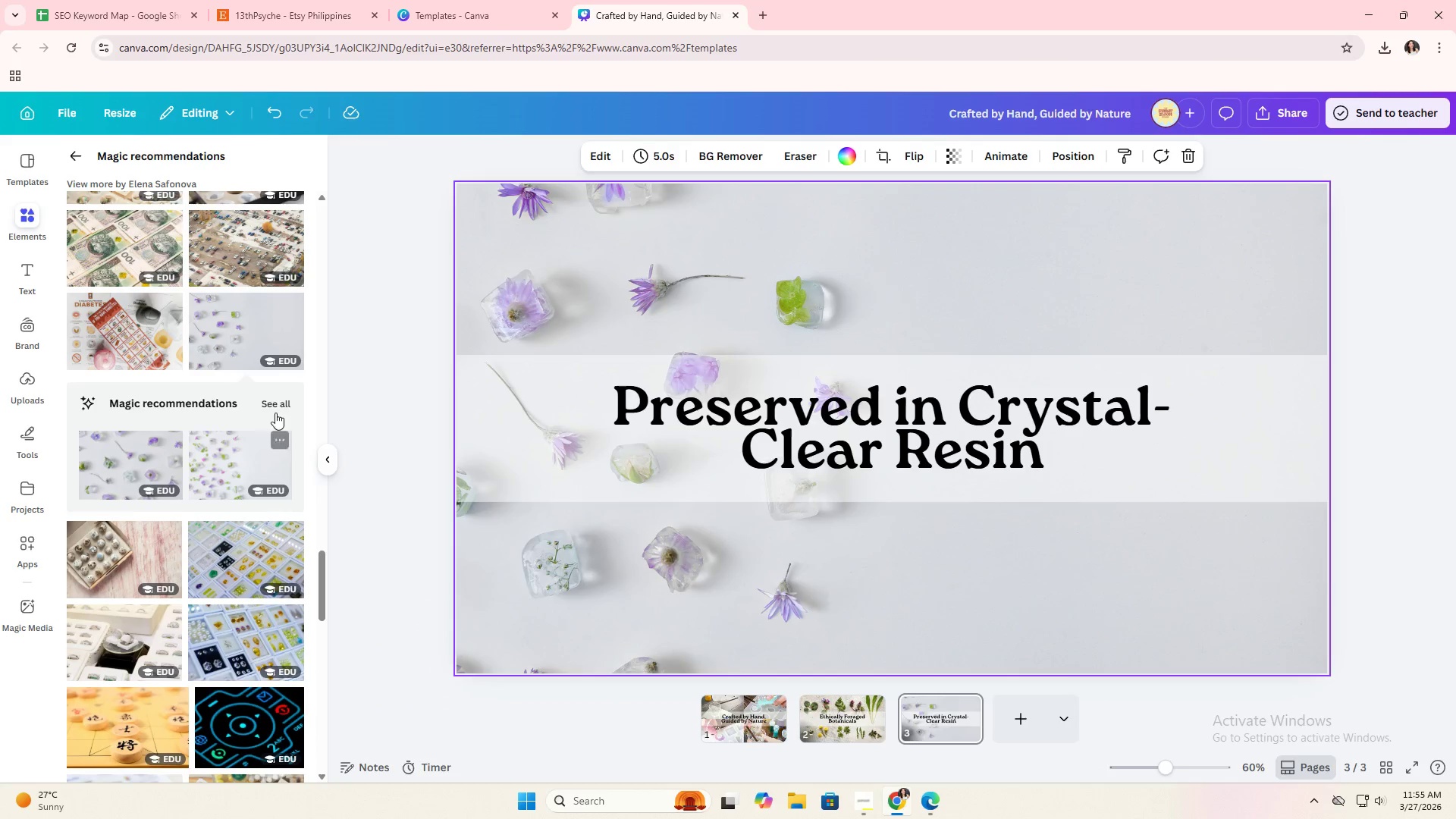 
left_click([277, 403])
 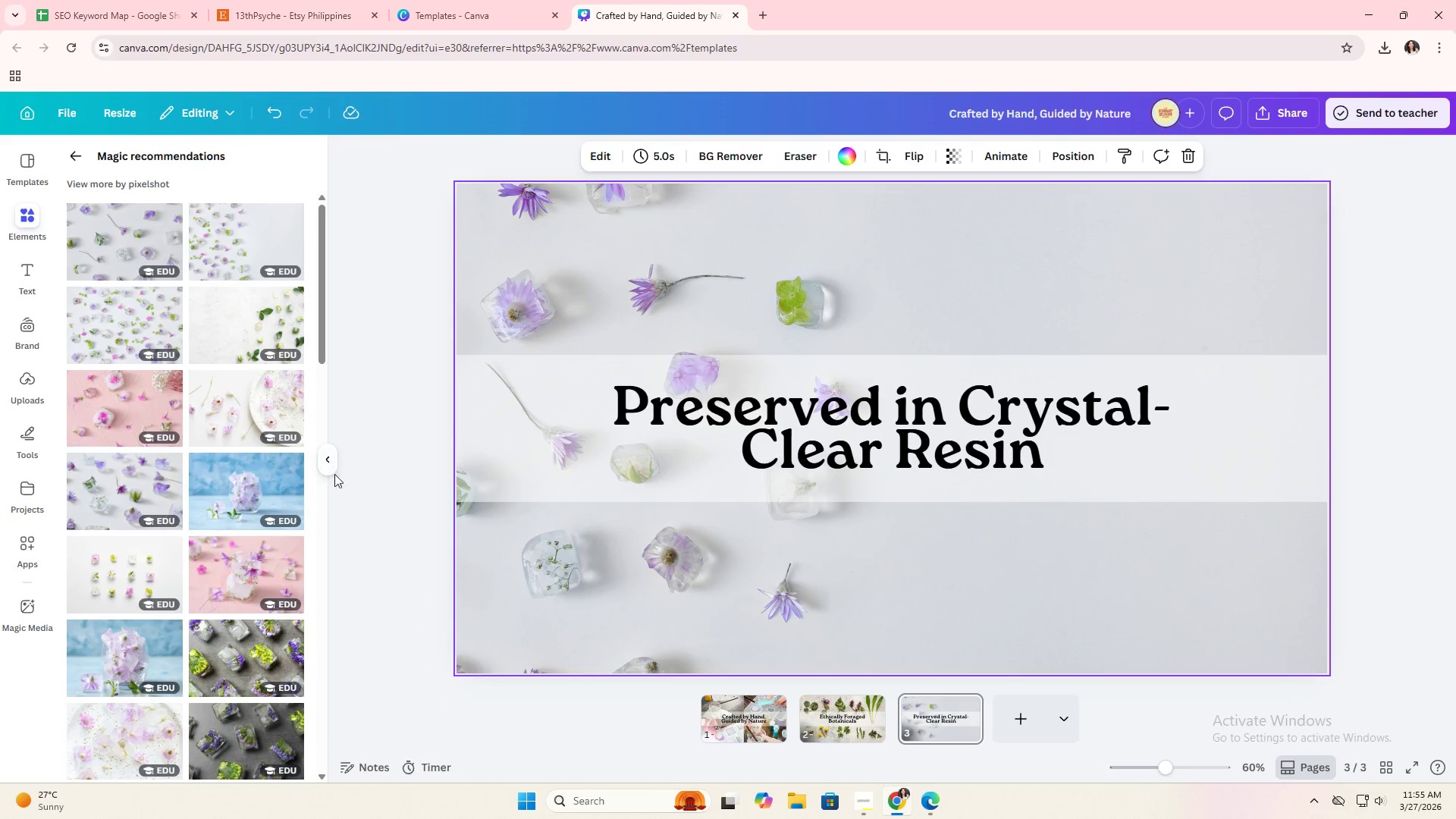 
left_click_drag(start_coordinate=[253, 421], to_coordinate=[468, 546])
 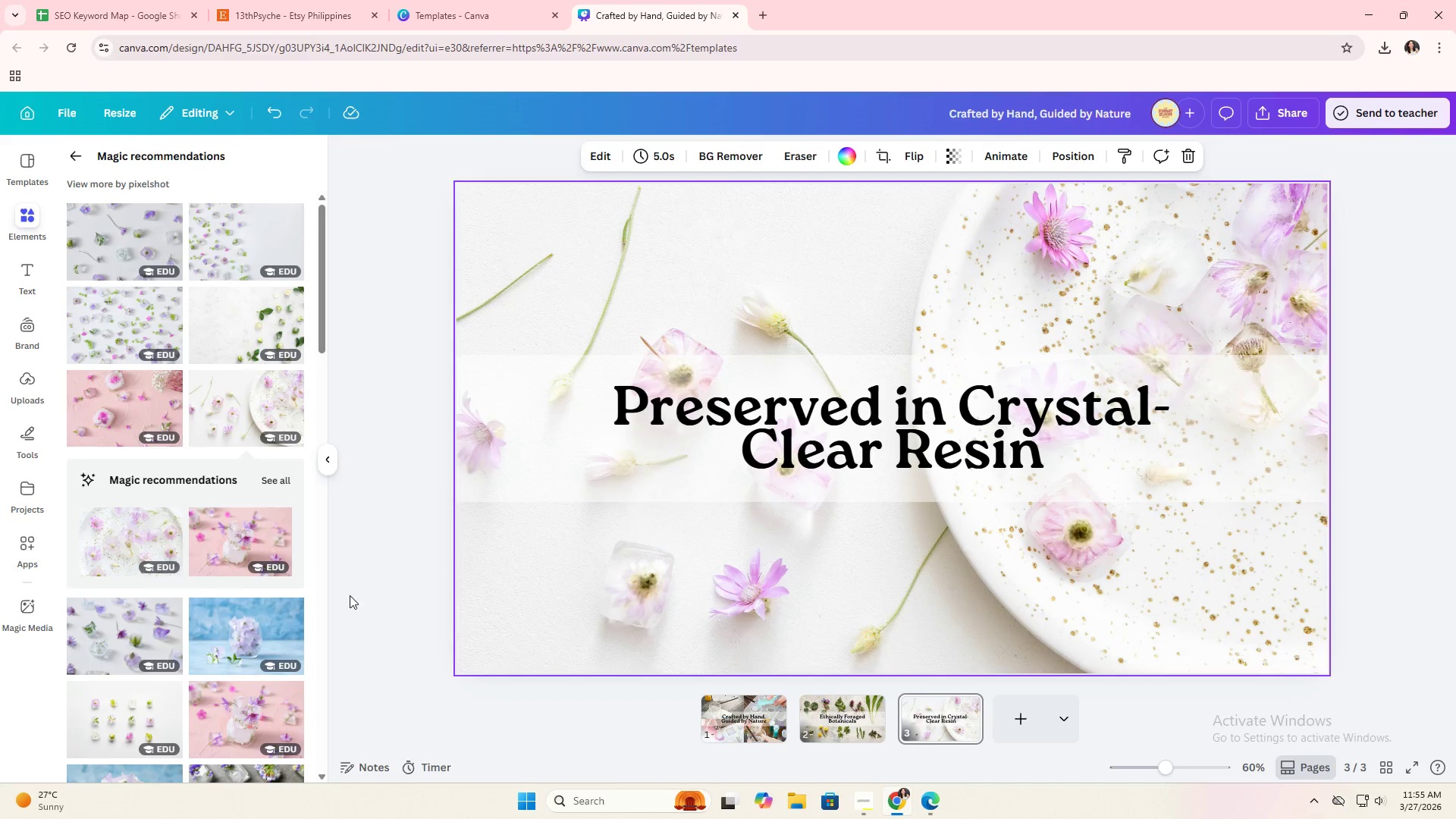 
scroll: coordinate [291, 607], scroll_direction: down, amount: 7.0
 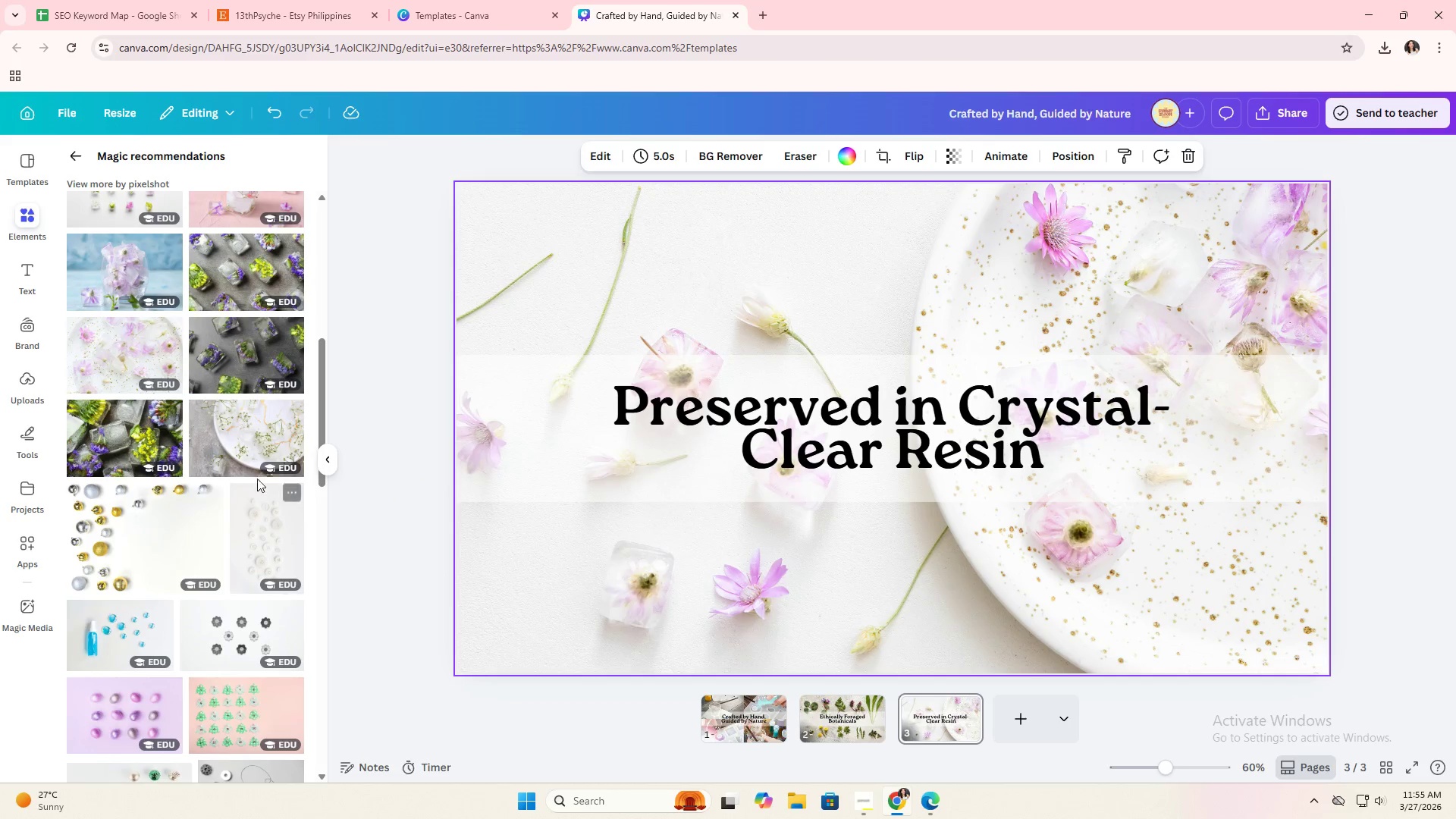 
left_click_drag(start_coordinate=[242, 445], to_coordinate=[299, 488])
 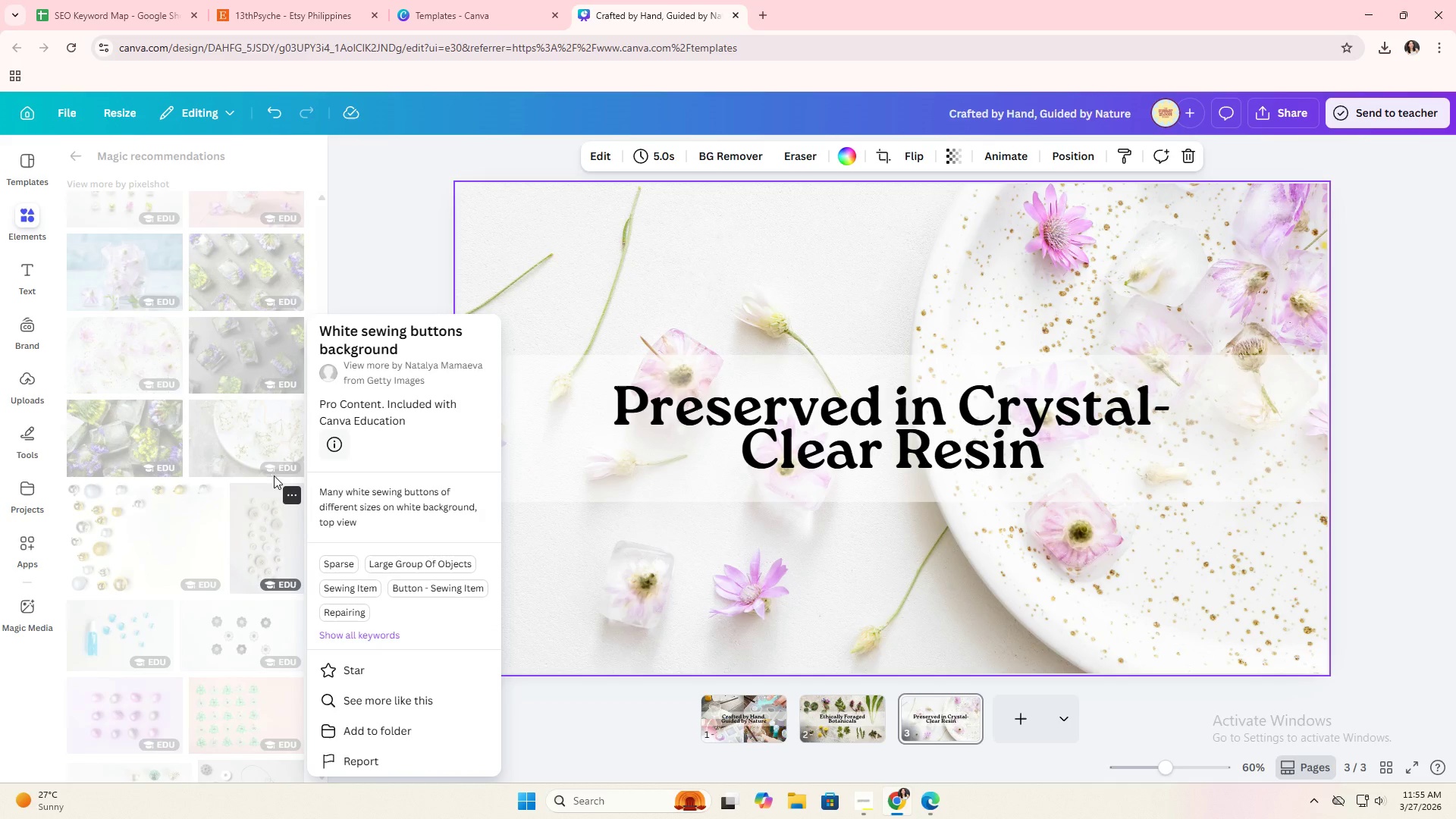 
scroll: coordinate [241, 485], scroll_direction: down, amount: 3.0
 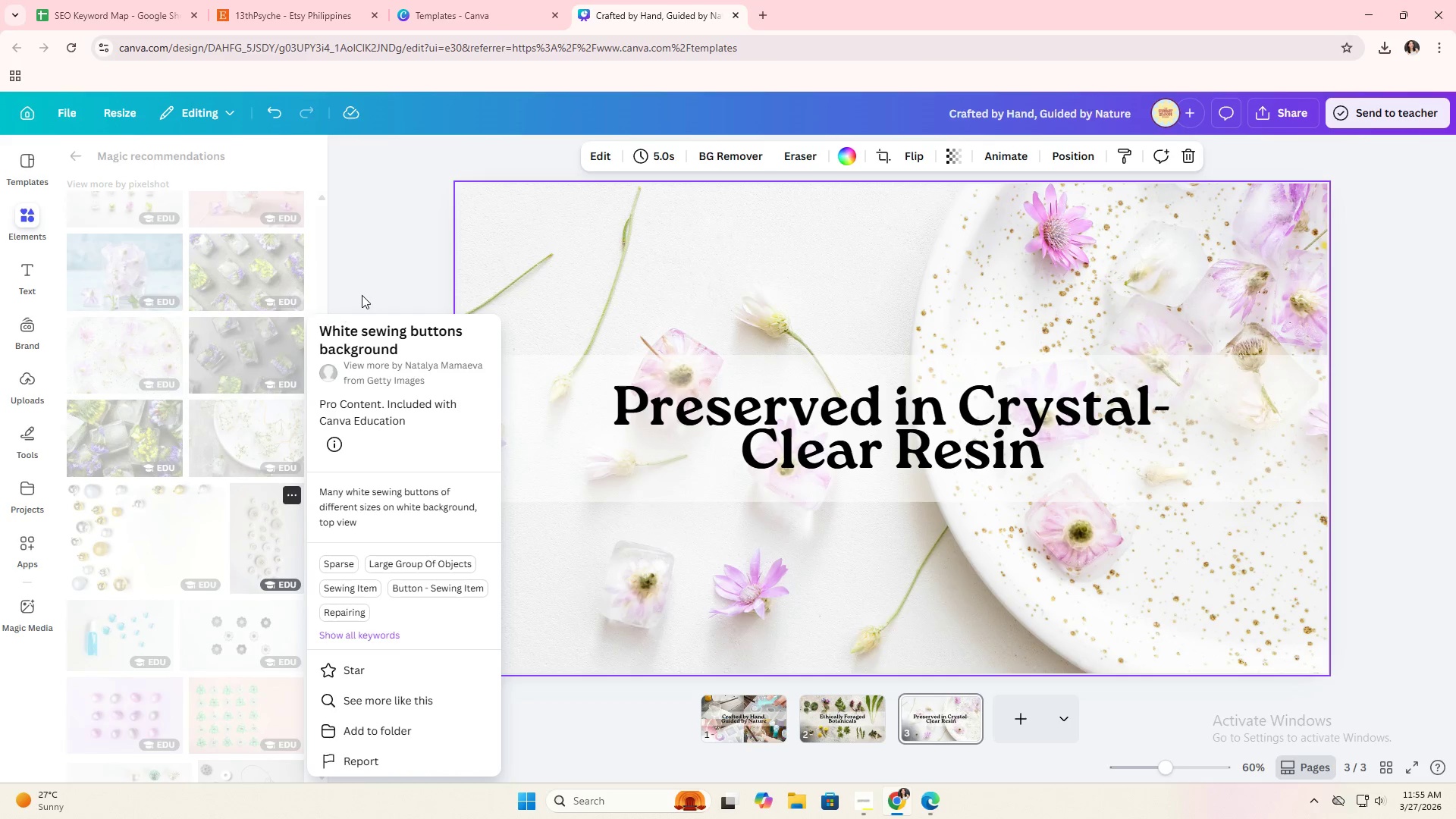 
left_click([364, 293])
 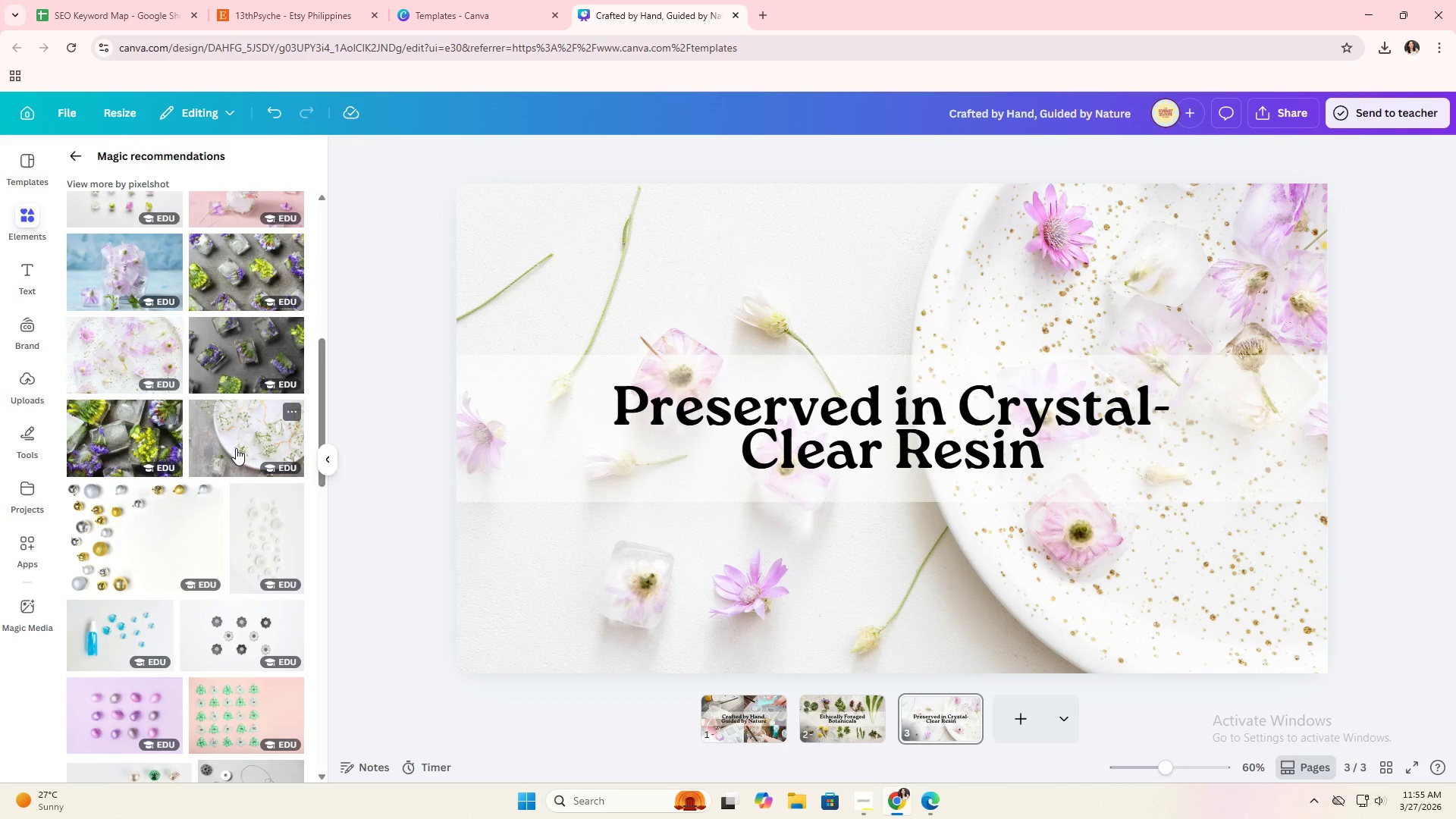 
scroll: coordinate [250, 541], scroll_direction: down, amount: 4.0
 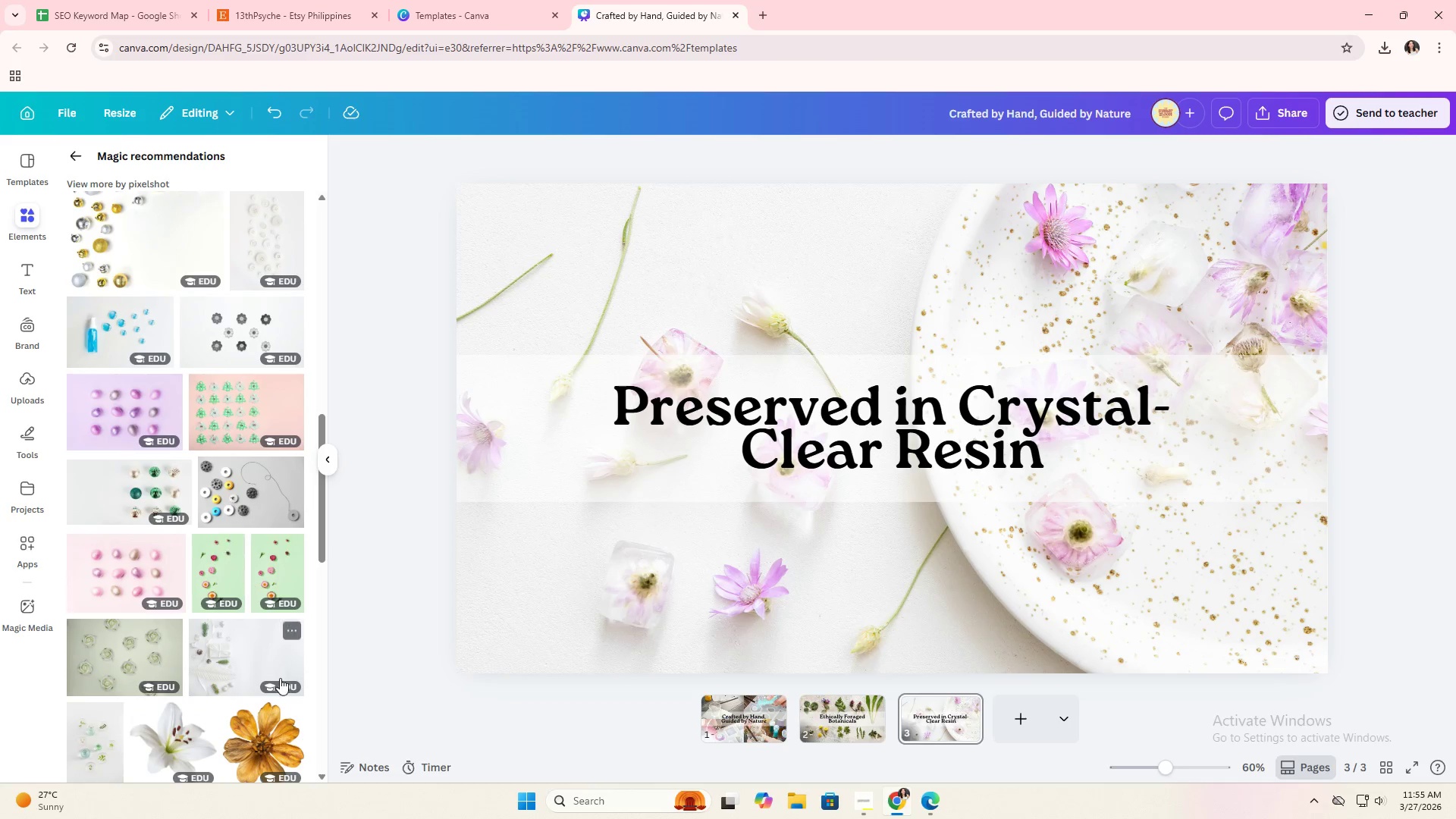 
left_click_drag(start_coordinate=[275, 681], to_coordinate=[280, 626])
 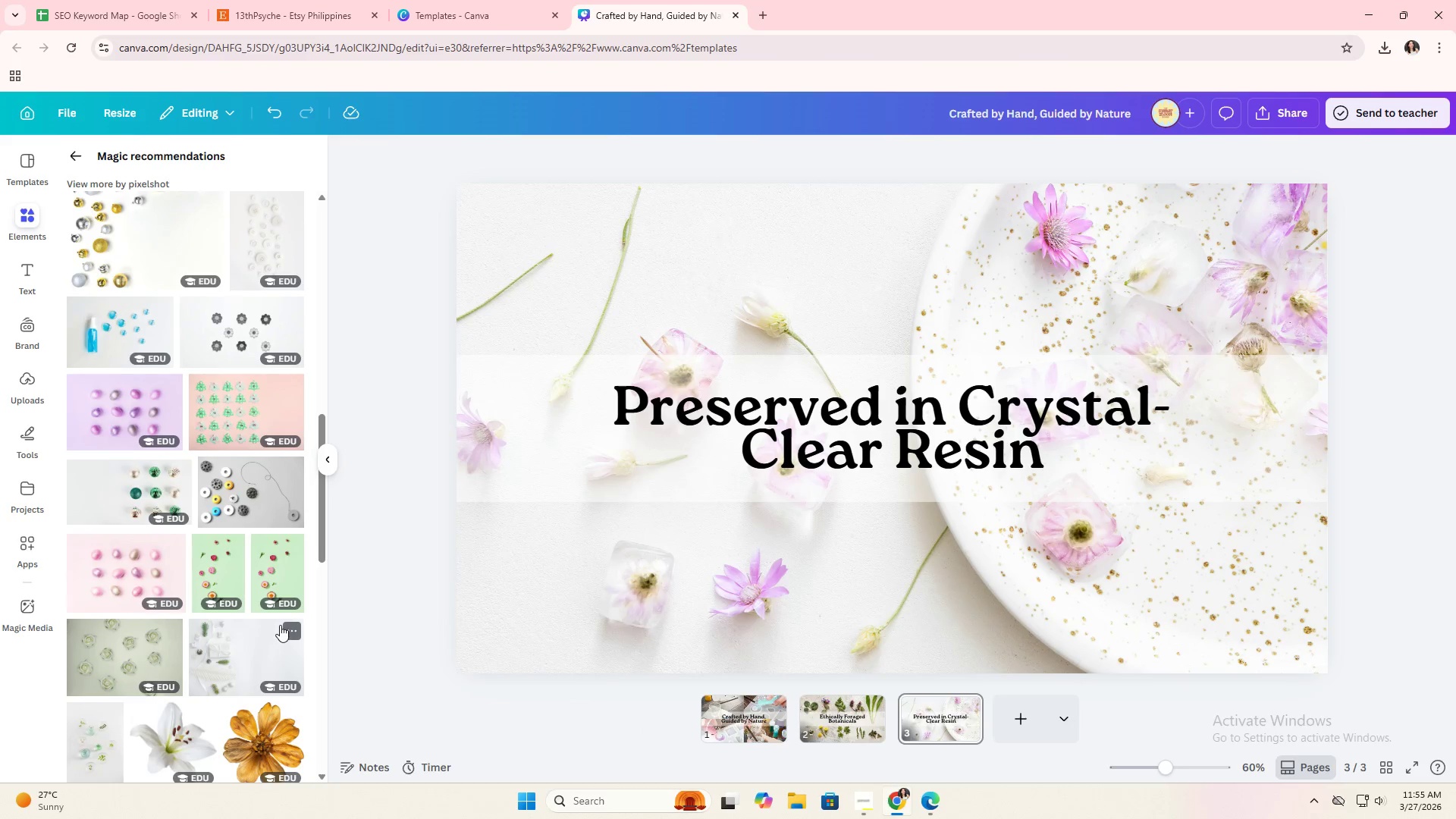 
scroll: coordinate [280, 623], scroll_direction: down, amount: 6.0
 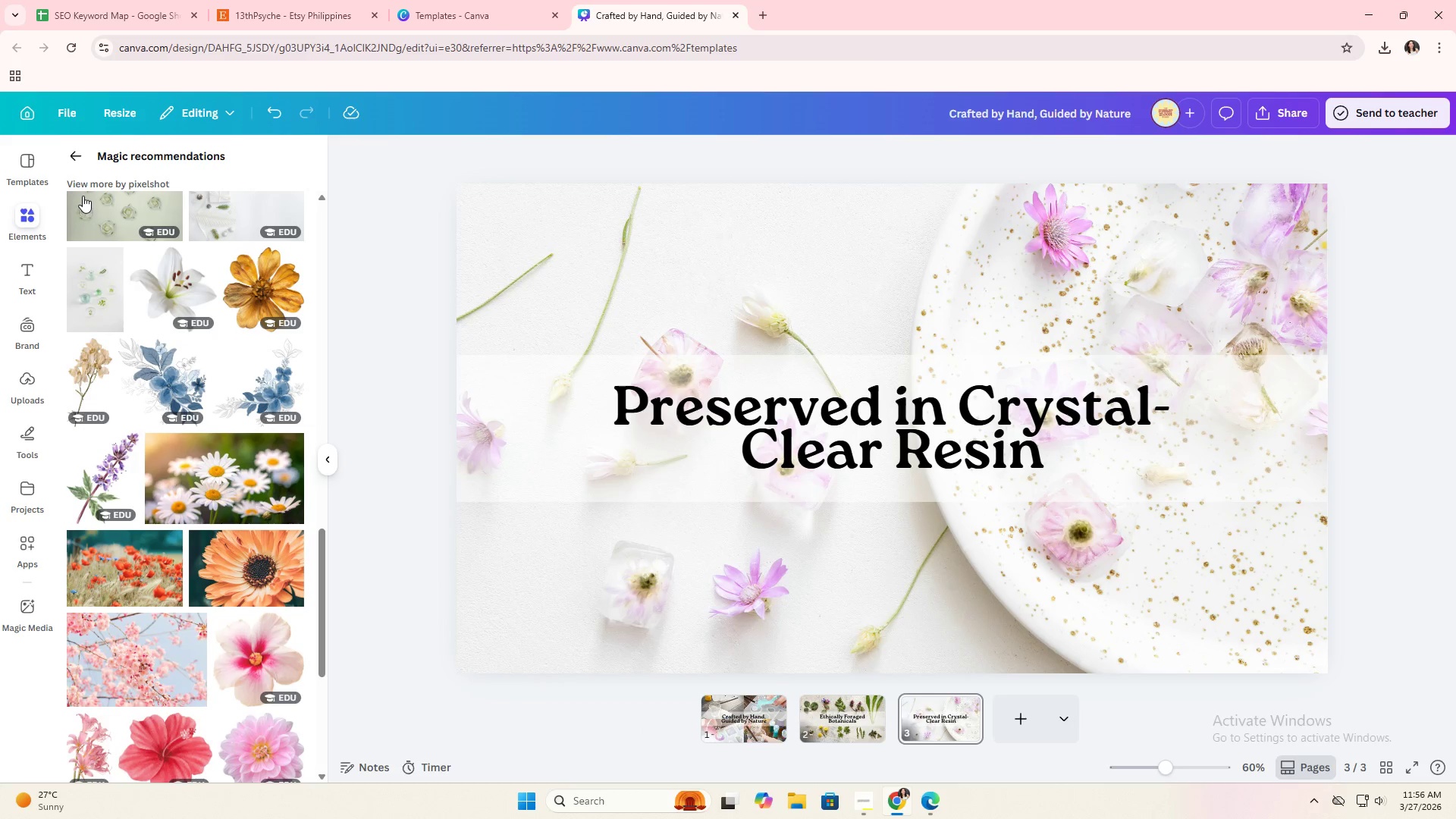 
left_click([80, 162])
 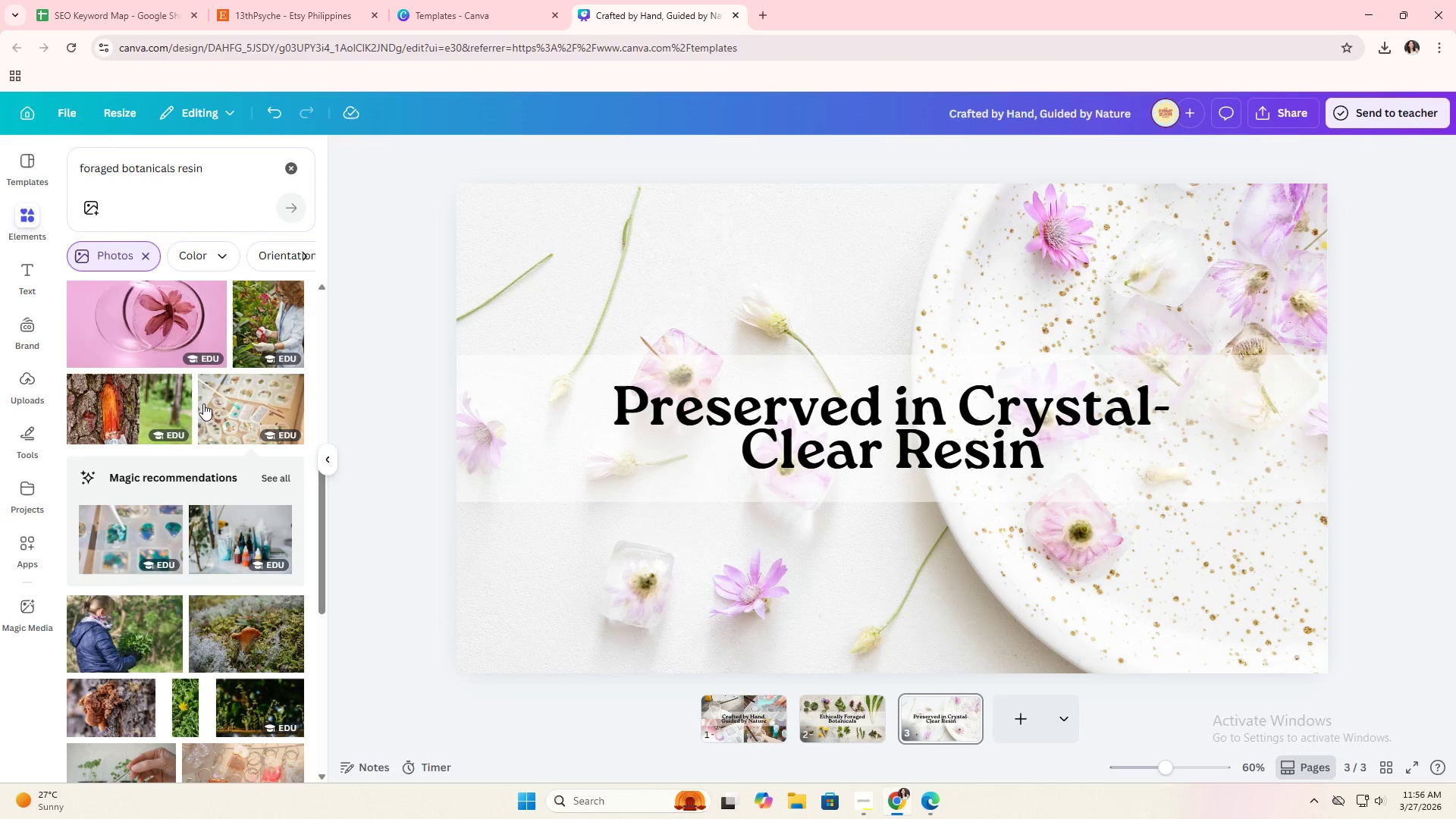 
scroll: coordinate [218, 525], scroll_direction: down, amount: 5.0
 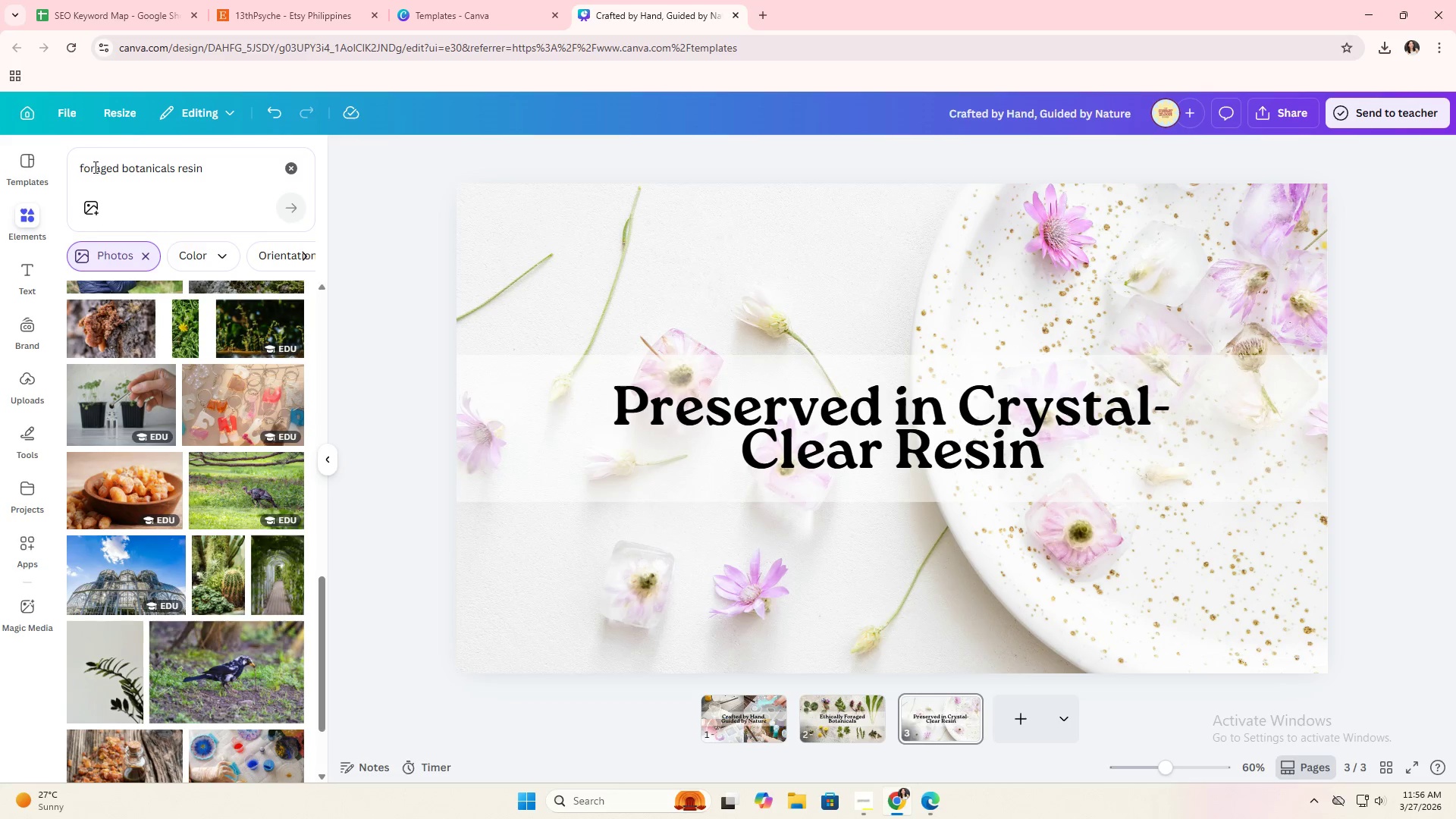 
double_click([96, 169])
 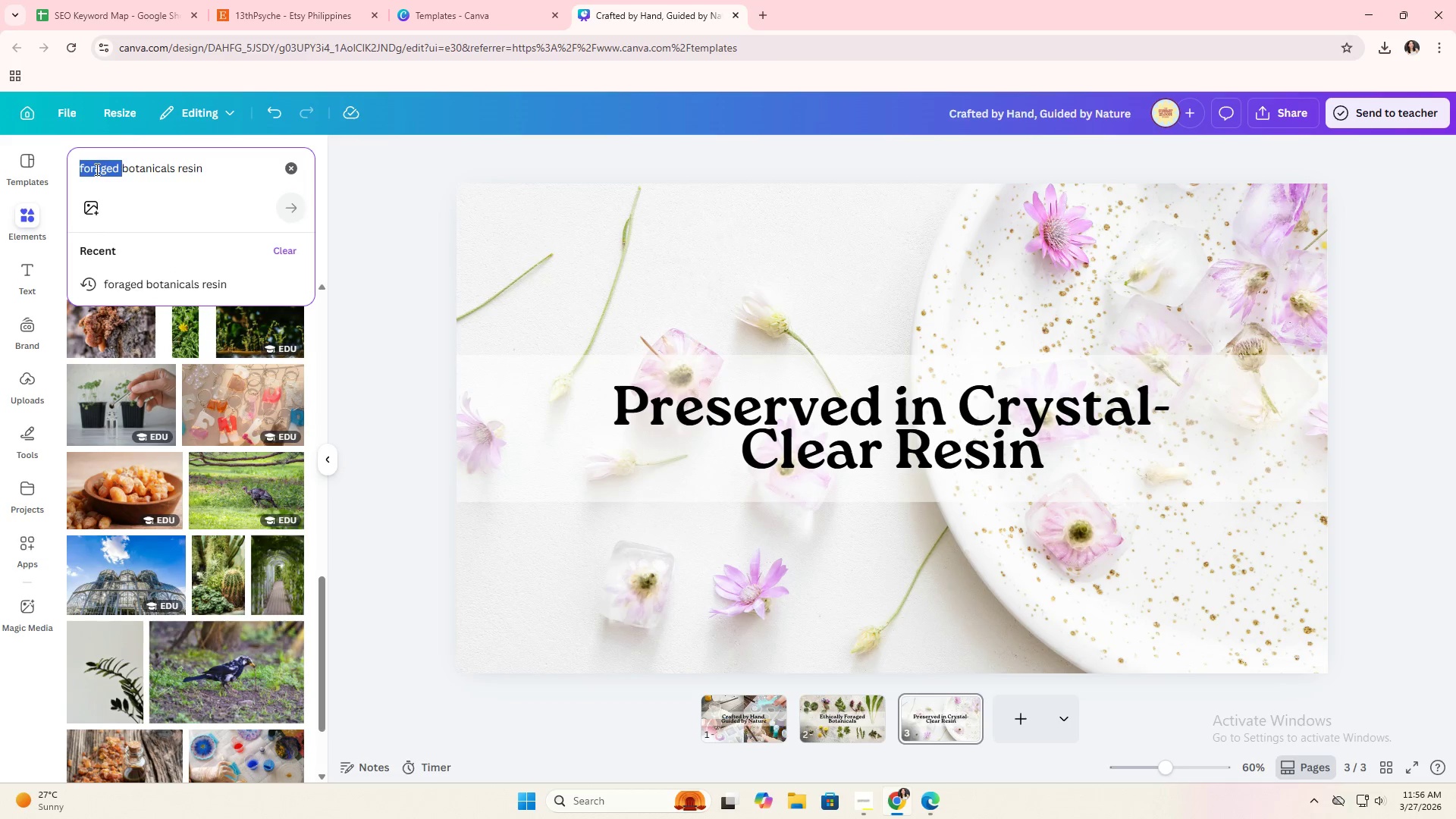 
triple_click([96, 169])
 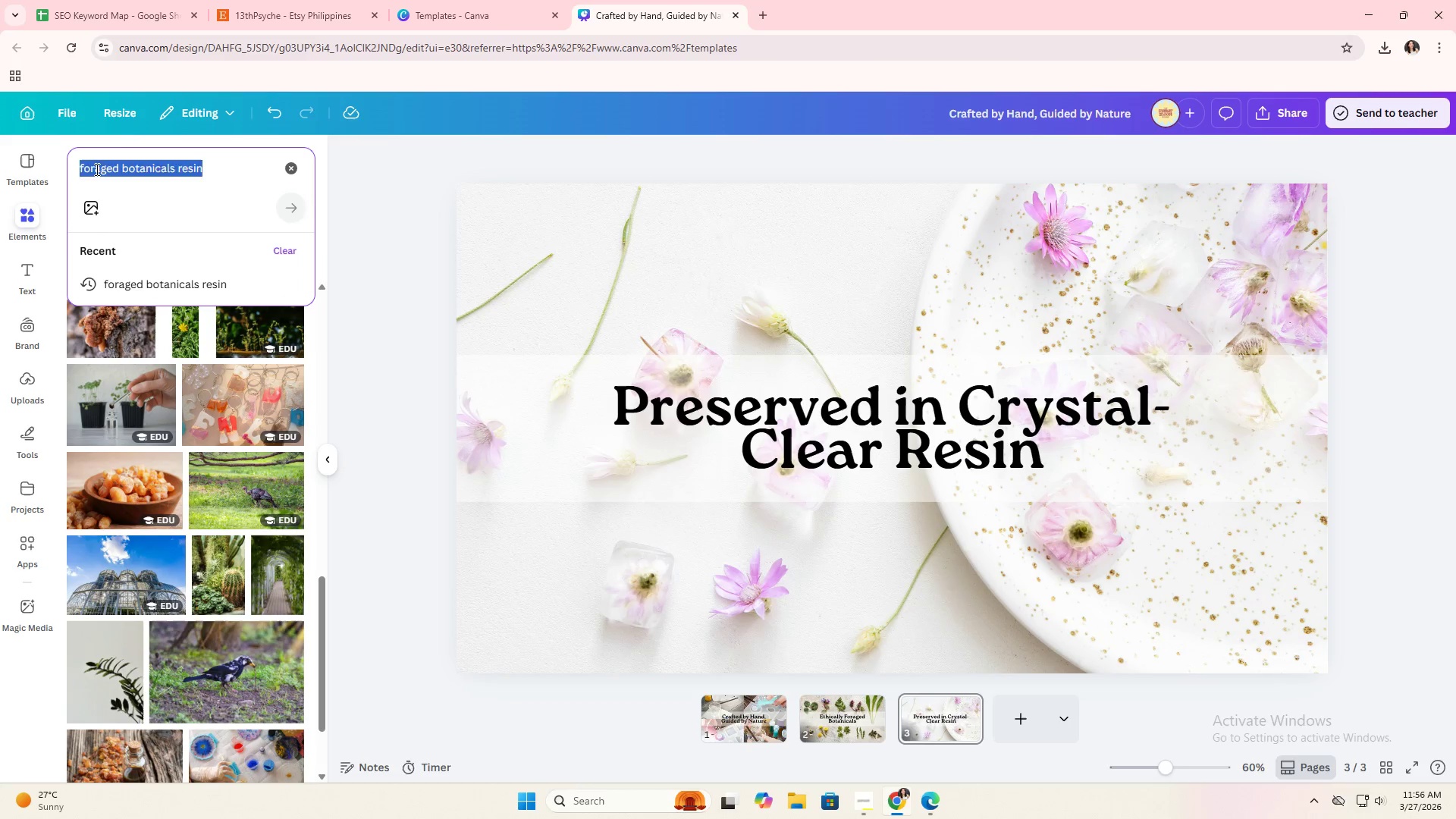 
double_click([96, 169])
 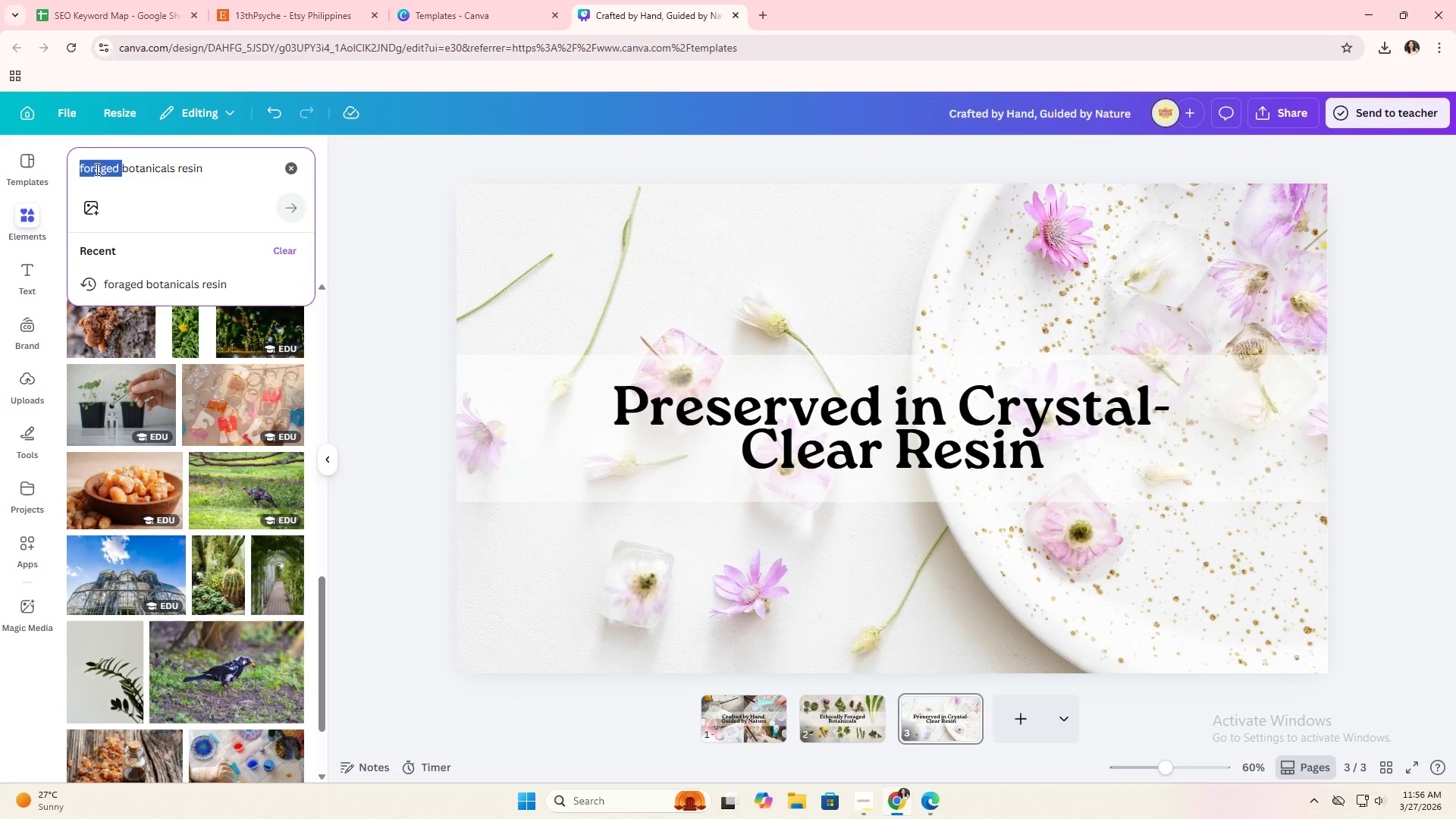 
key(Backspace)
 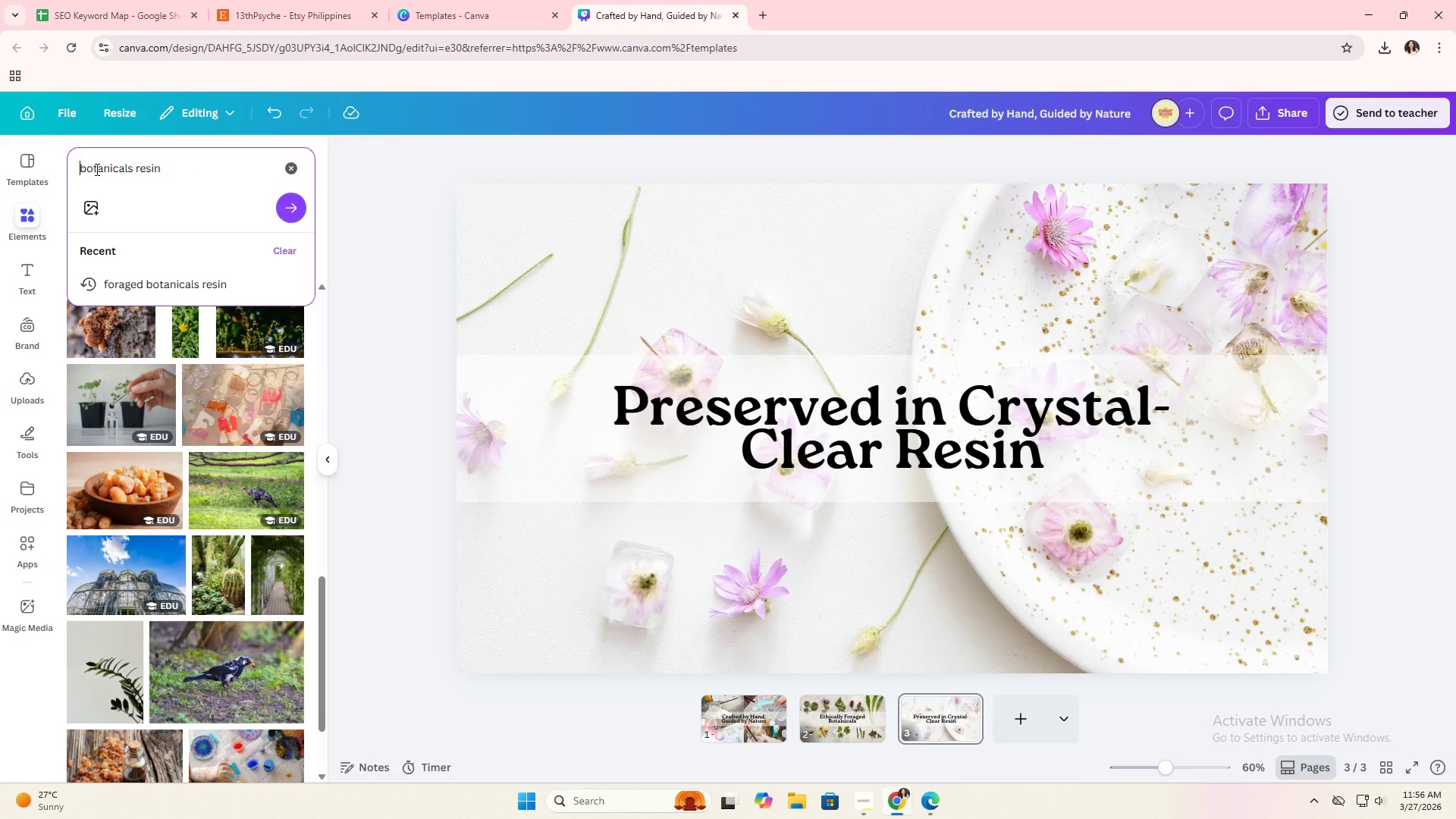 
key(Enter)
 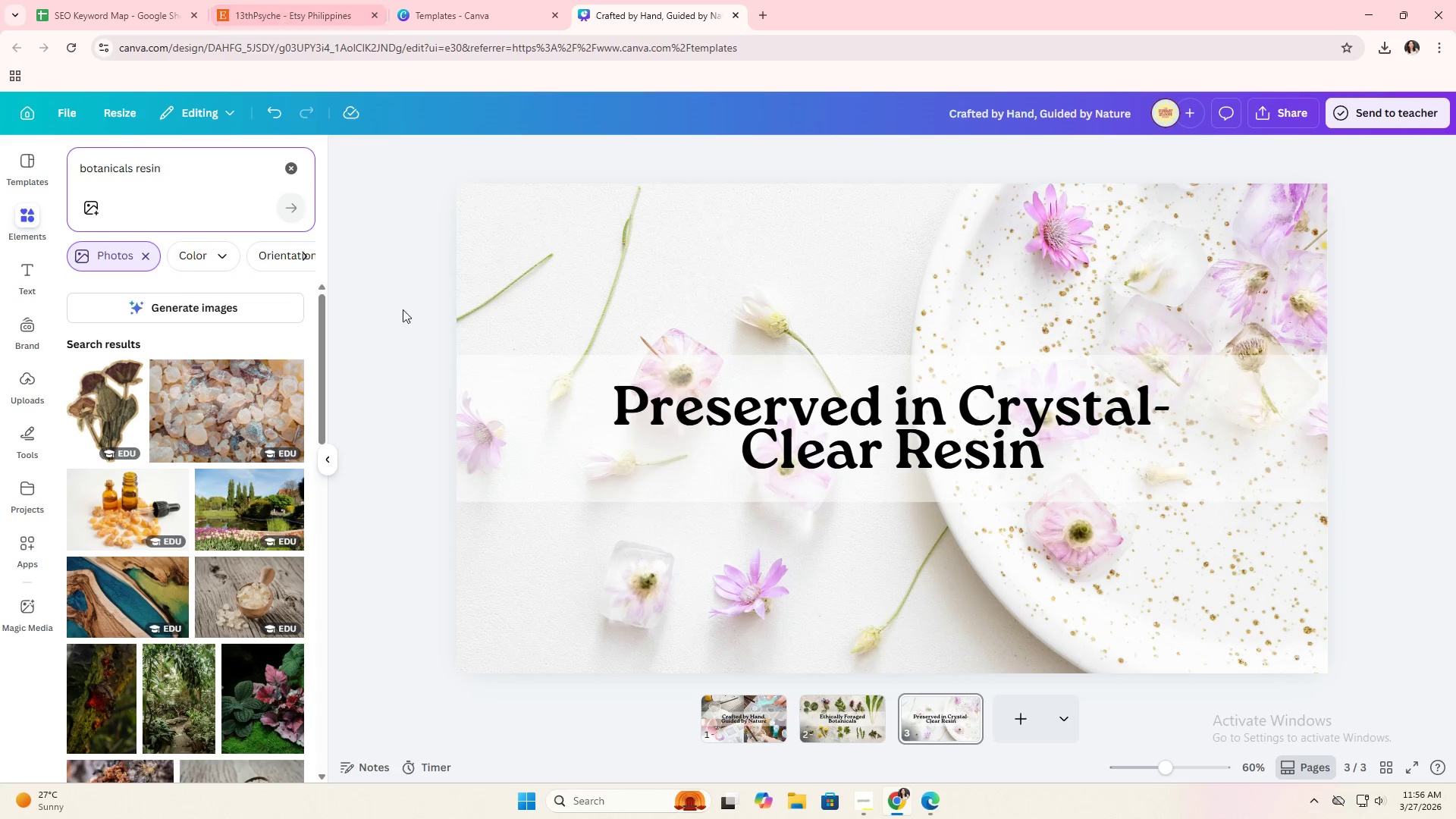 
scroll: coordinate [252, 478], scroll_direction: down, amount: 7.0
 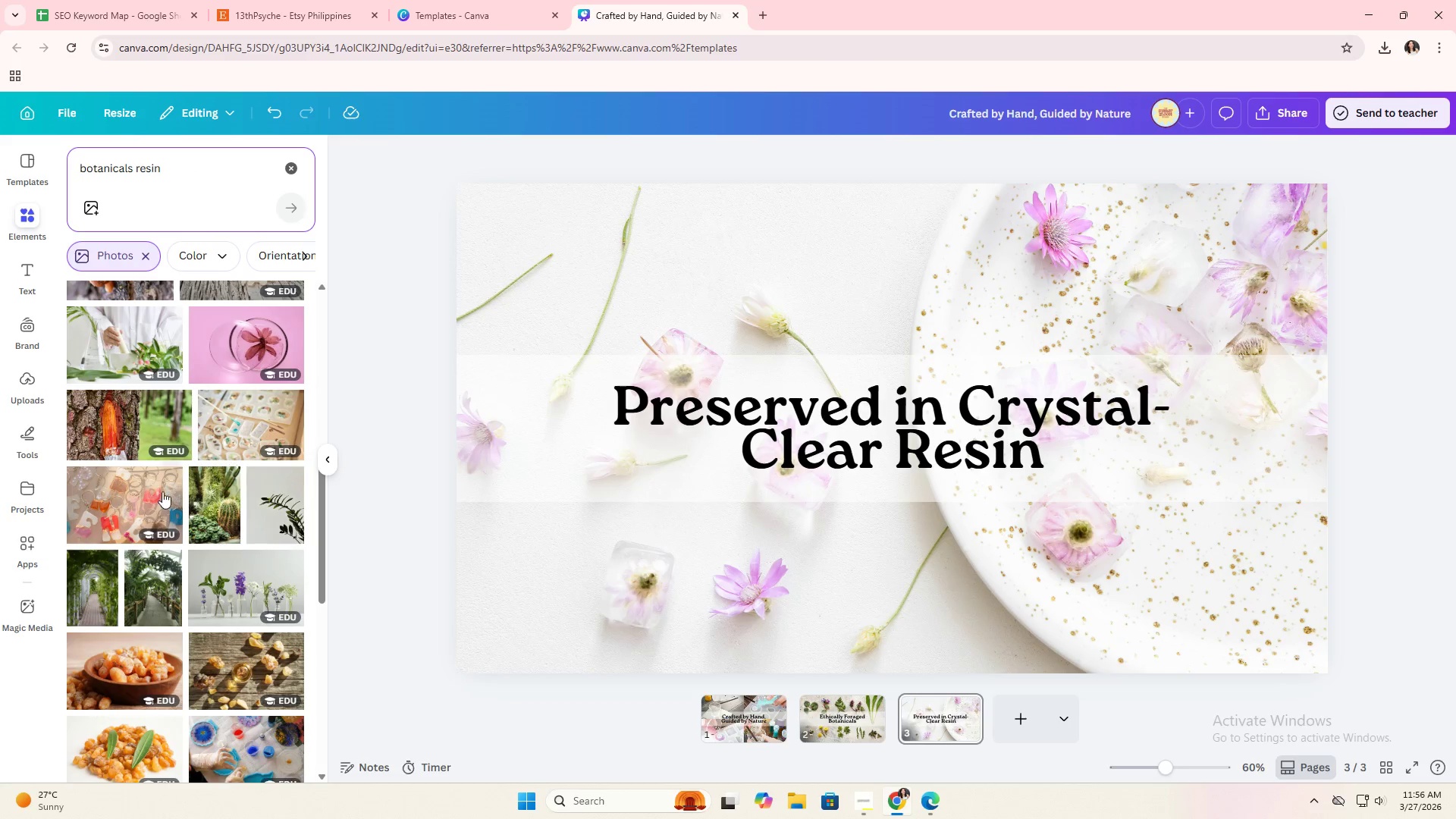 
left_click_drag(start_coordinate=[158, 494], to_coordinate=[214, 545])
 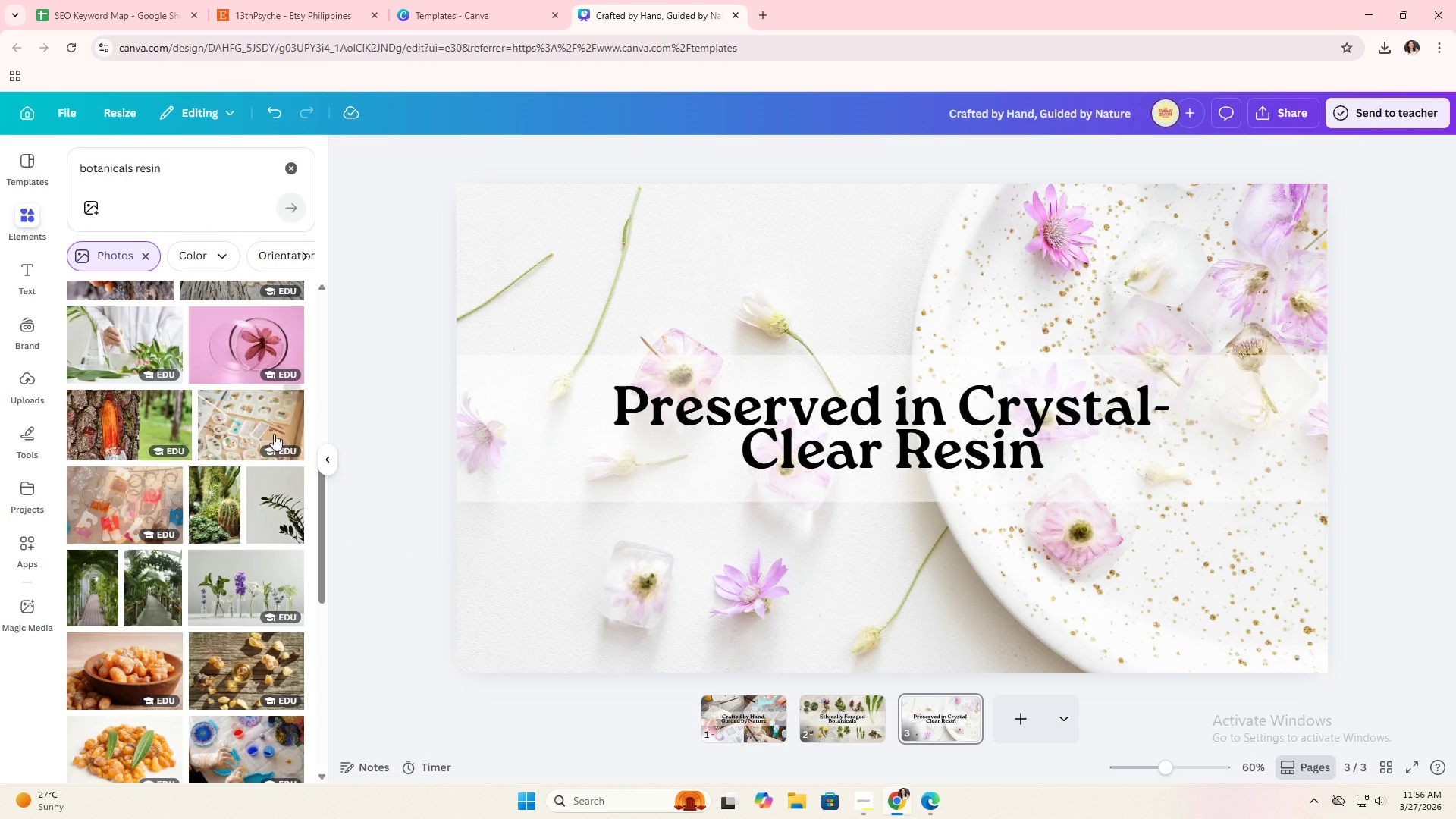 
left_click_drag(start_coordinate=[263, 431], to_coordinate=[163, 533])
 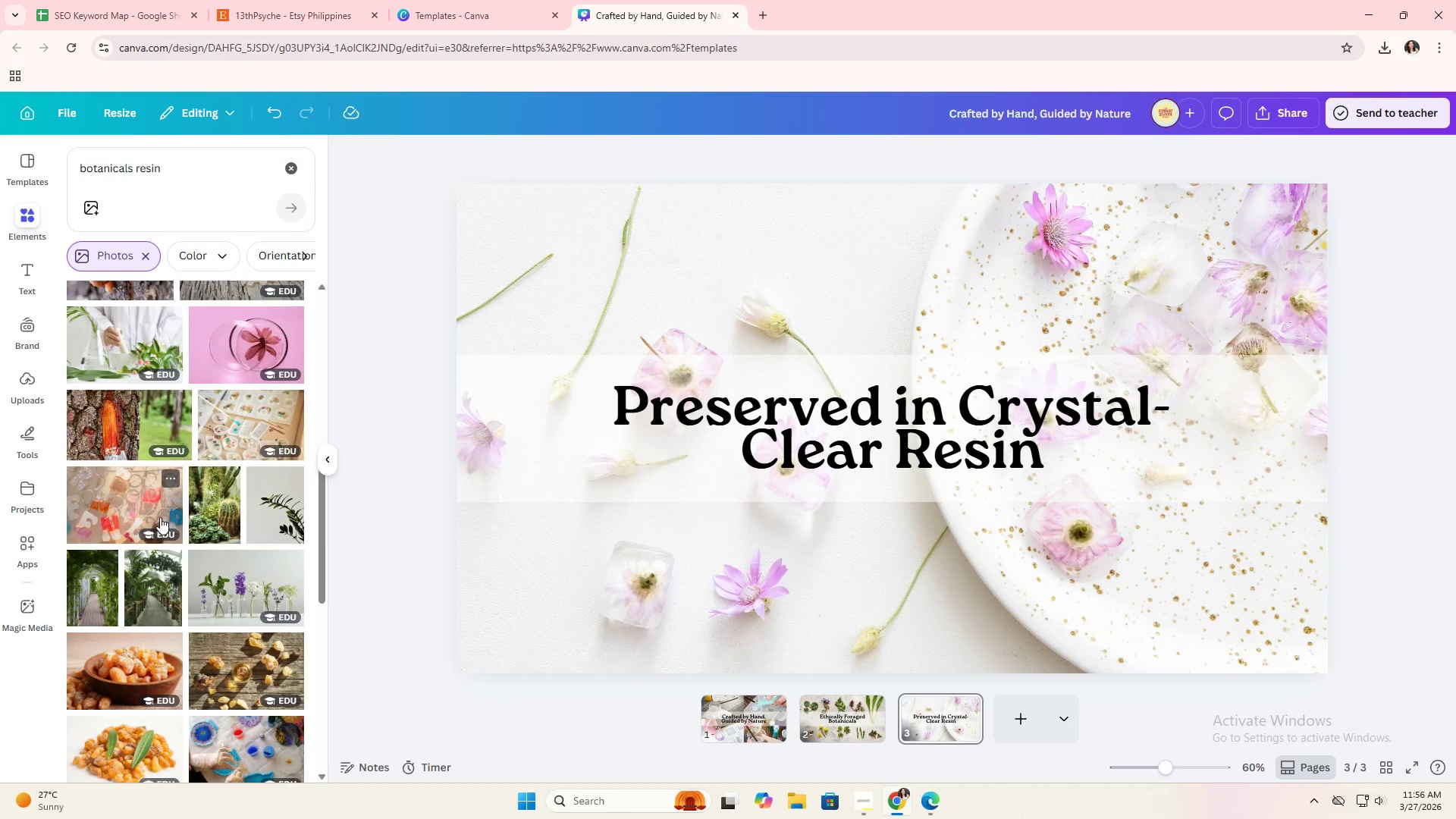 
scroll: coordinate [162, 517], scroll_direction: down, amount: 2.0
 